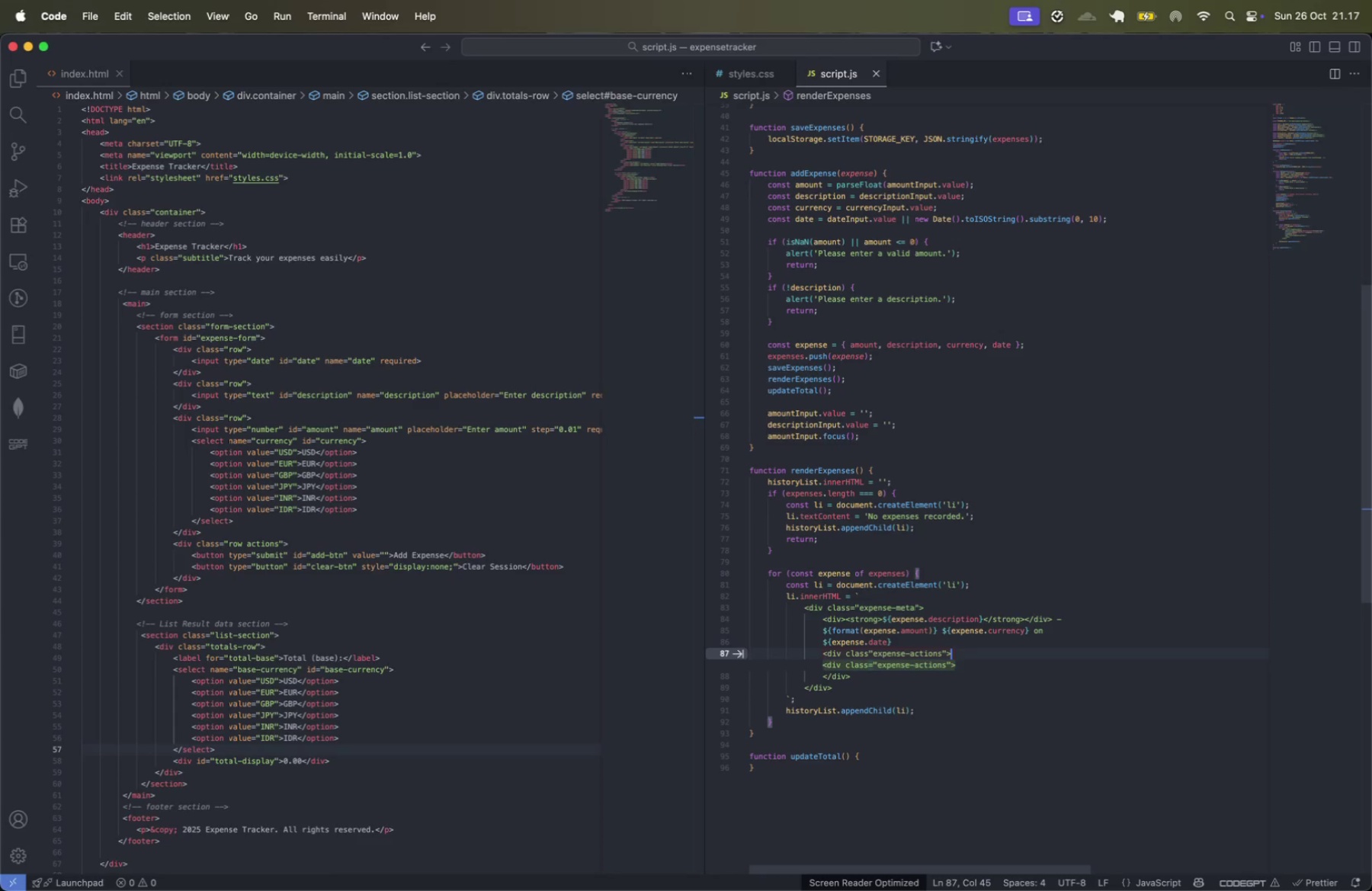 
key(Tab)
 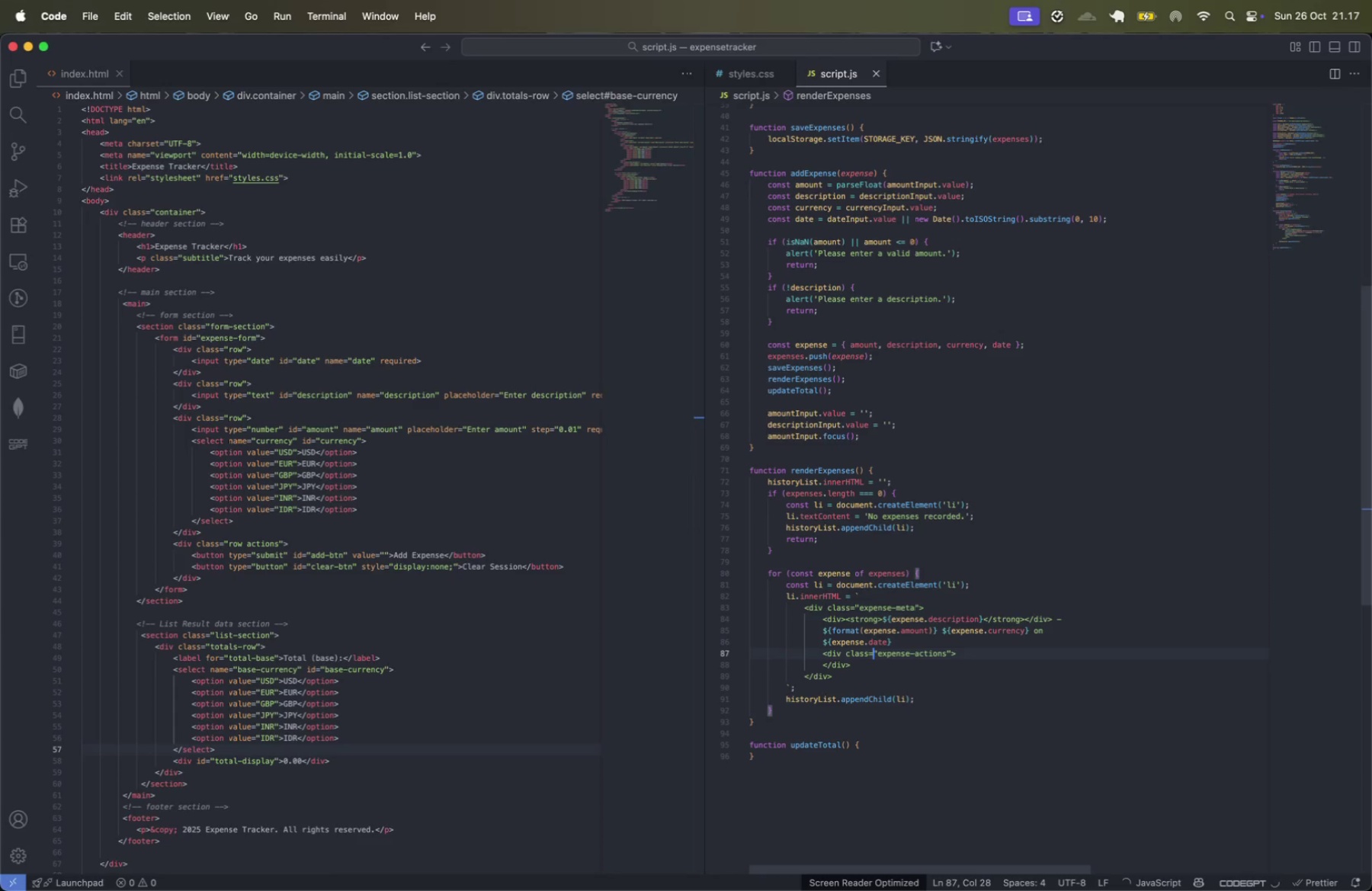 
key(Meta+CommandLeft)
 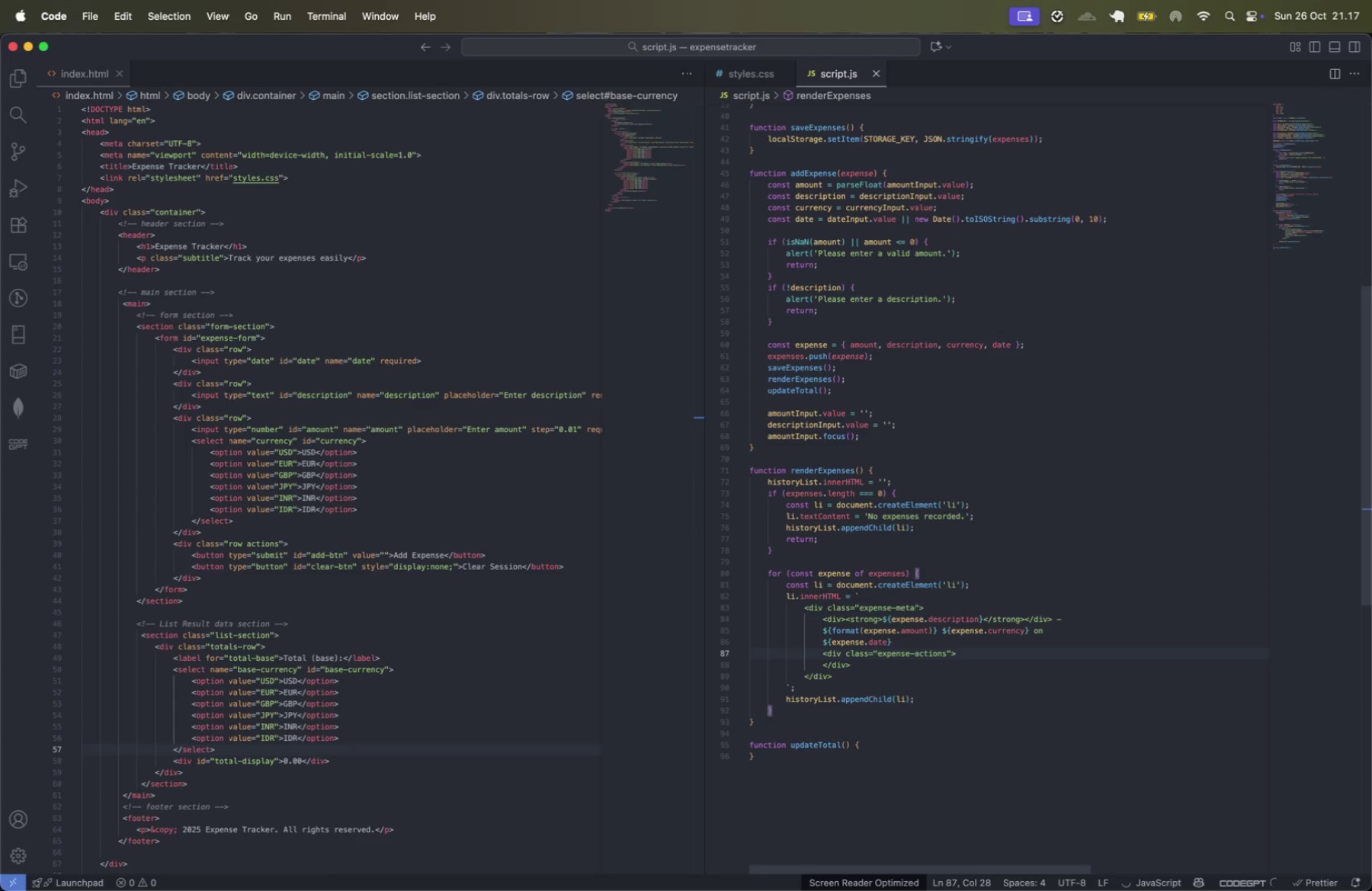 
key(Meta+ArrowRight)
 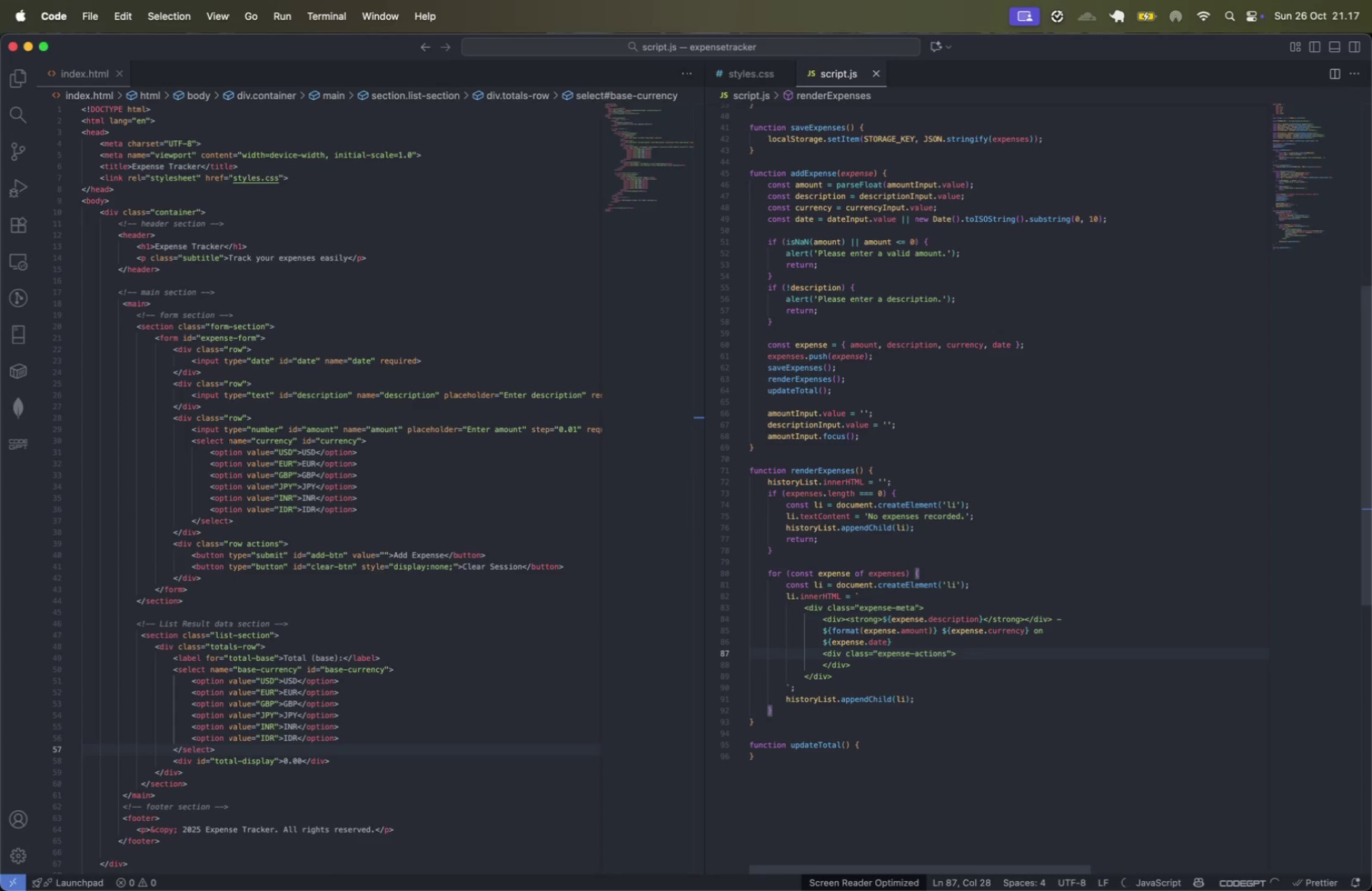 
key(Enter)
 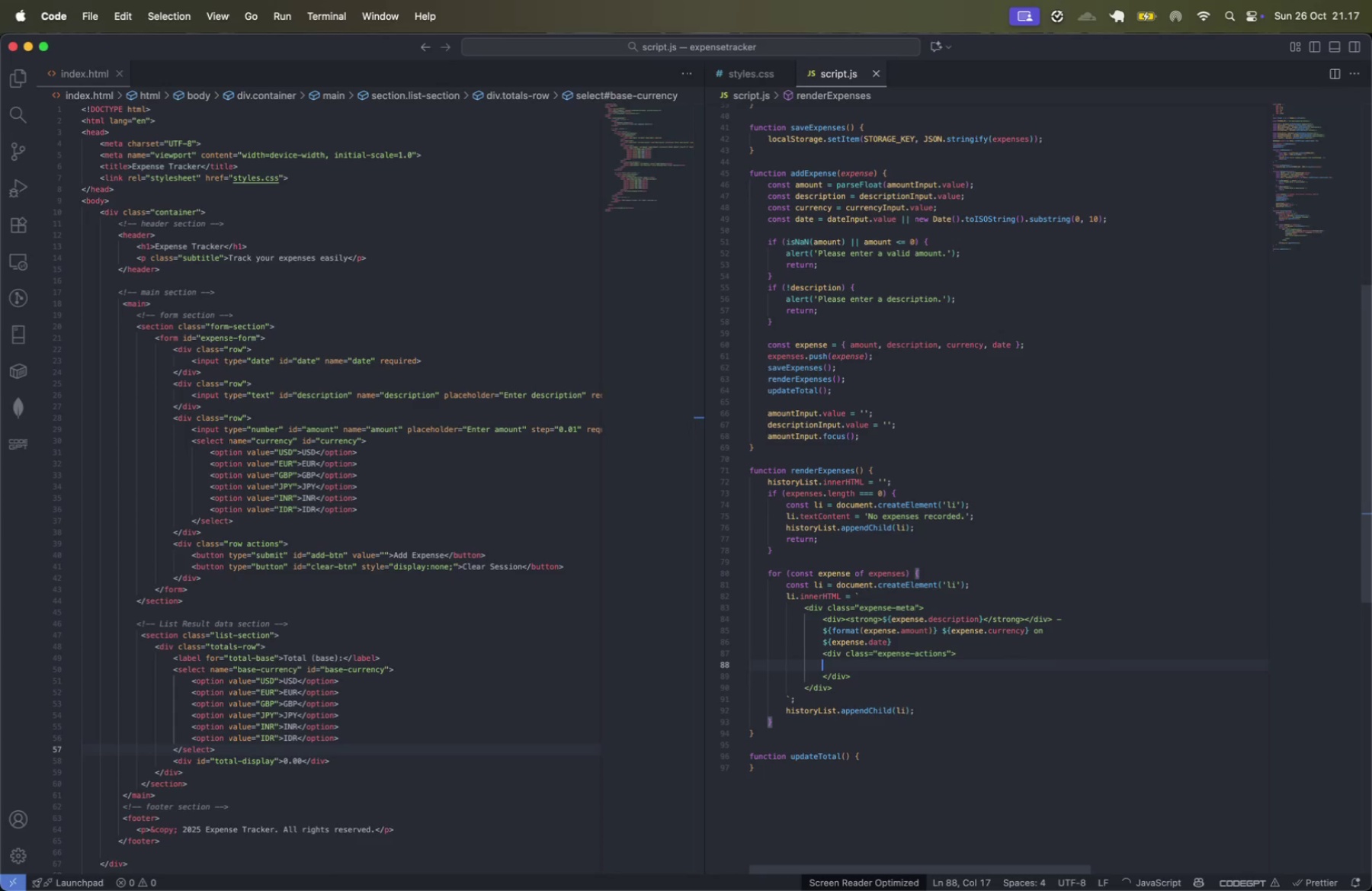 
key(Tab)
 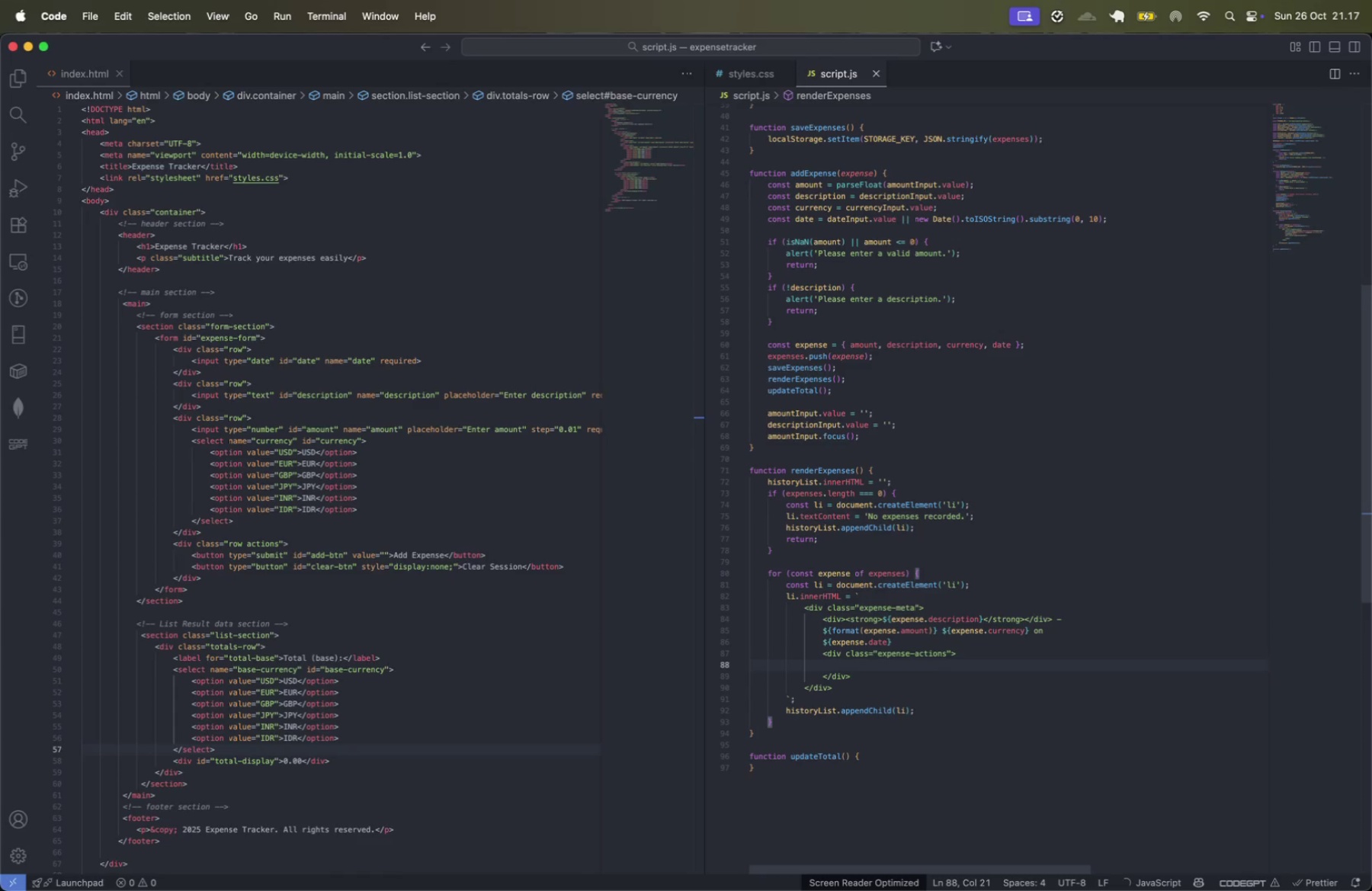 
key(Tab)
 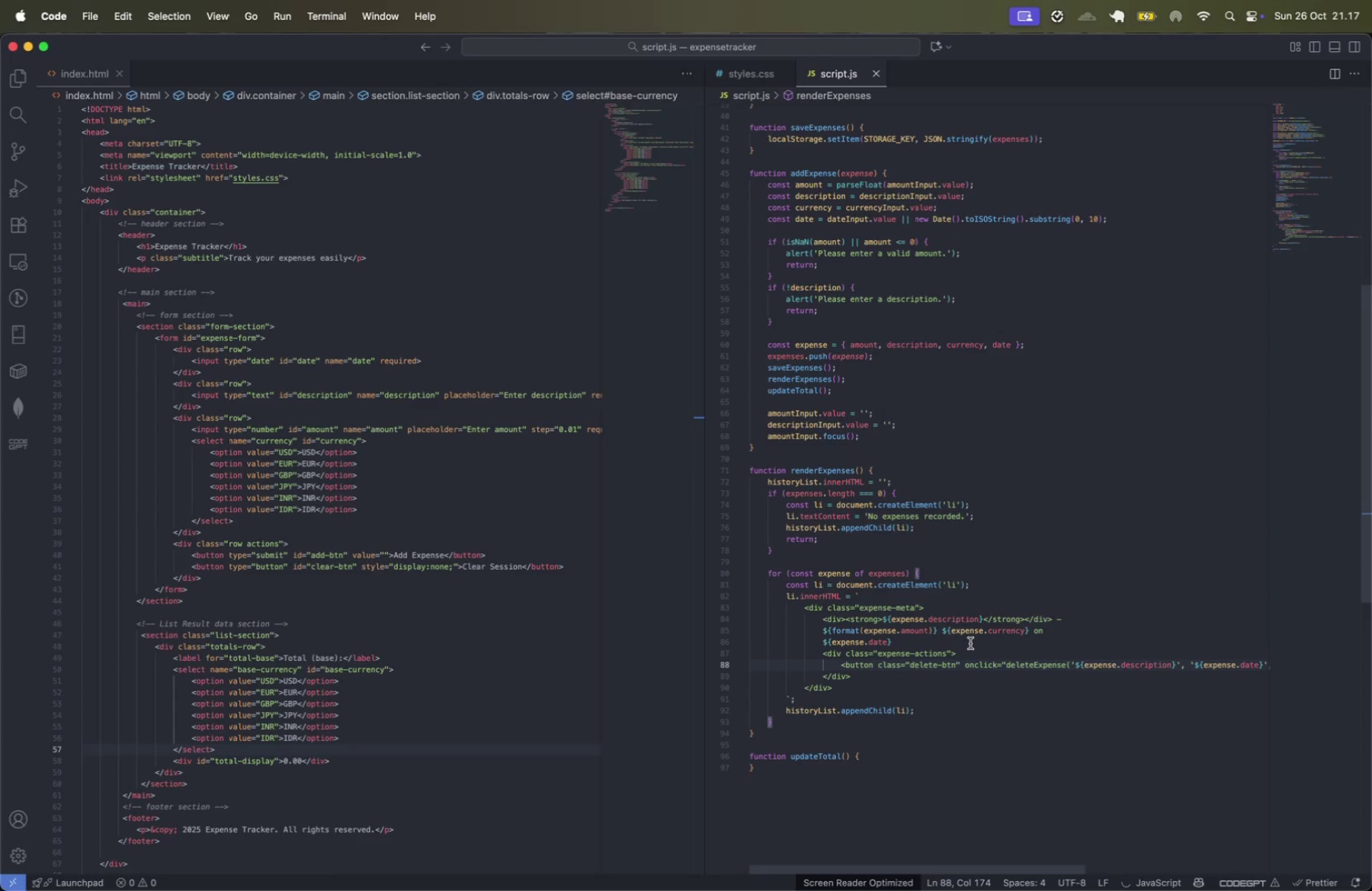 
left_click([970, 643])
 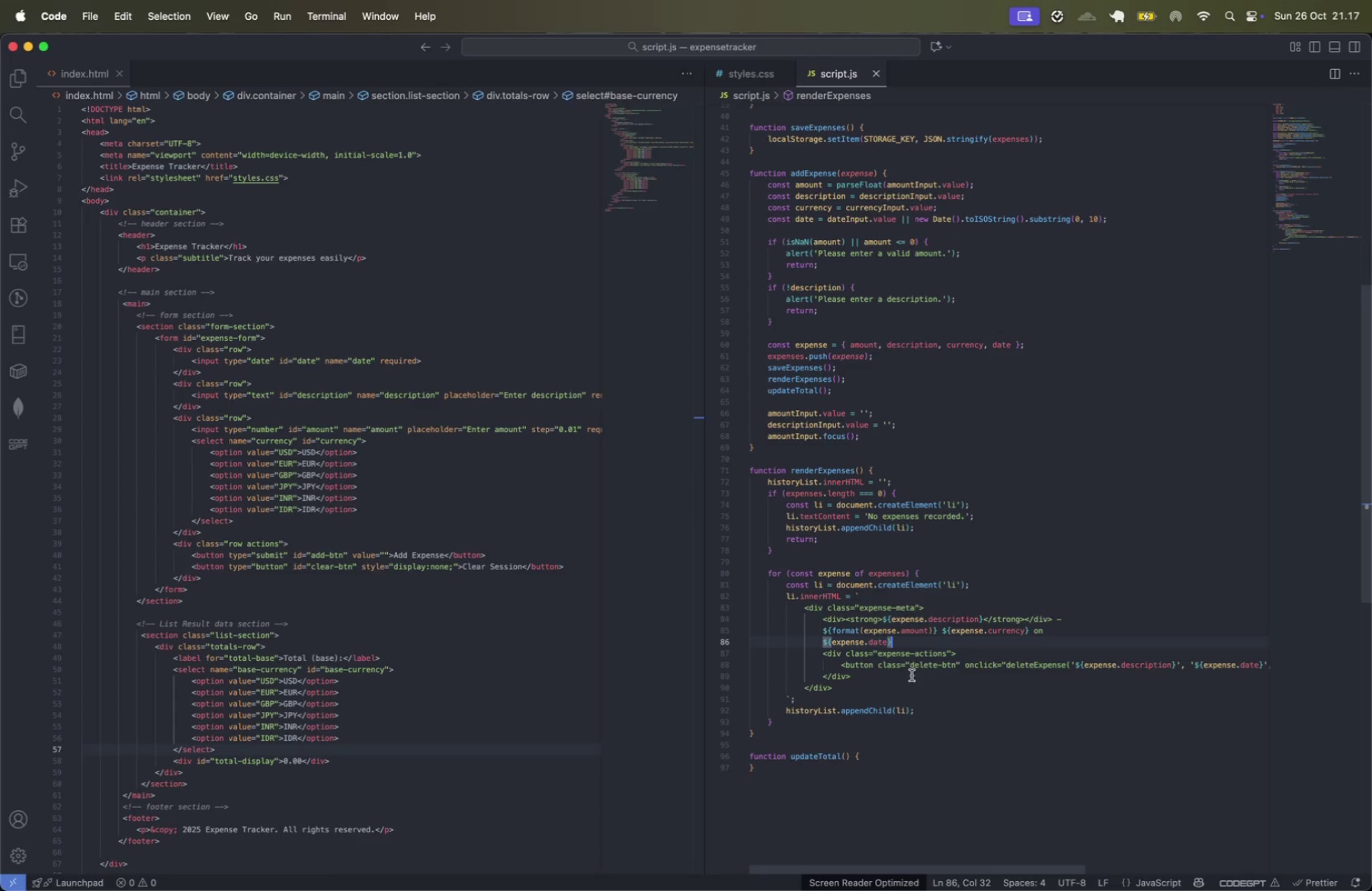 
wait(14.98)
 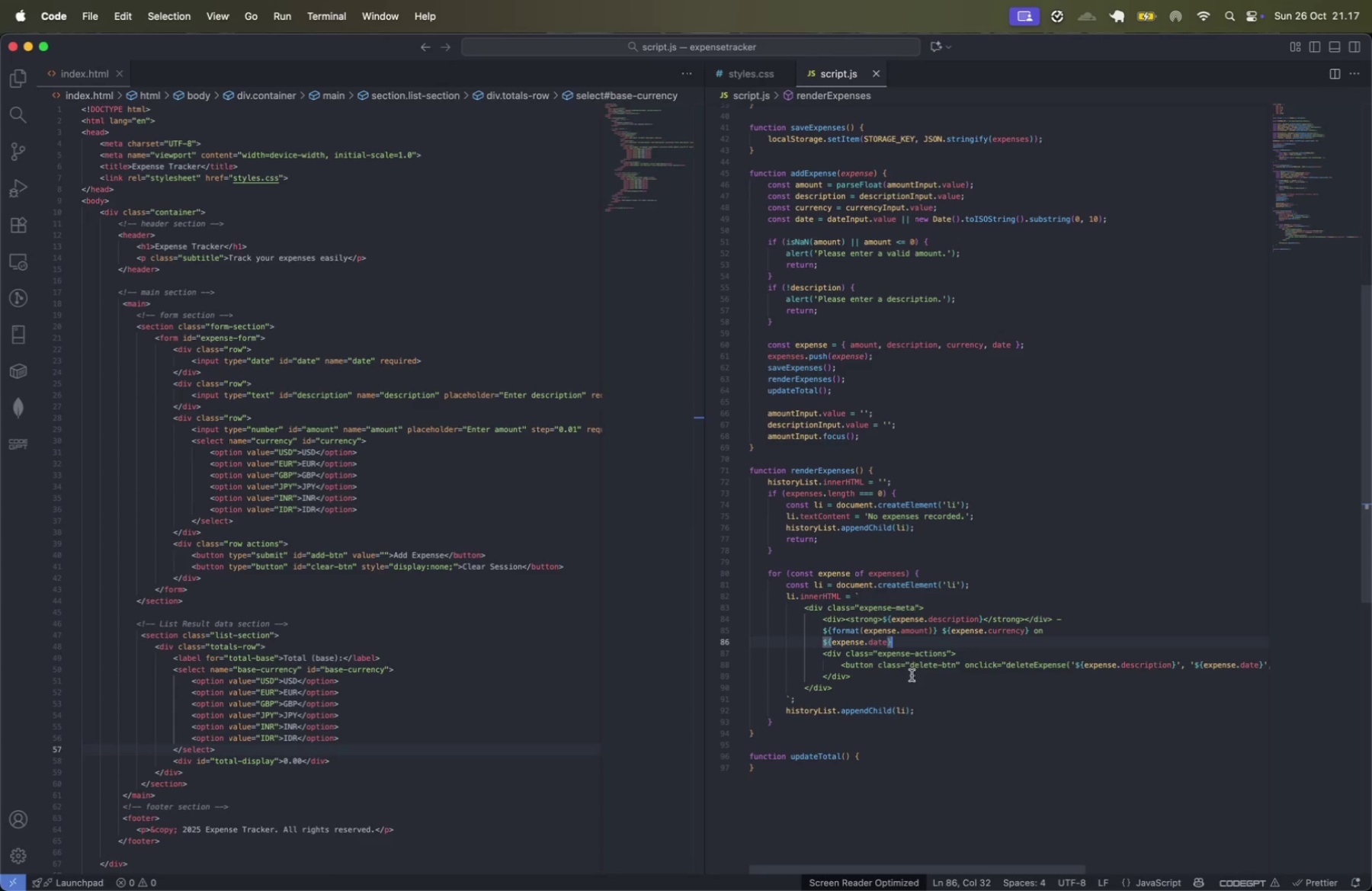 
scroll: coordinate [1046, 664], scroll_direction: down, amount: 10.0
 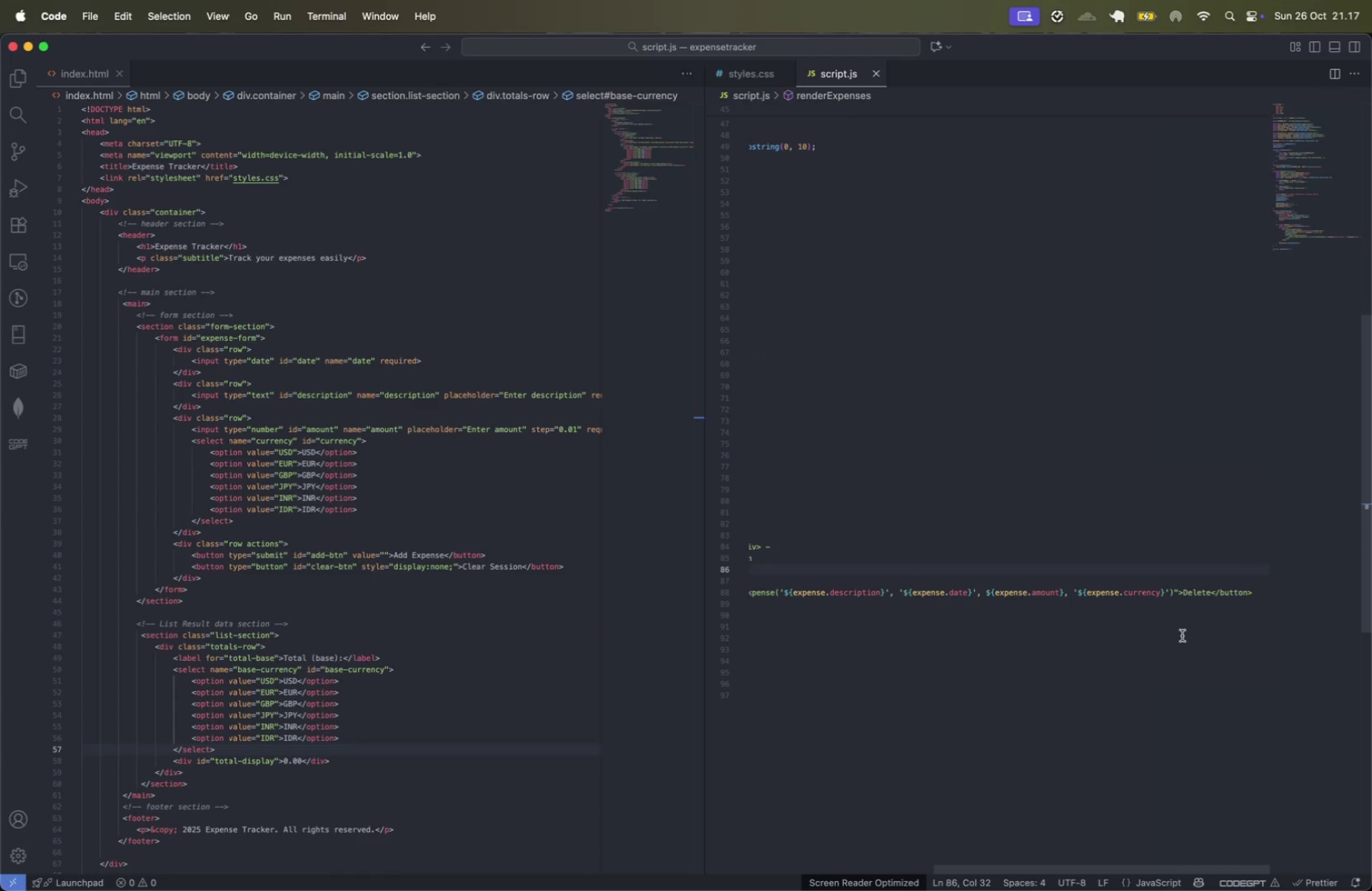 
left_click([1173, 595])
 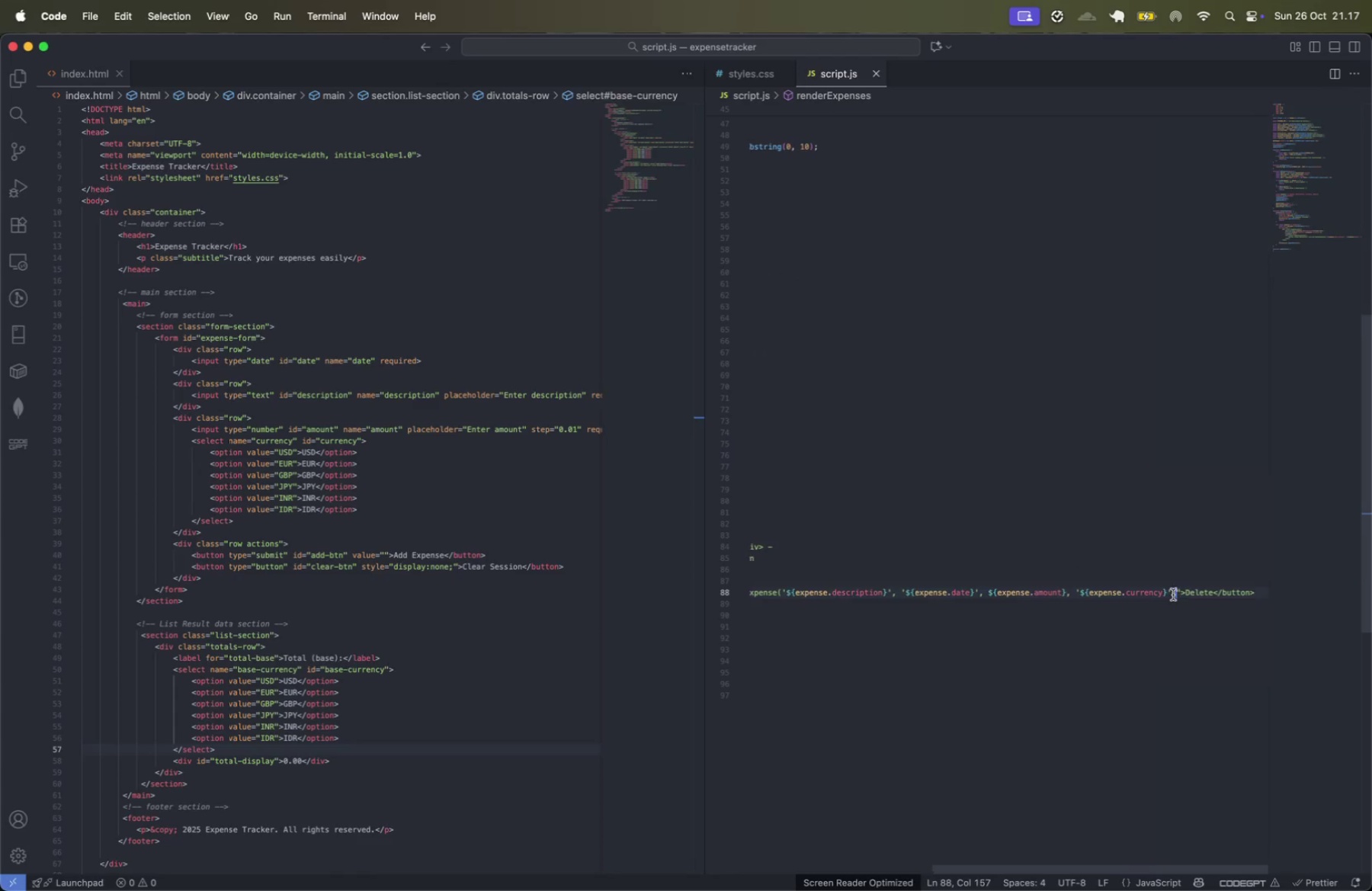 
scroll: coordinate [1173, 595], scroll_direction: up, amount: 12.0
 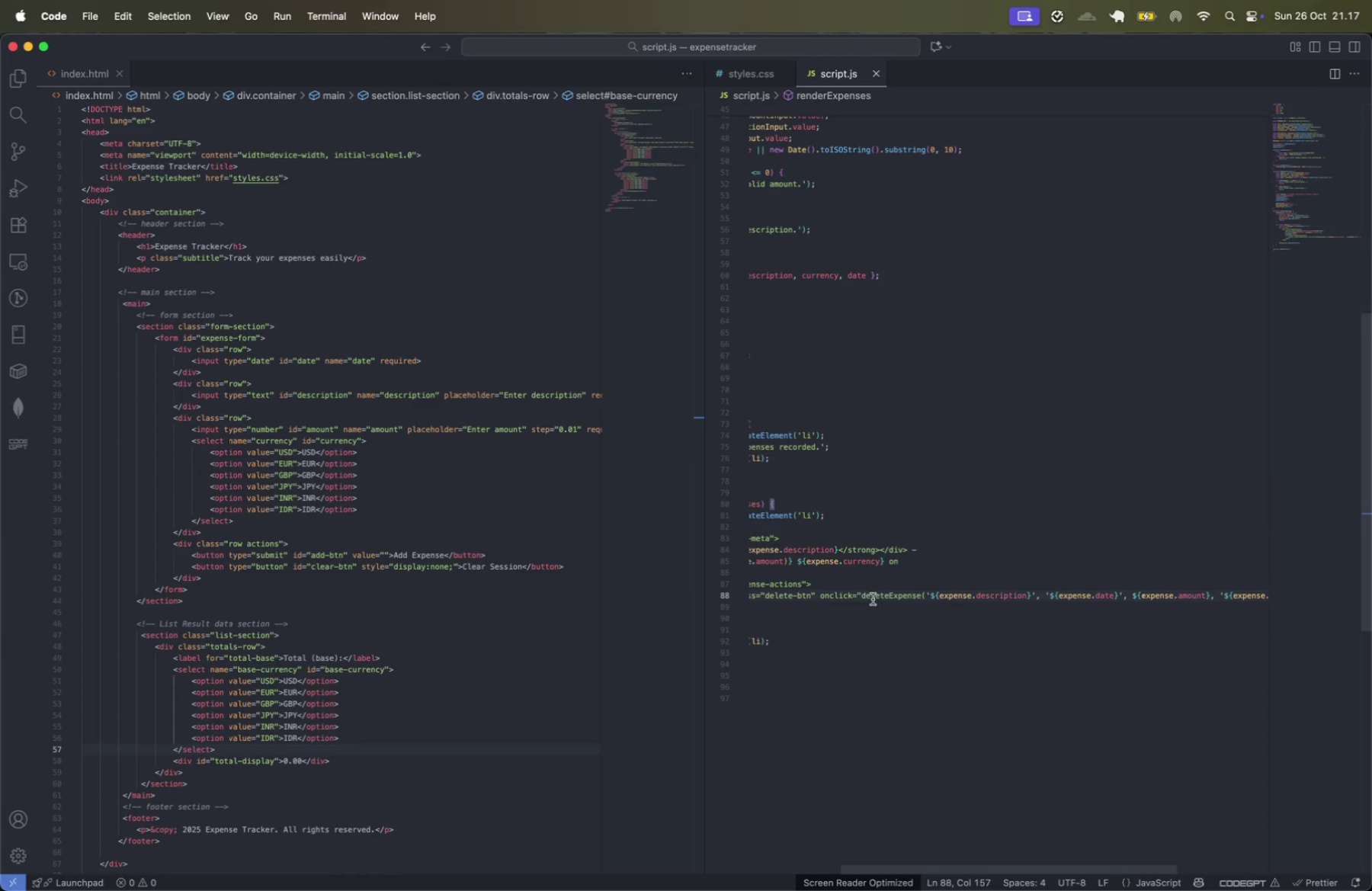 
hold_key(key=ShiftLeft, duration=0.66)
left_click([817, 598])
 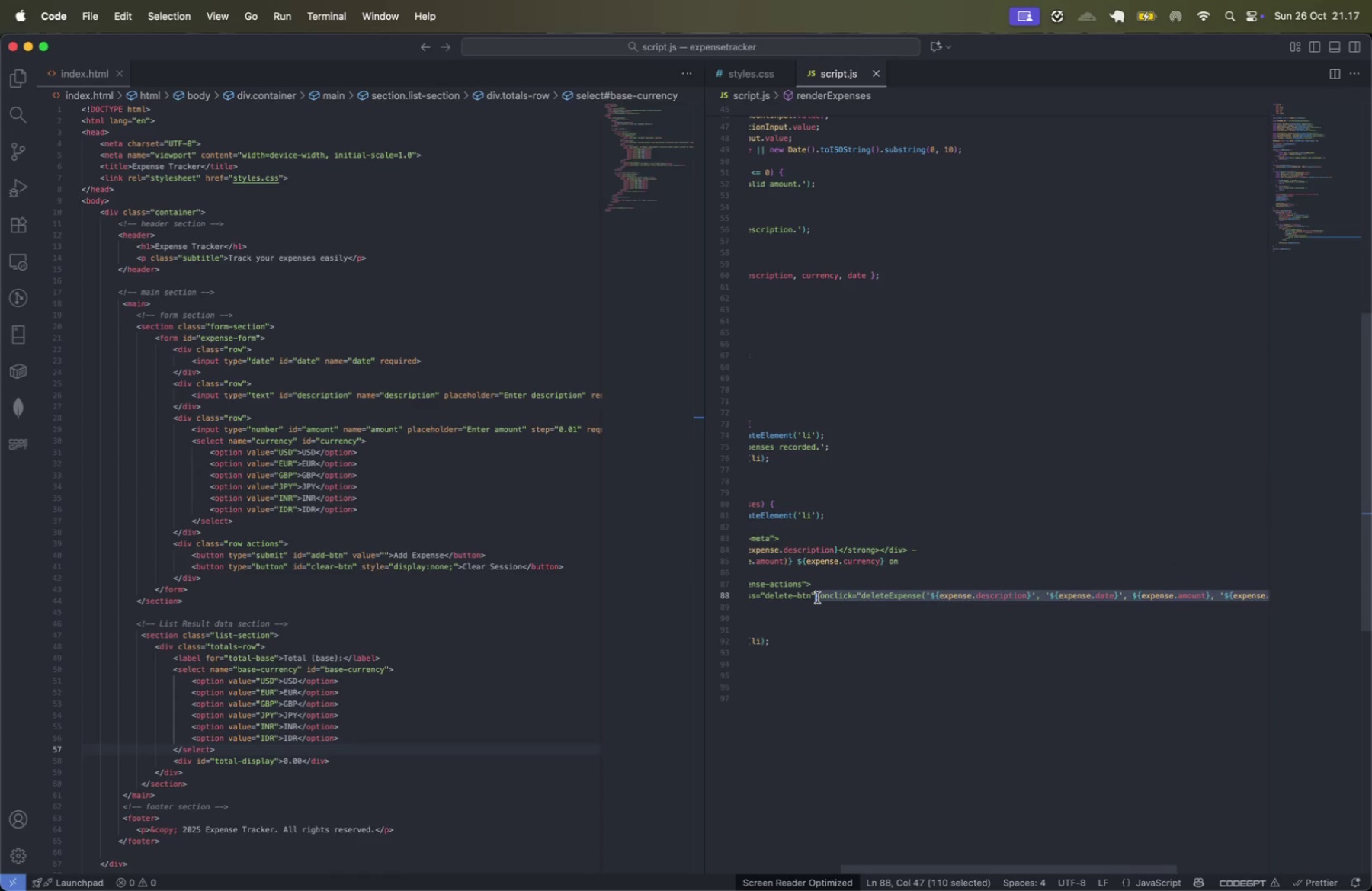 
key(Backspace)
 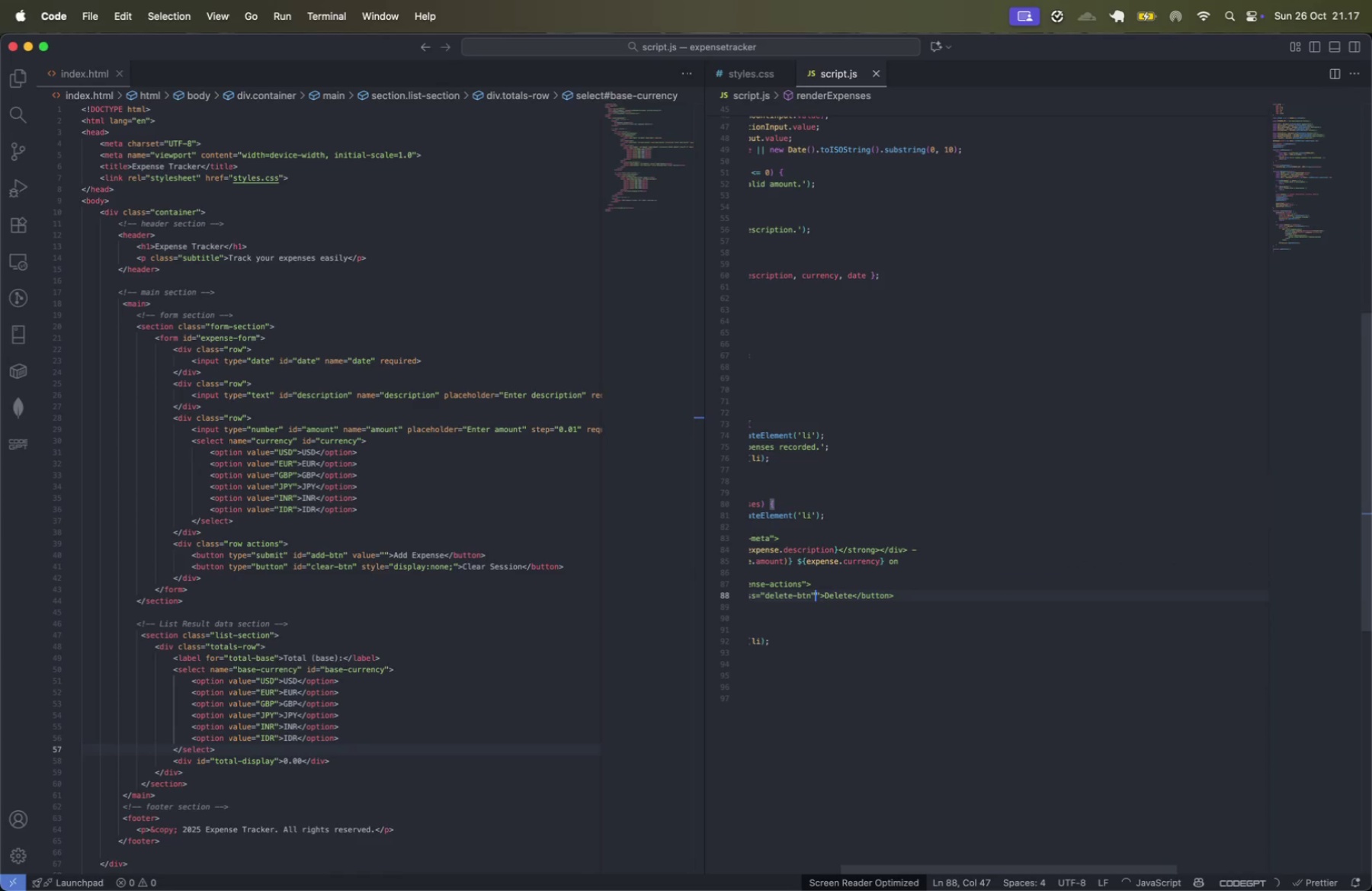 
key(ArrowRight)
 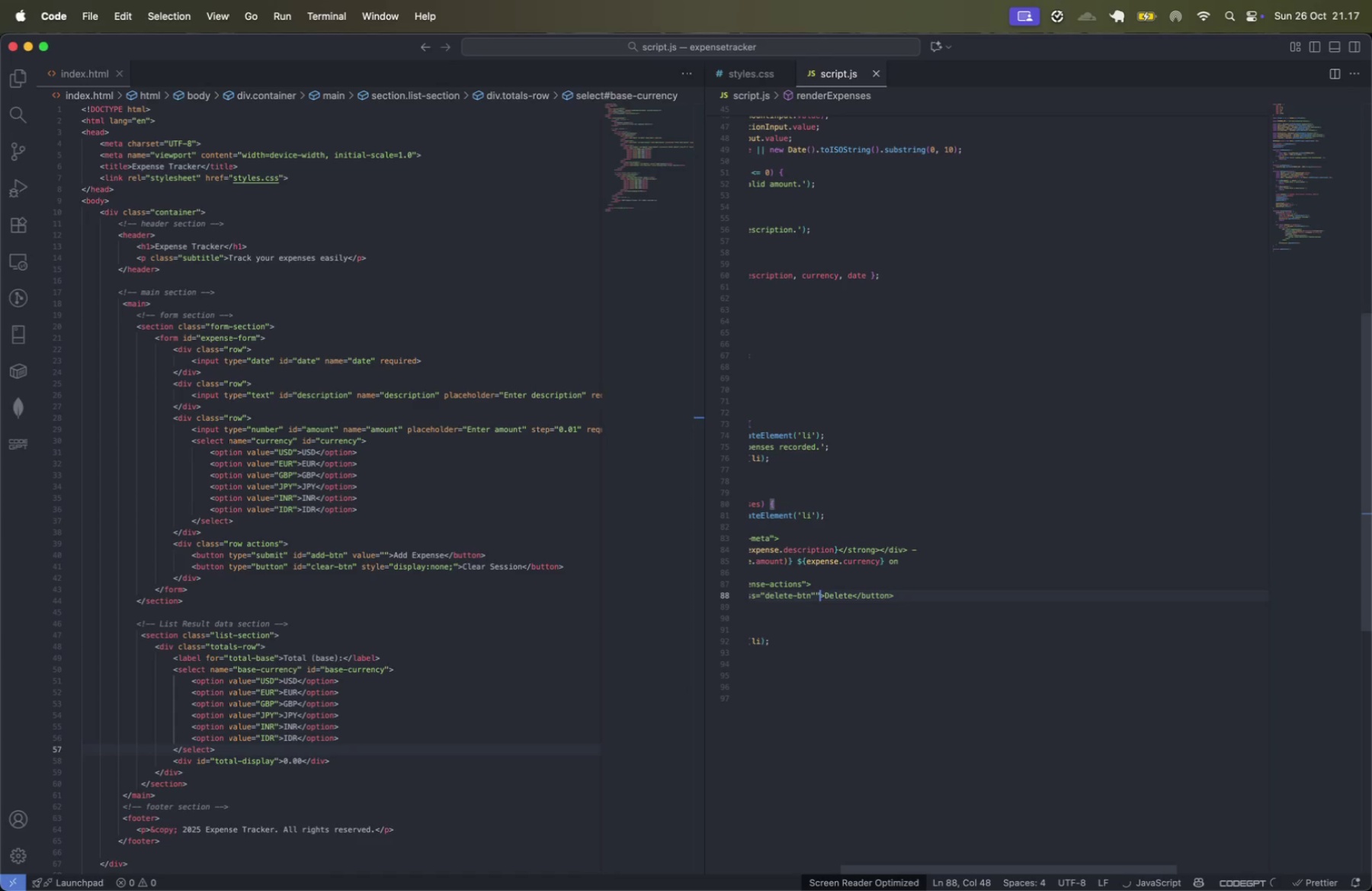 
key(Backspace)
 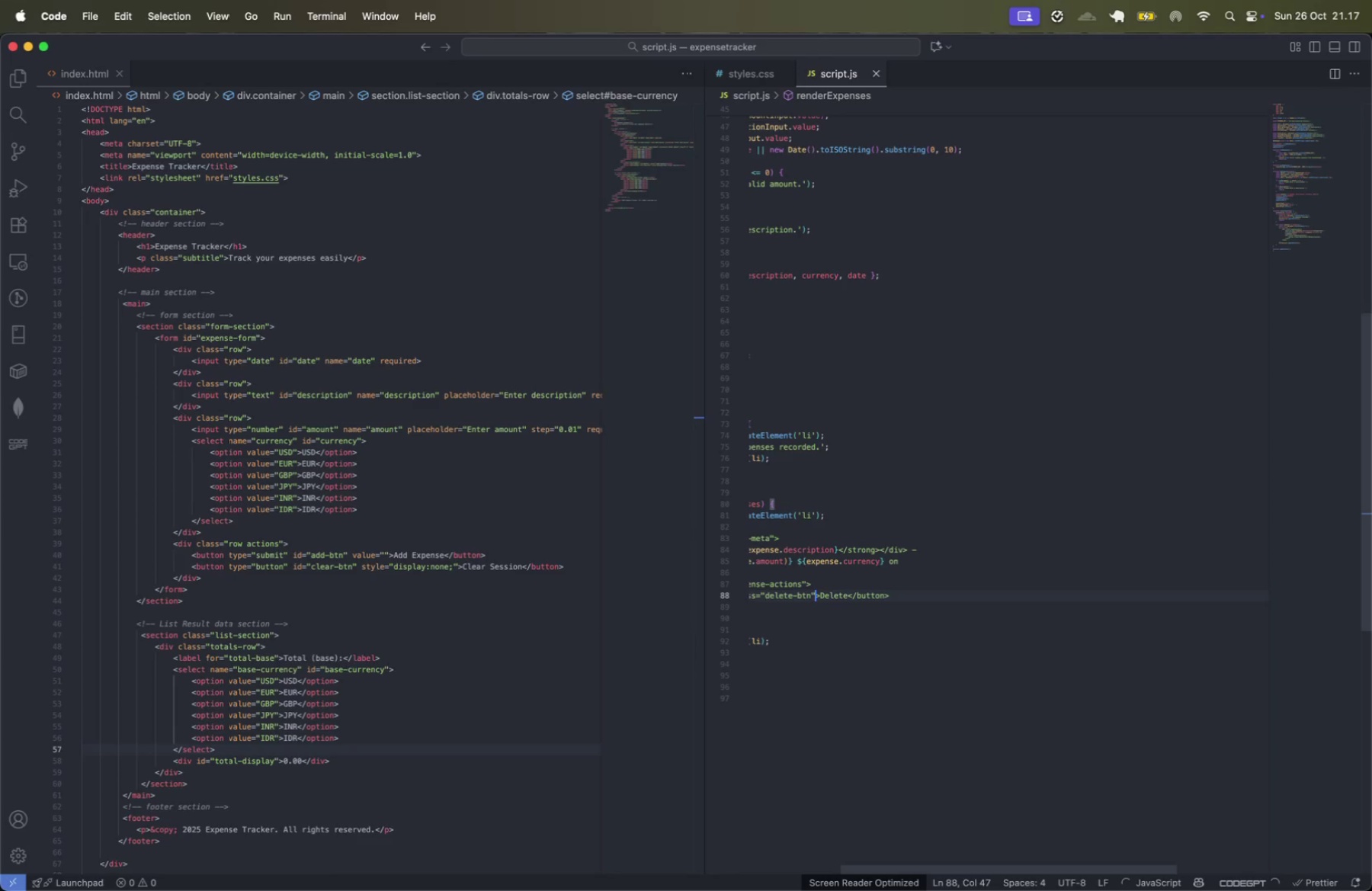 
key(Space)
 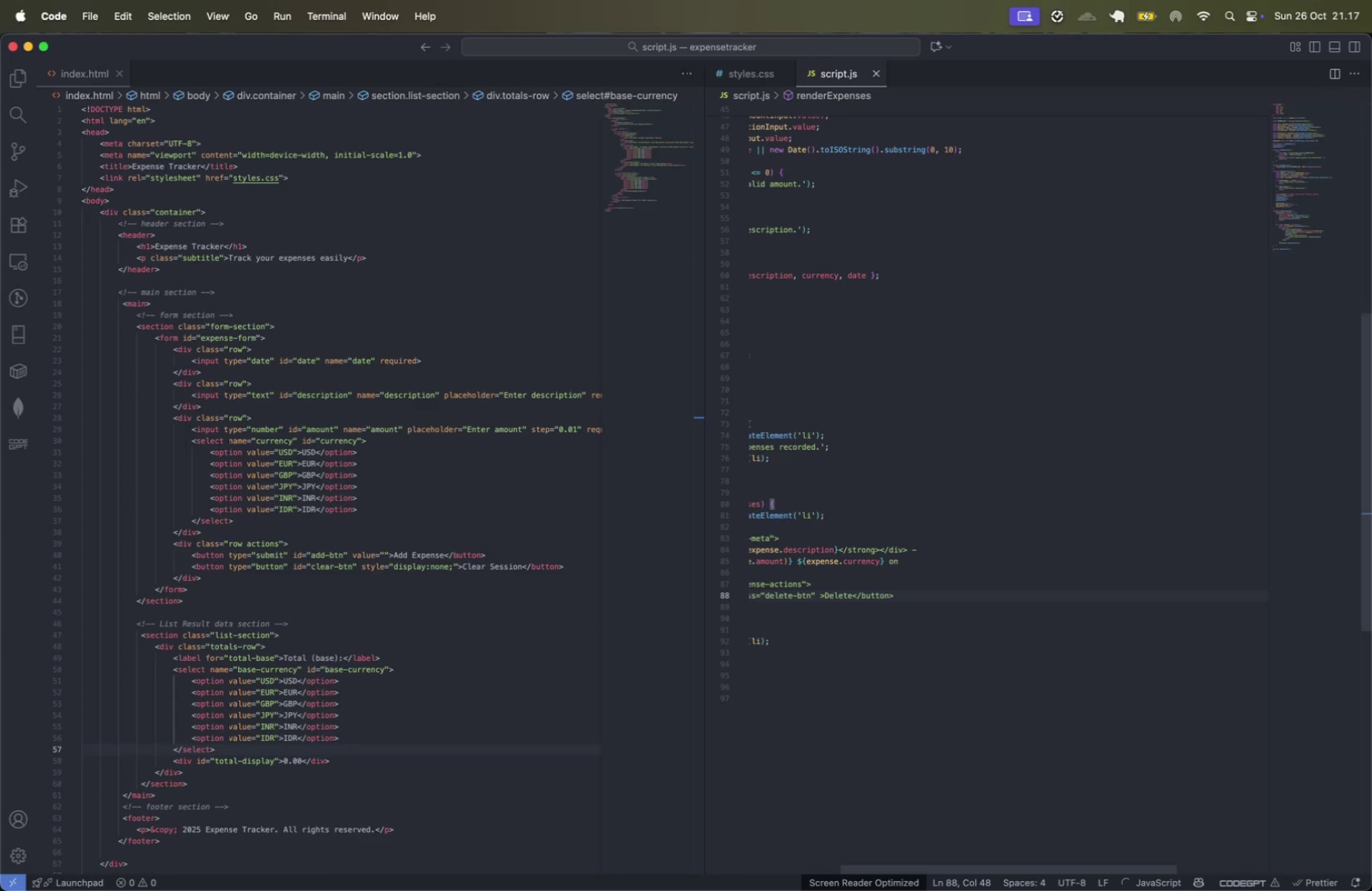 
key(ArrowLeft)
 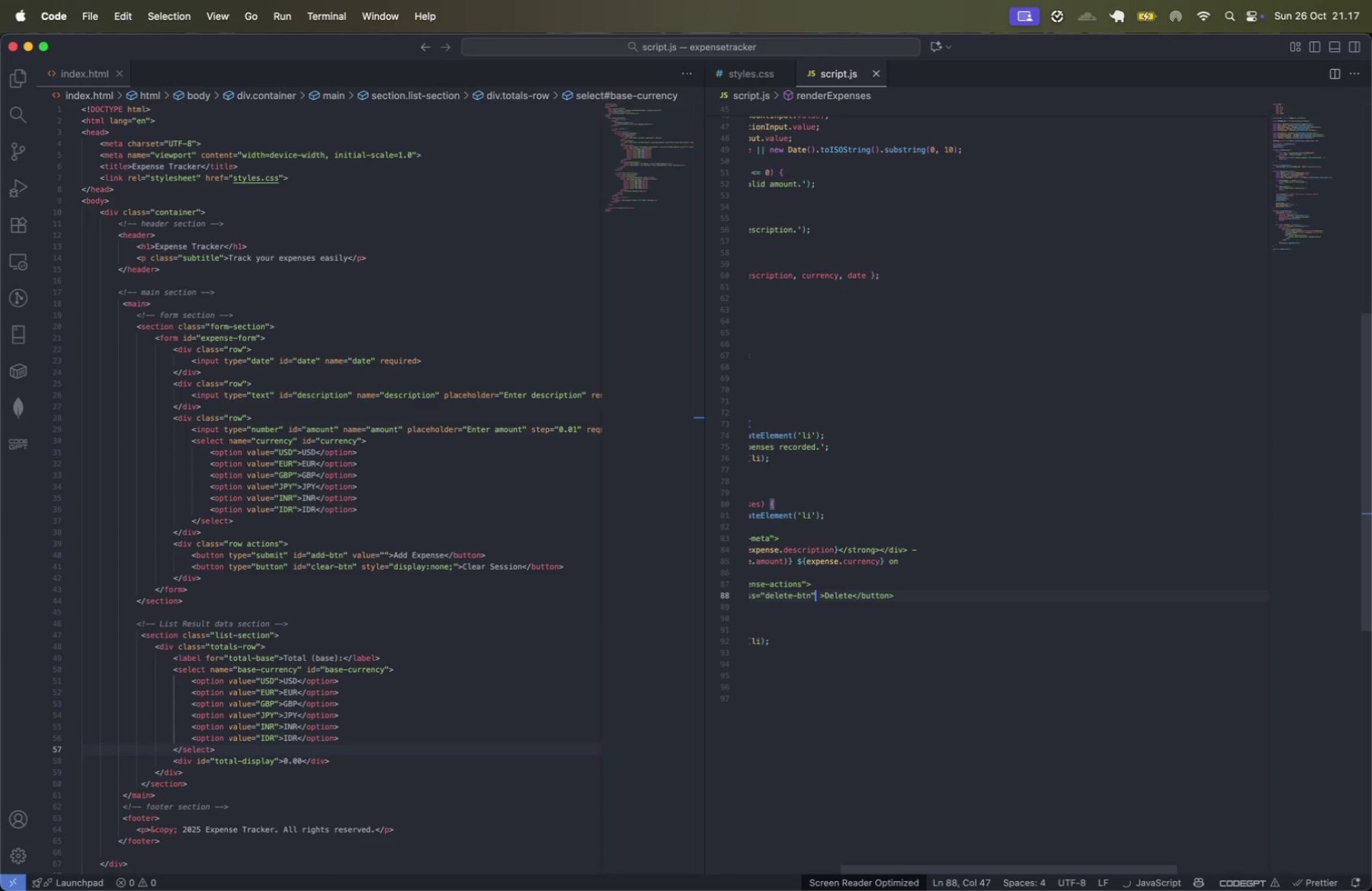 
type( data-id)
 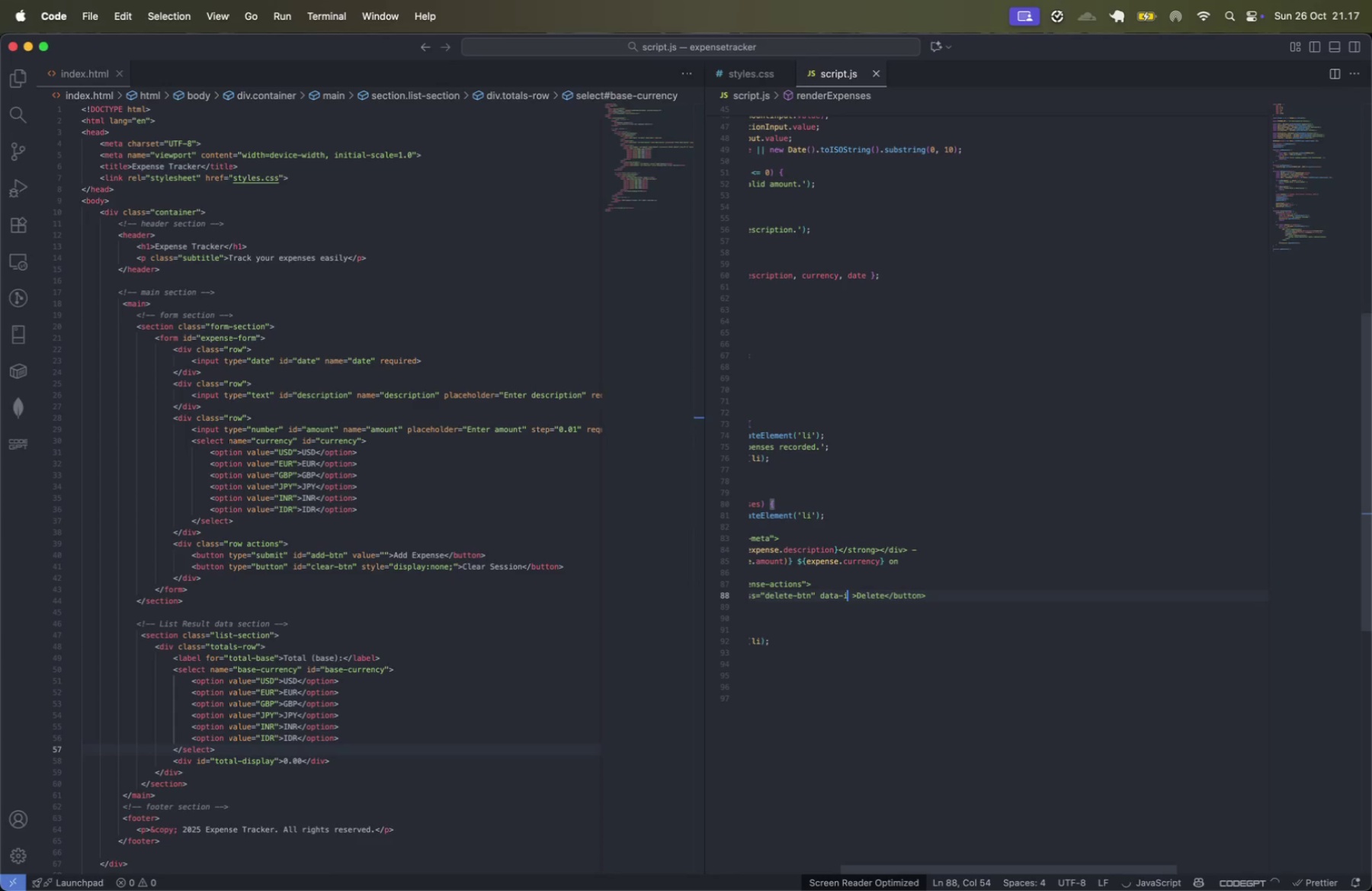 
key(ArrowRight)
 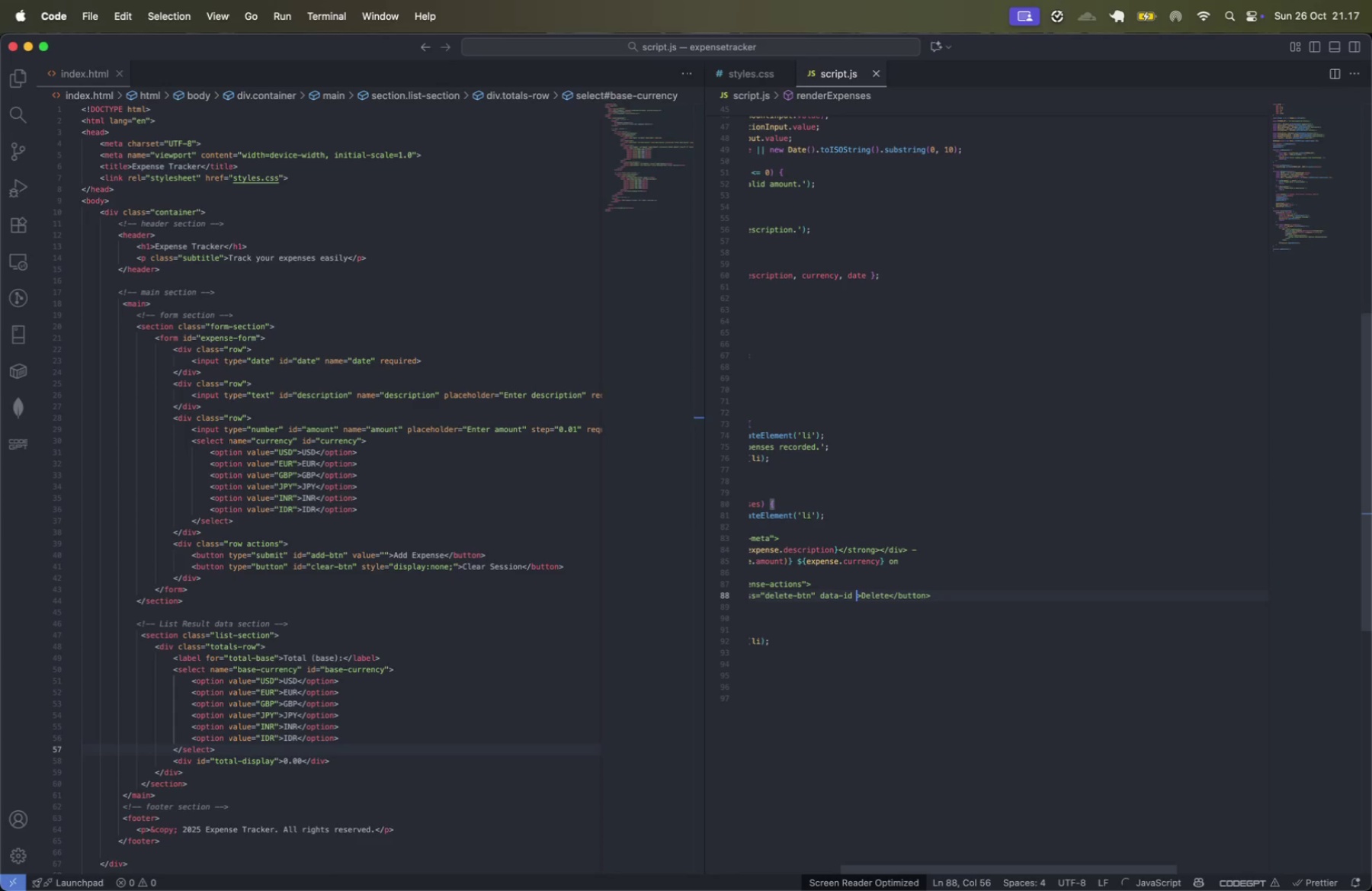 
key(Backspace)
 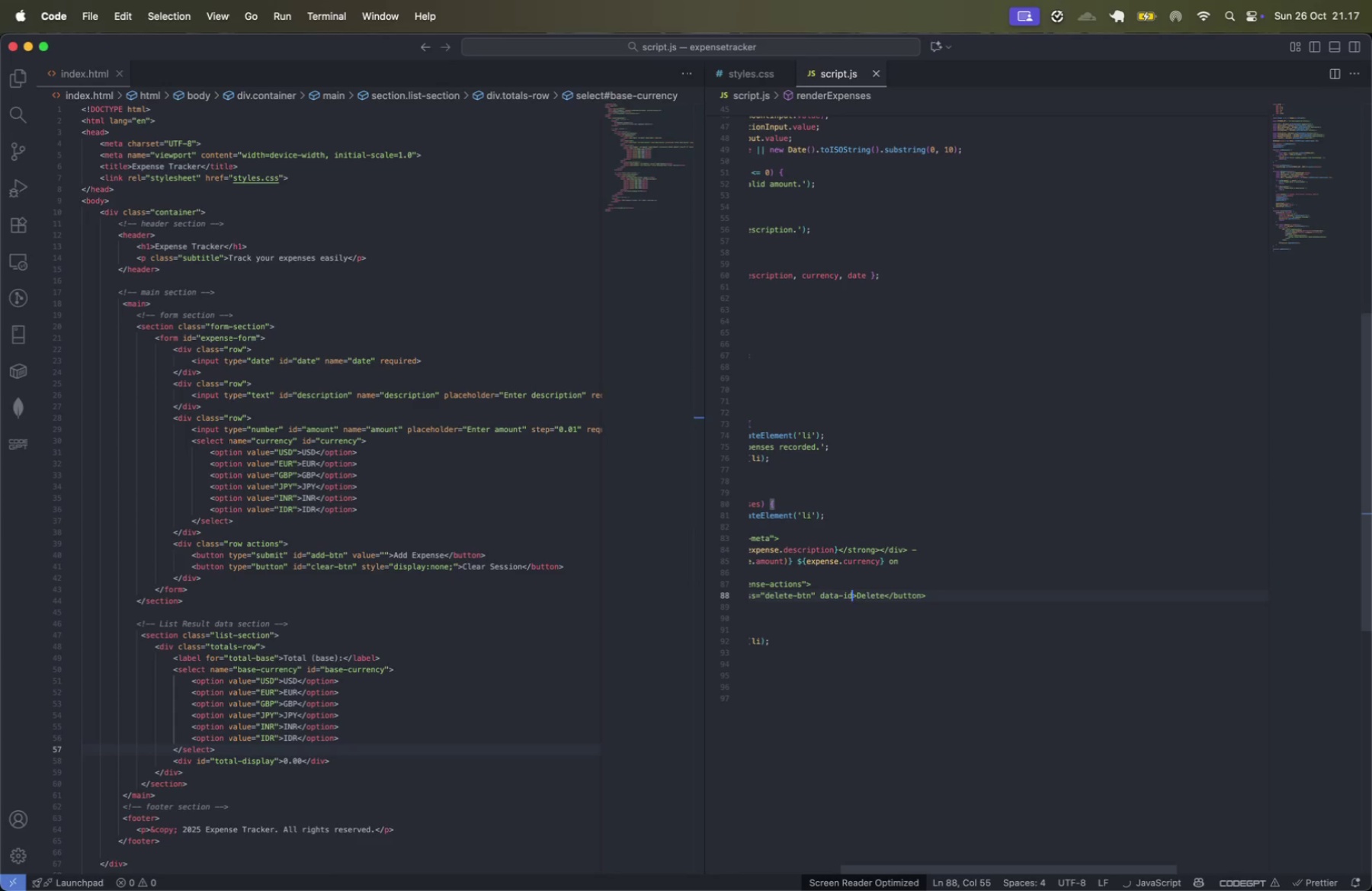 
key(Equal)
 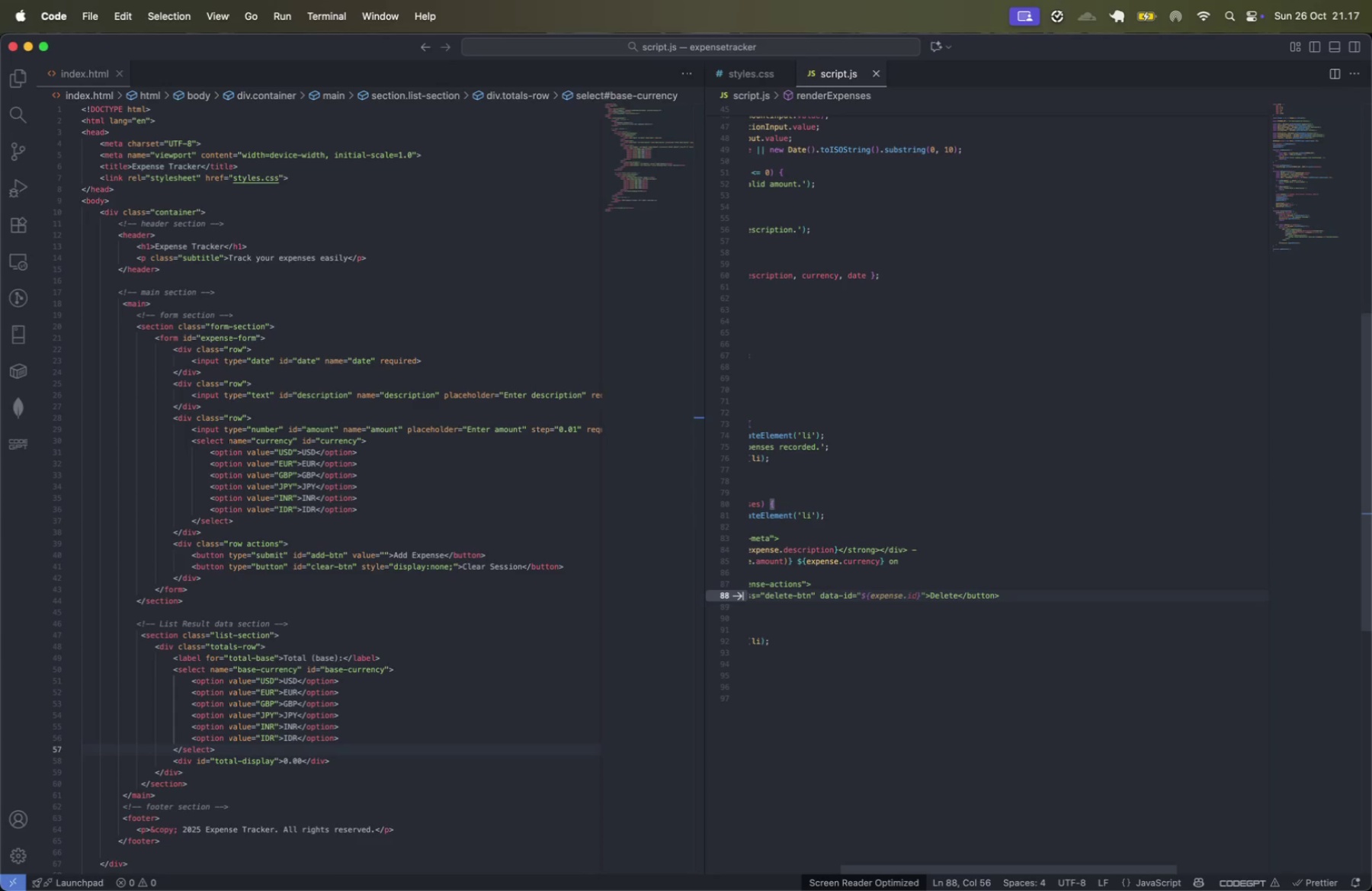 
key(Tab)
 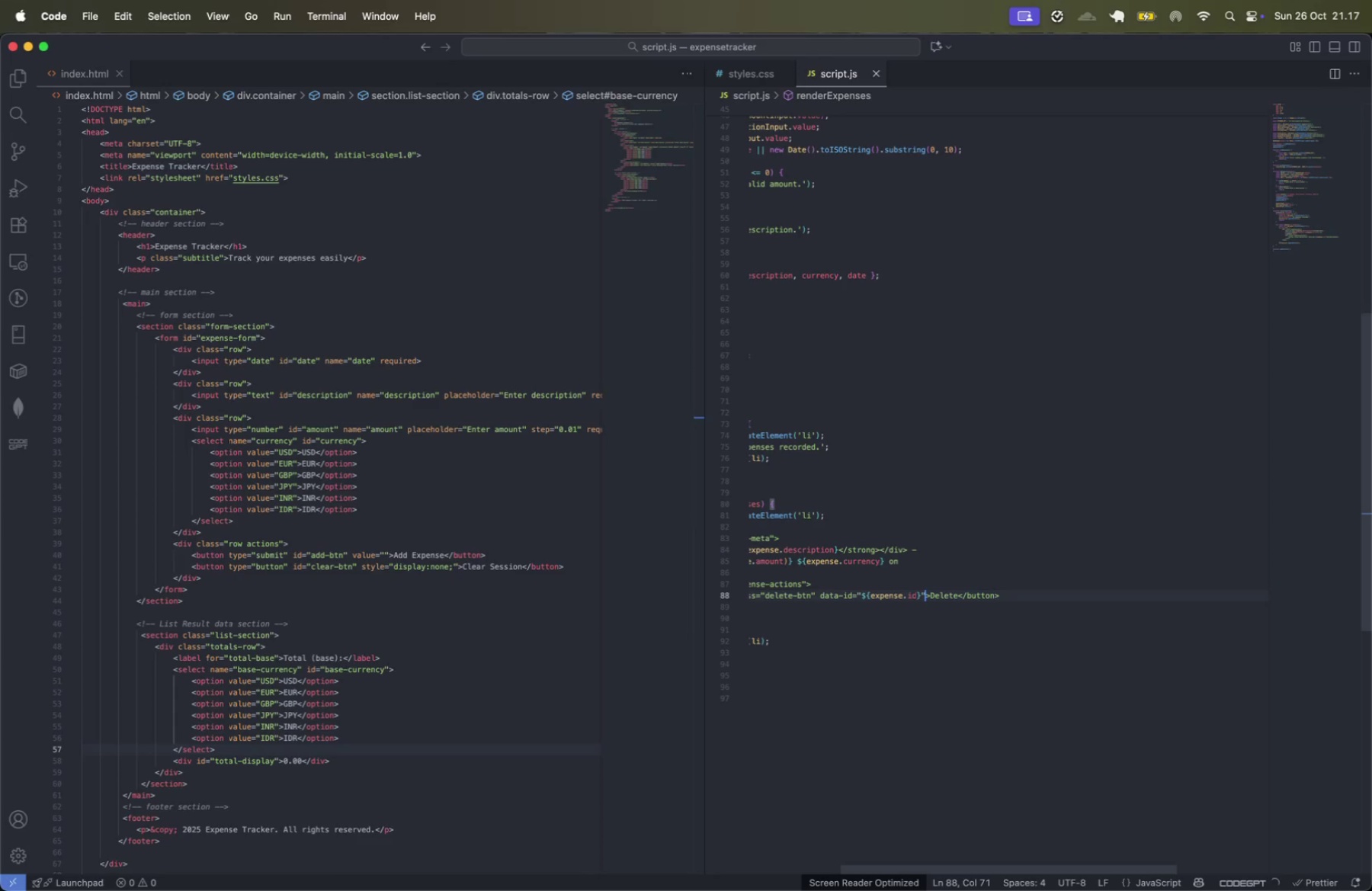 
key(Meta+ArrowRight)
 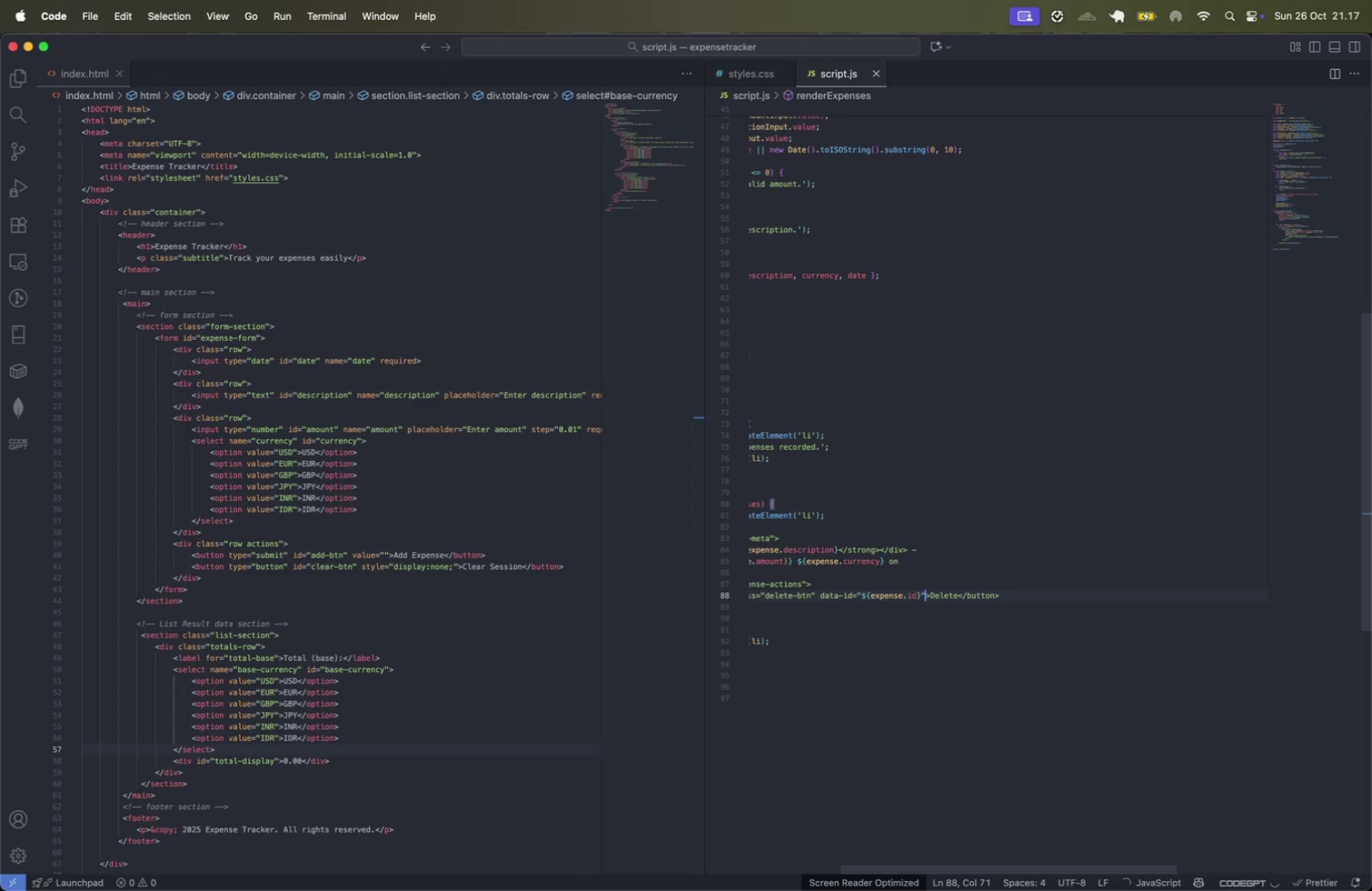 
key(Meta+ArrowRight)
 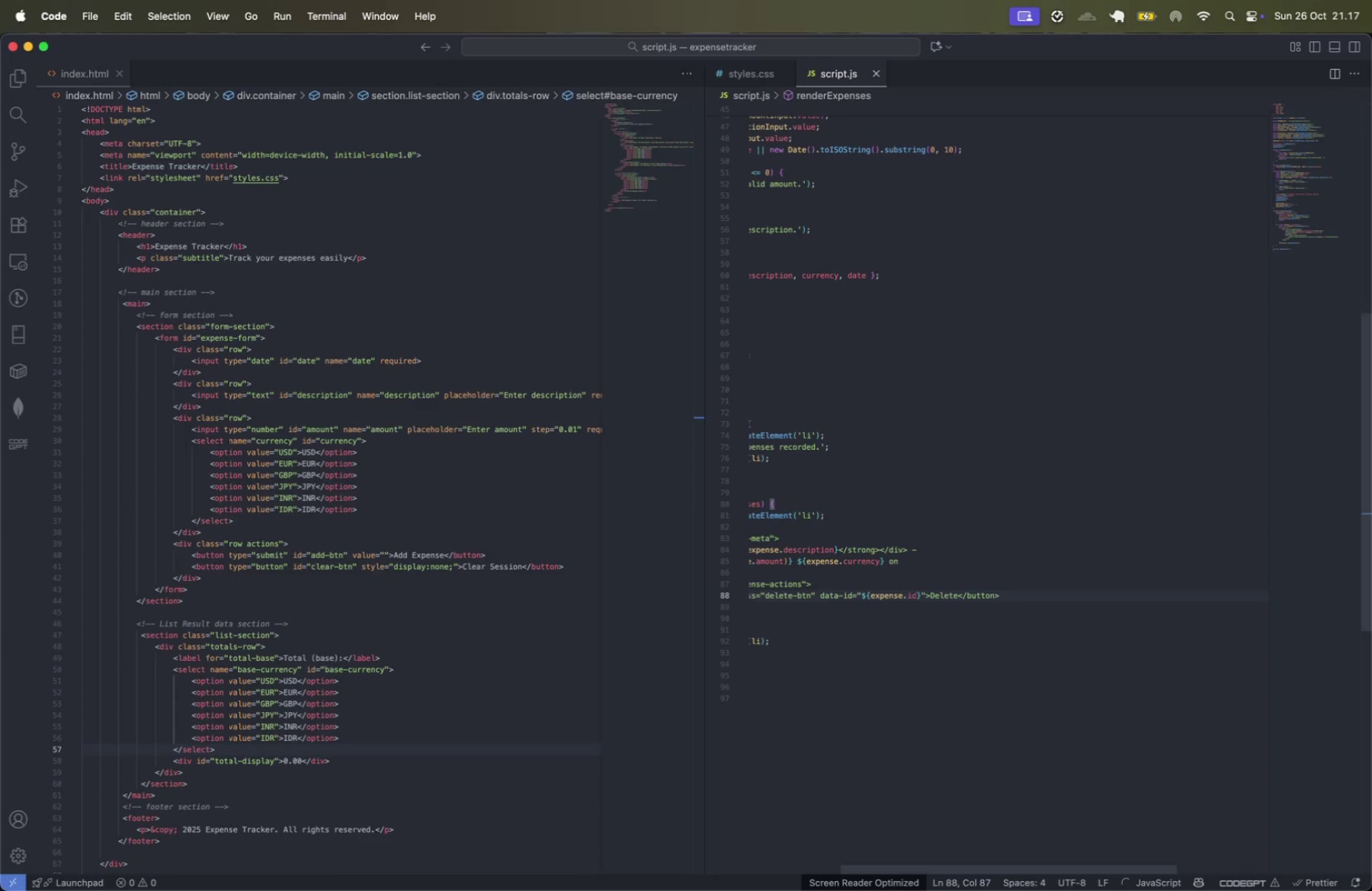 
key(ArrowDown)
 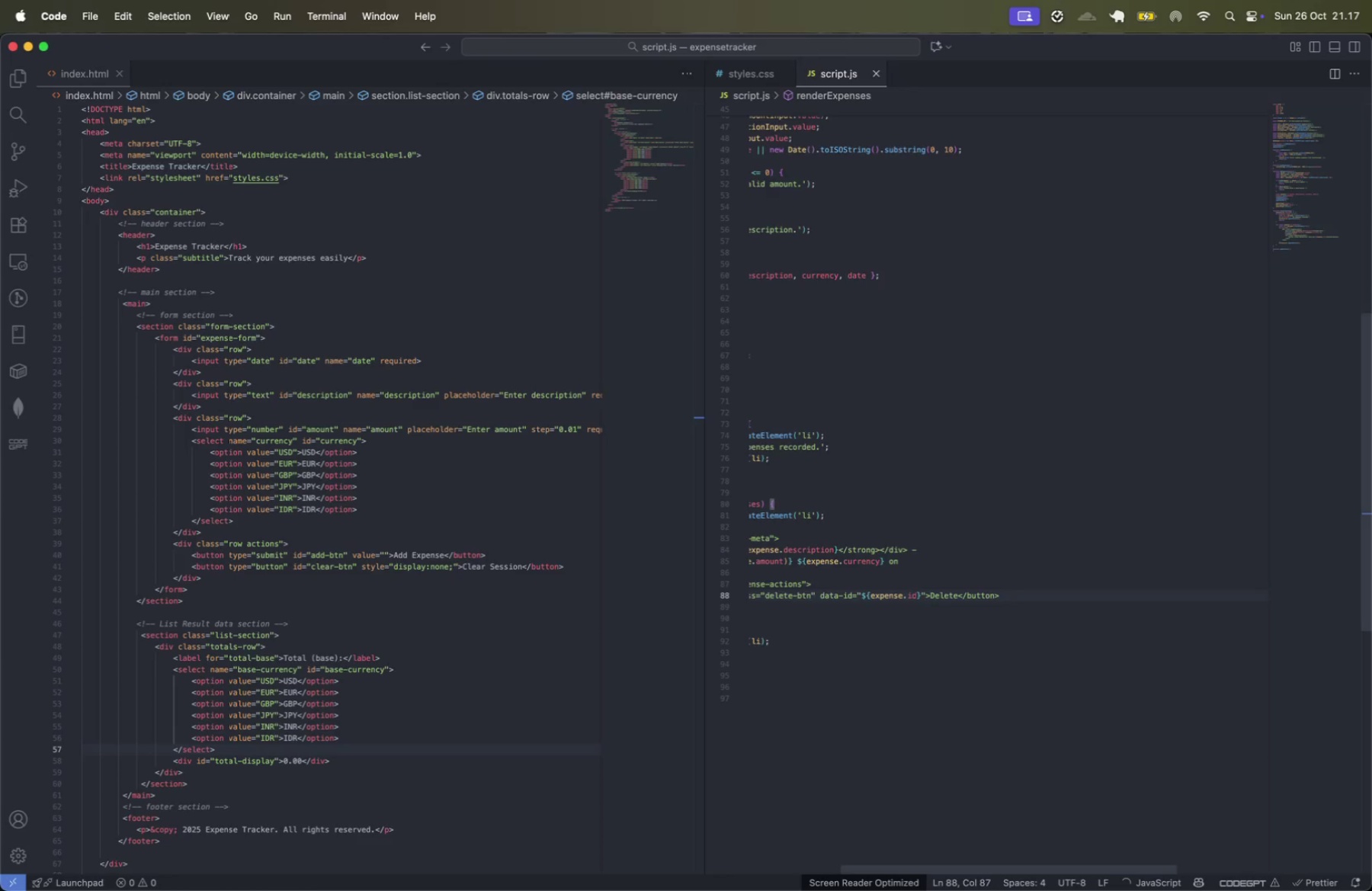 
key(ArrowRight)
 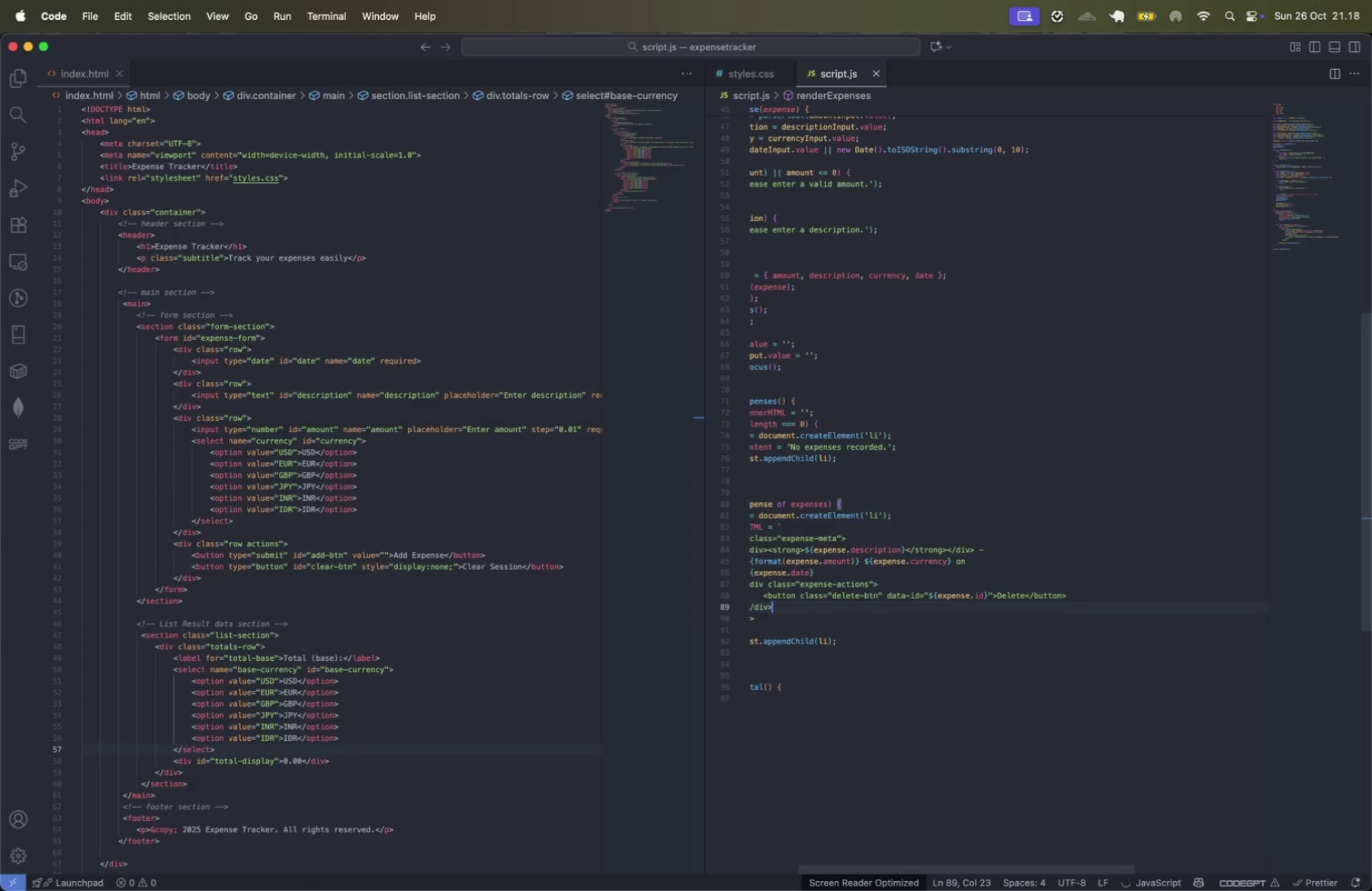 
key(Meta+CommandLeft)
 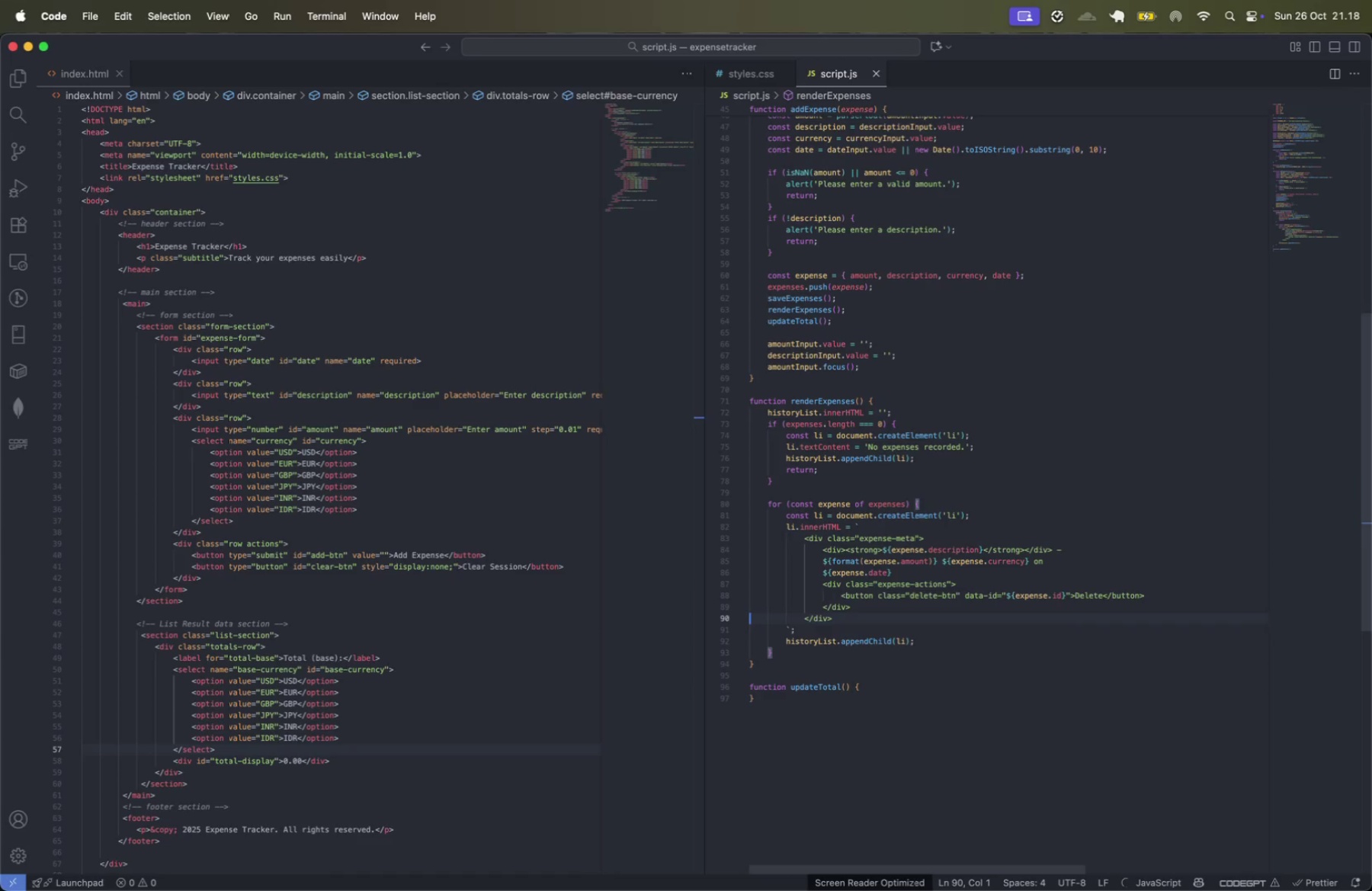 
key(Meta+S)
 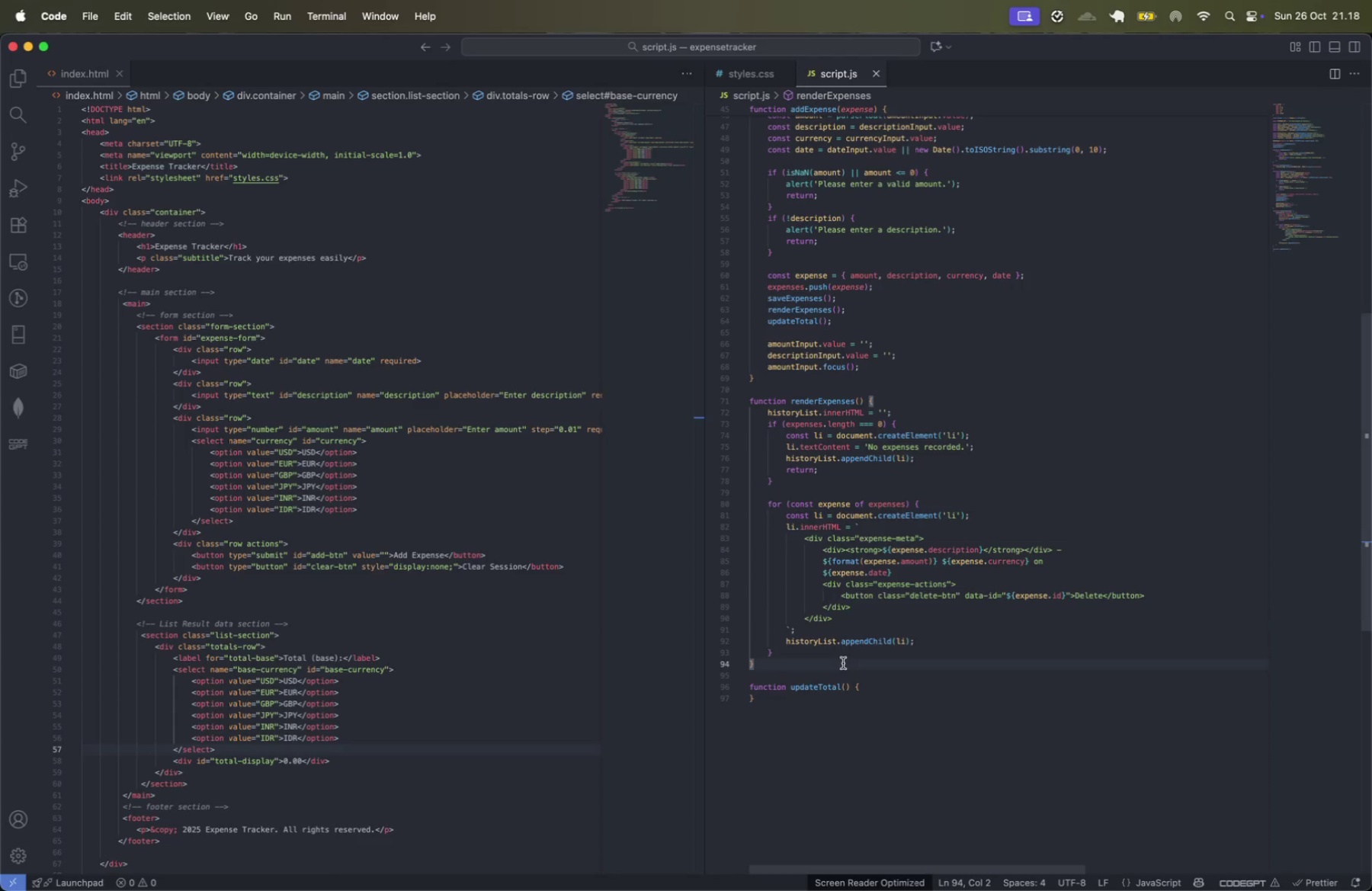 
wait(6.94)
 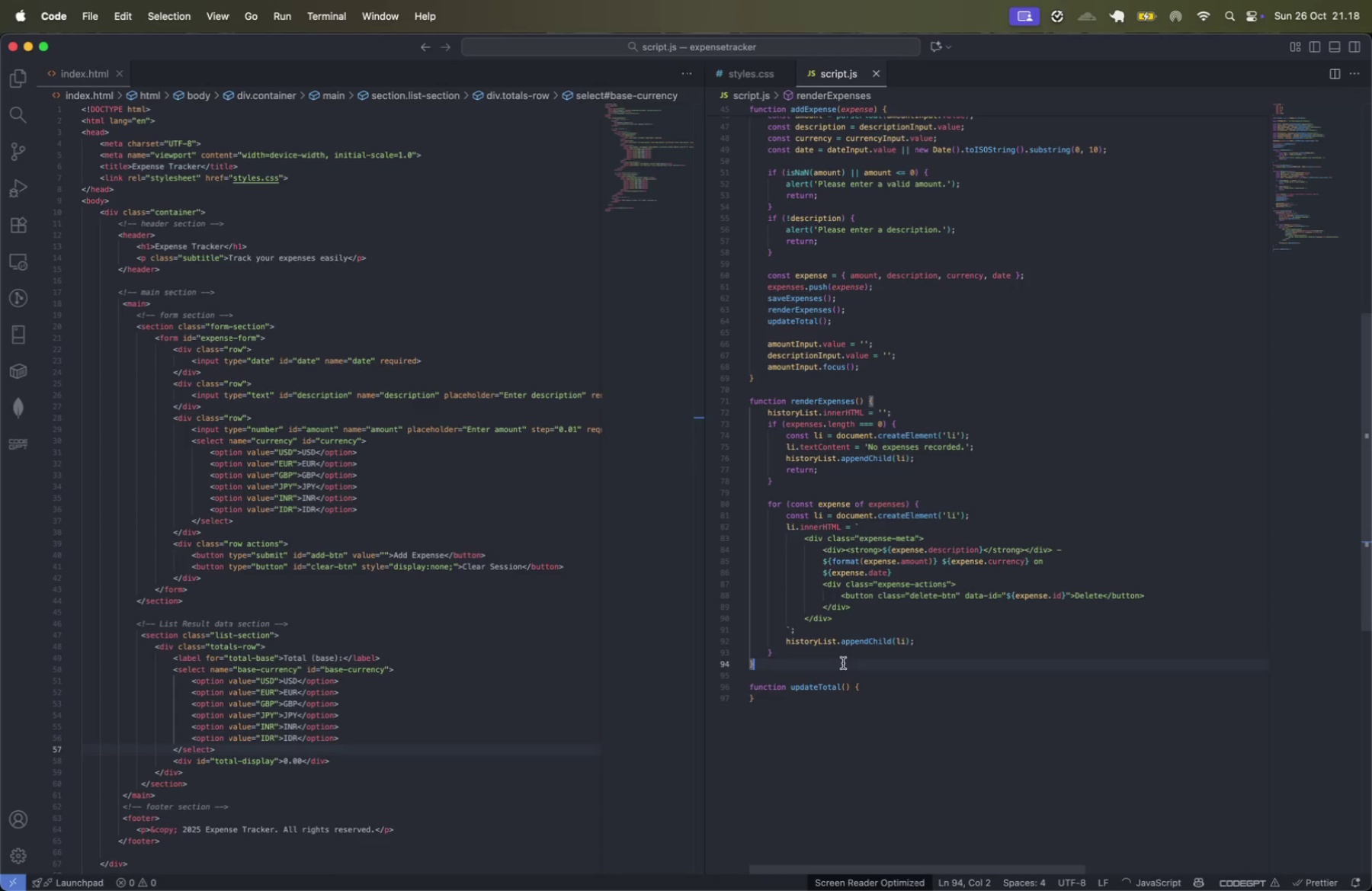 
left_click([828, 659])
 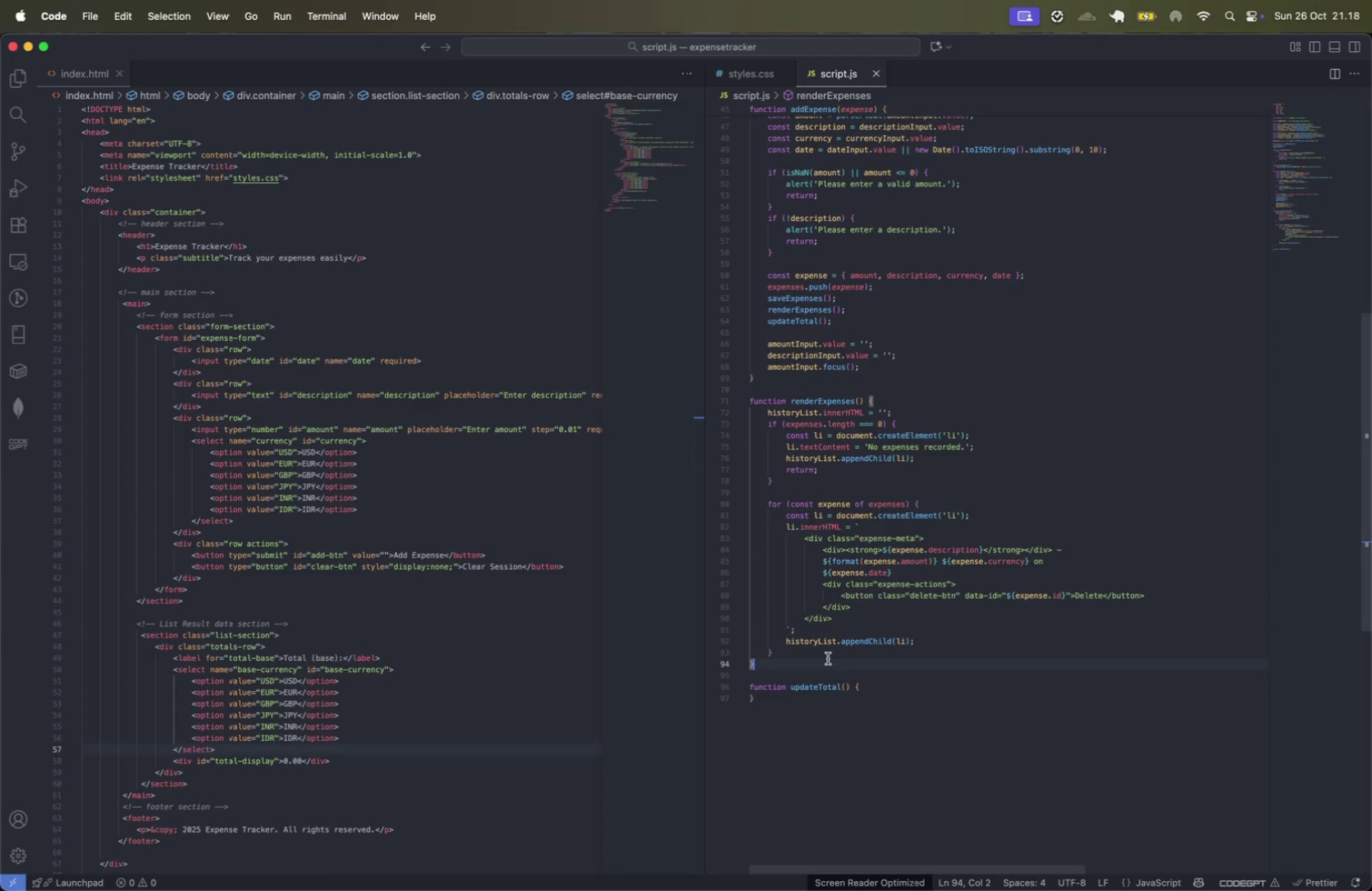 
key(ArrowUp)
 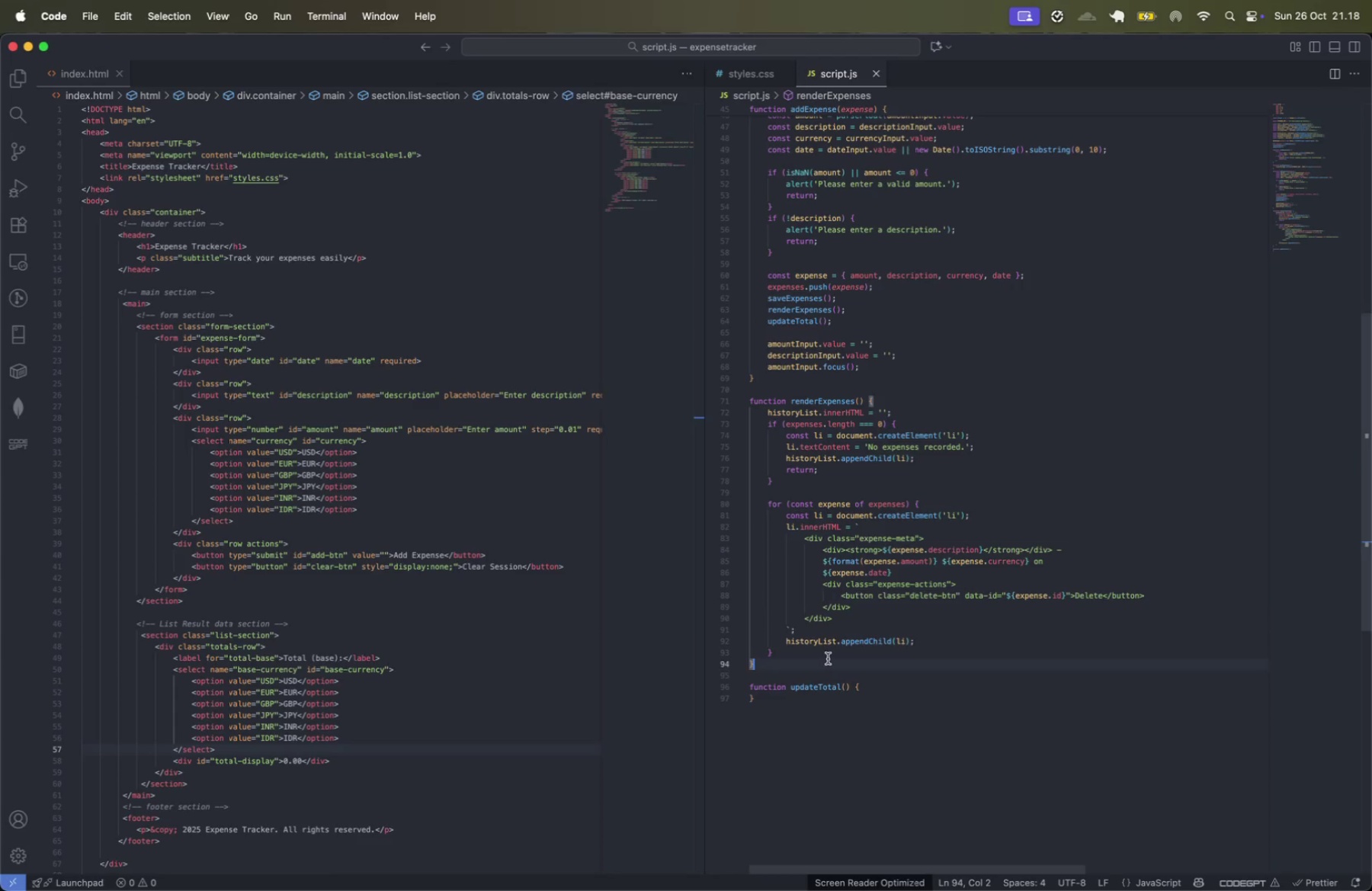 
key(Meta+CommandLeft)
 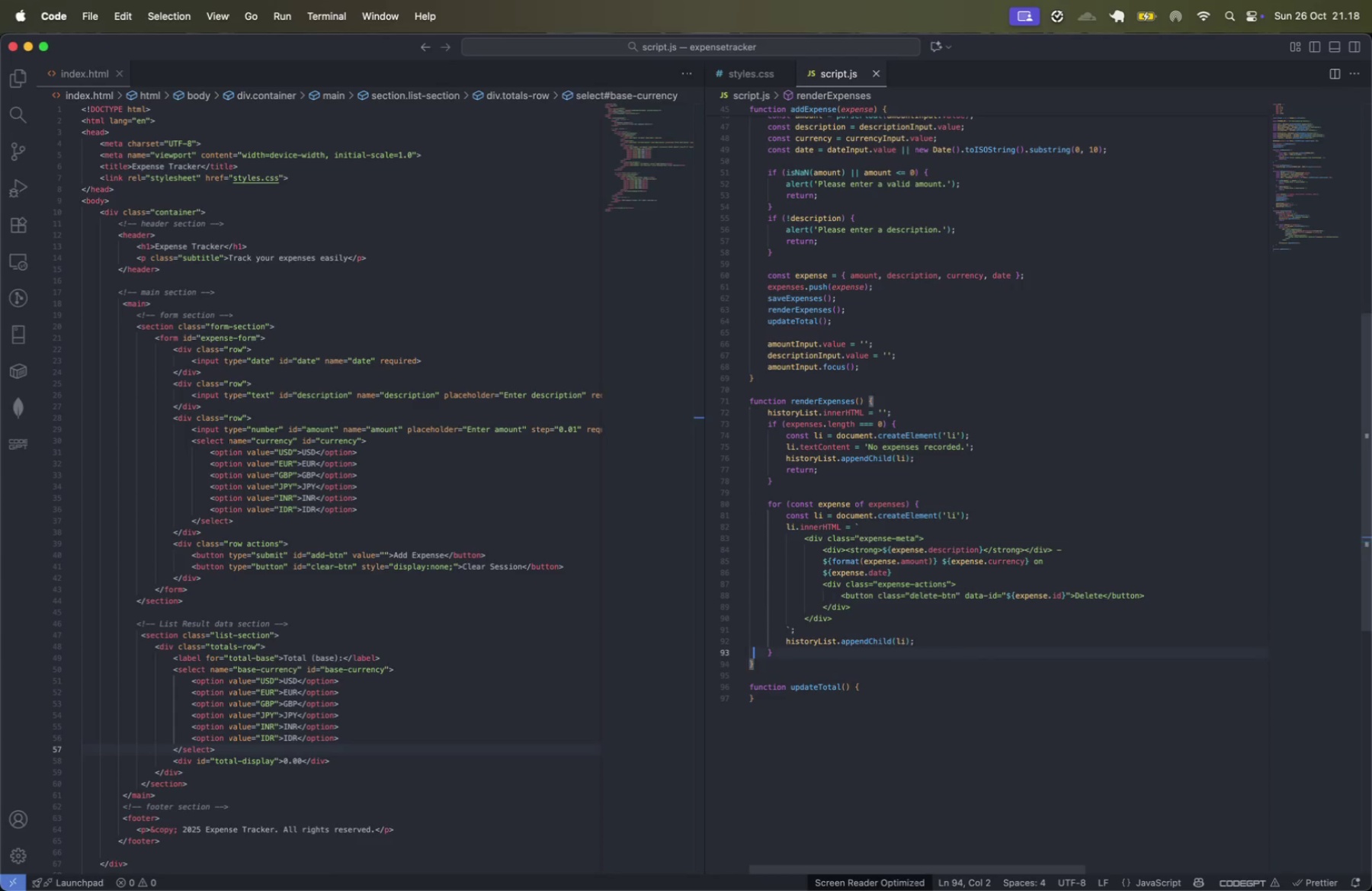 
key(Meta+ArrowRight)
 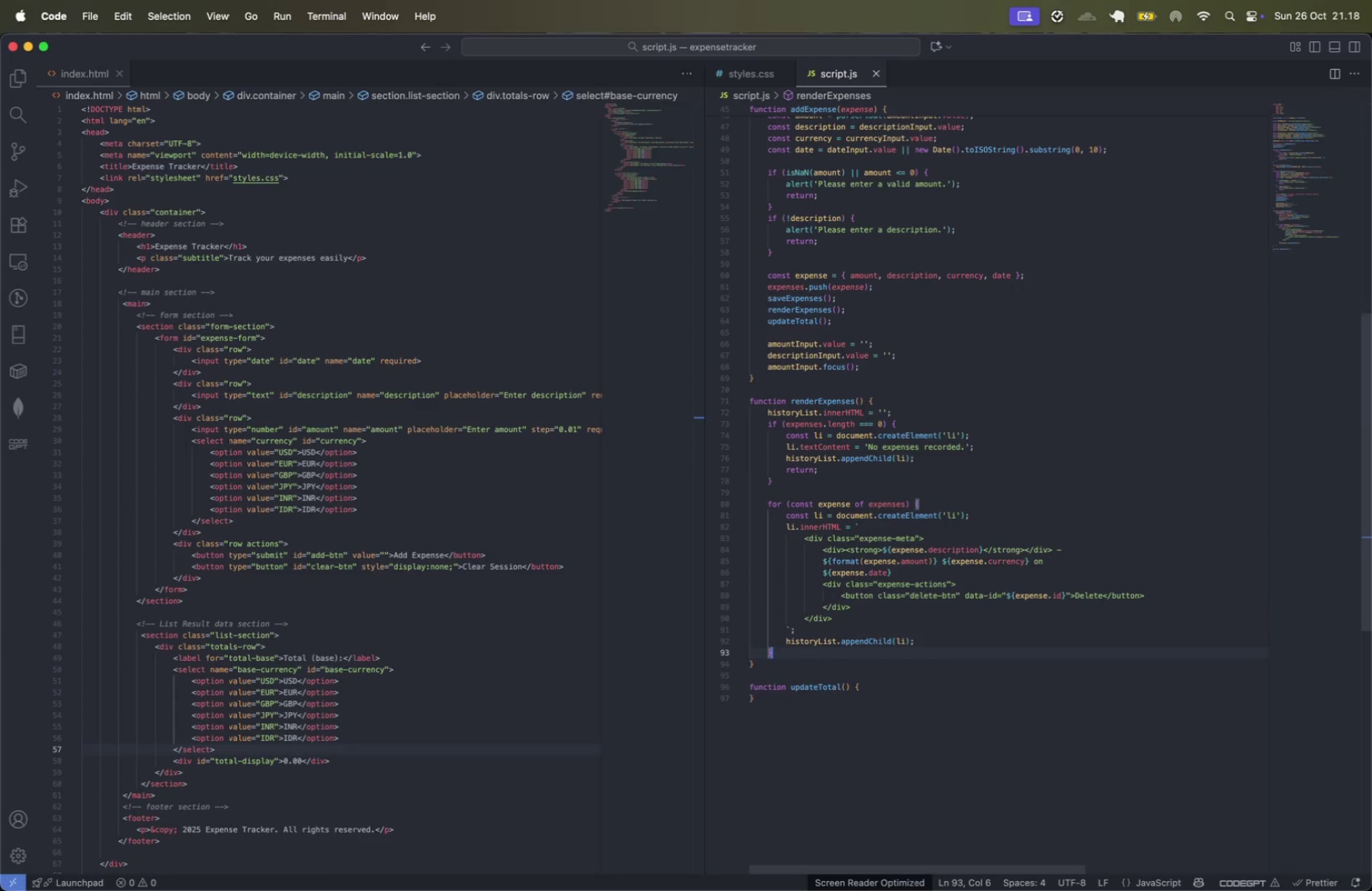 
key(Enter)
 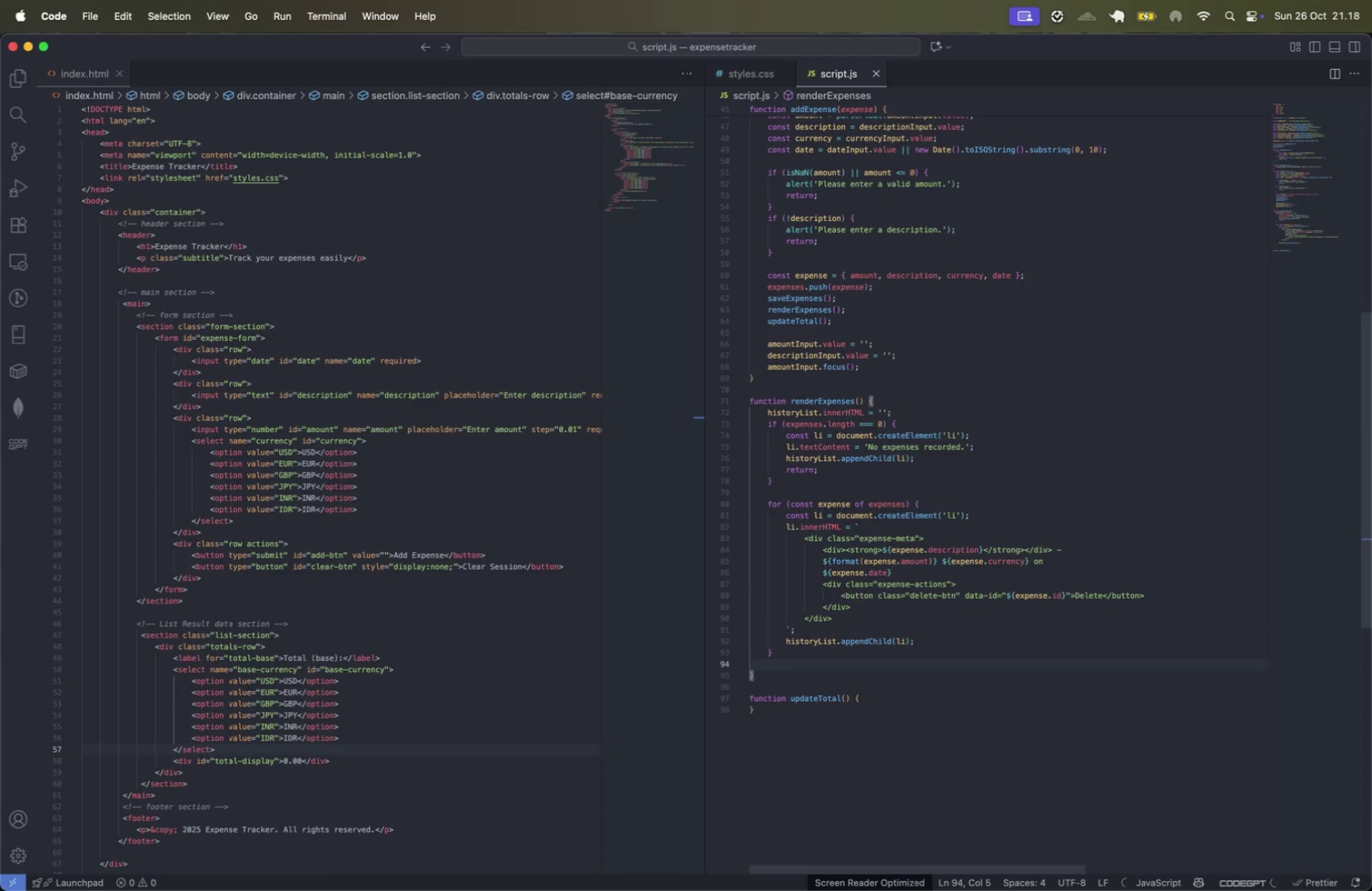 
key(Enter)
 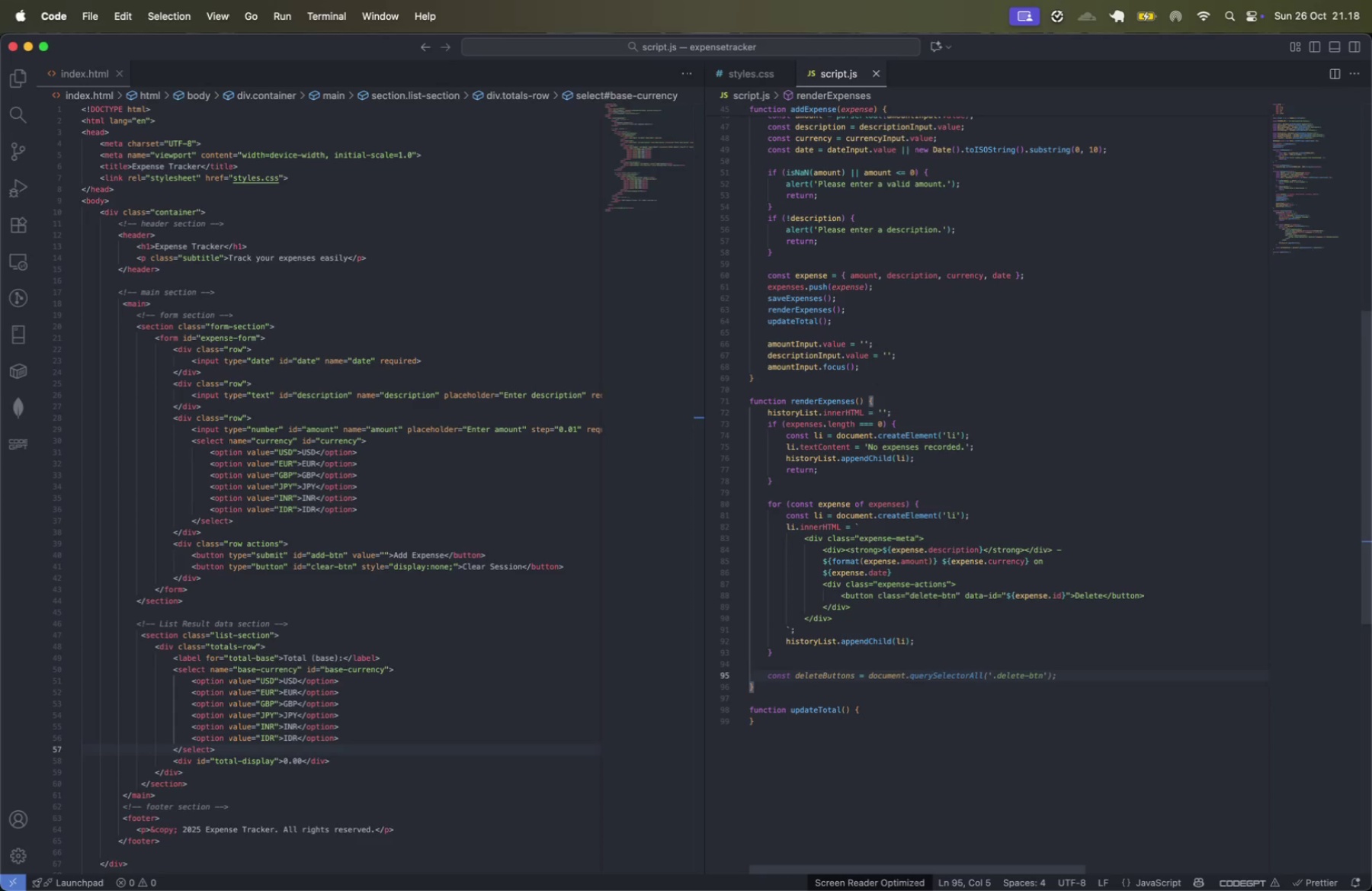 
type(hois)
key(Backspace)
key(Backspace)
key(Backspace)
type(is)
key(Tab)
key(Tab)
 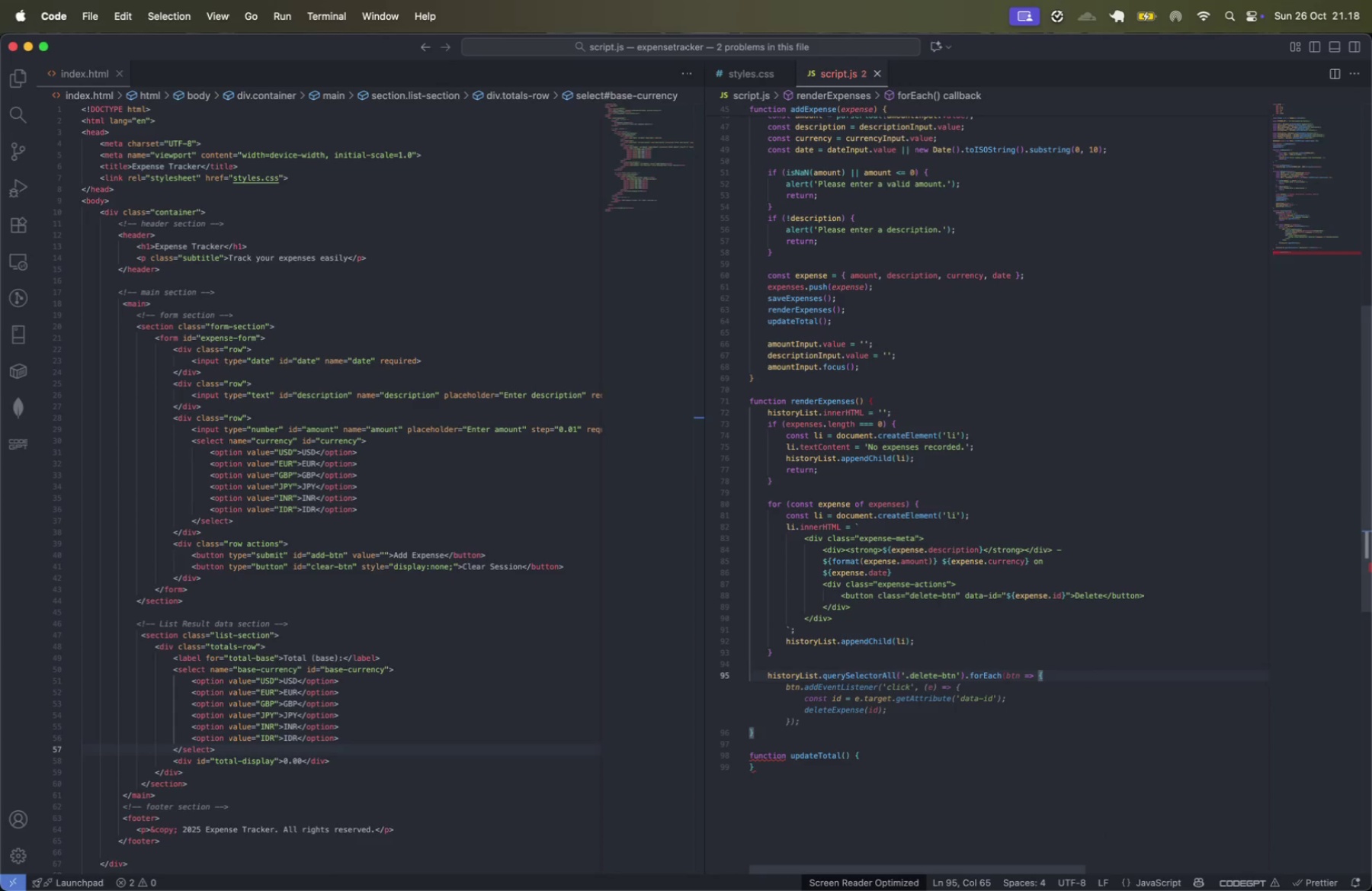 
key(Tab)
 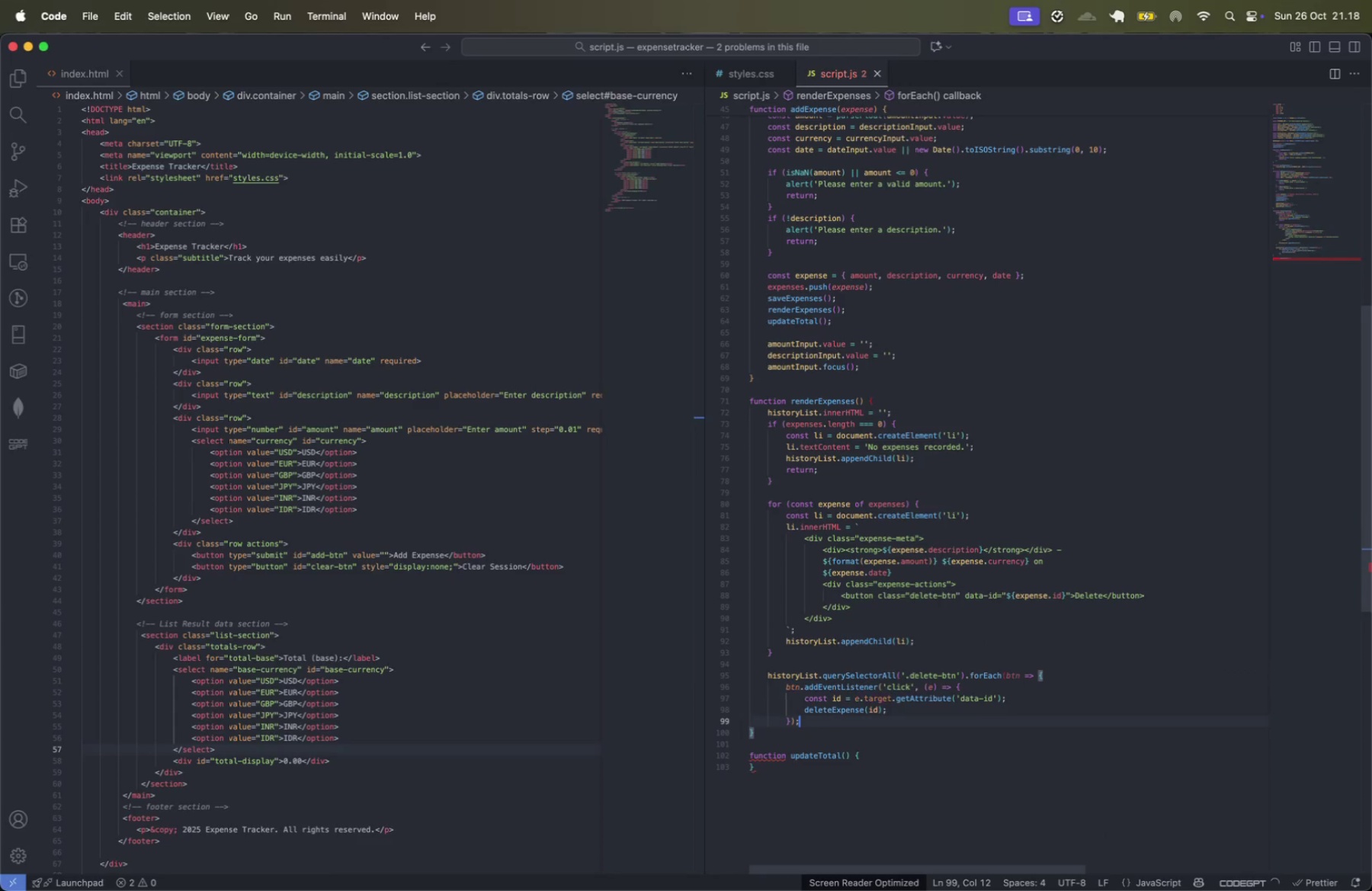 
key(Enter)
 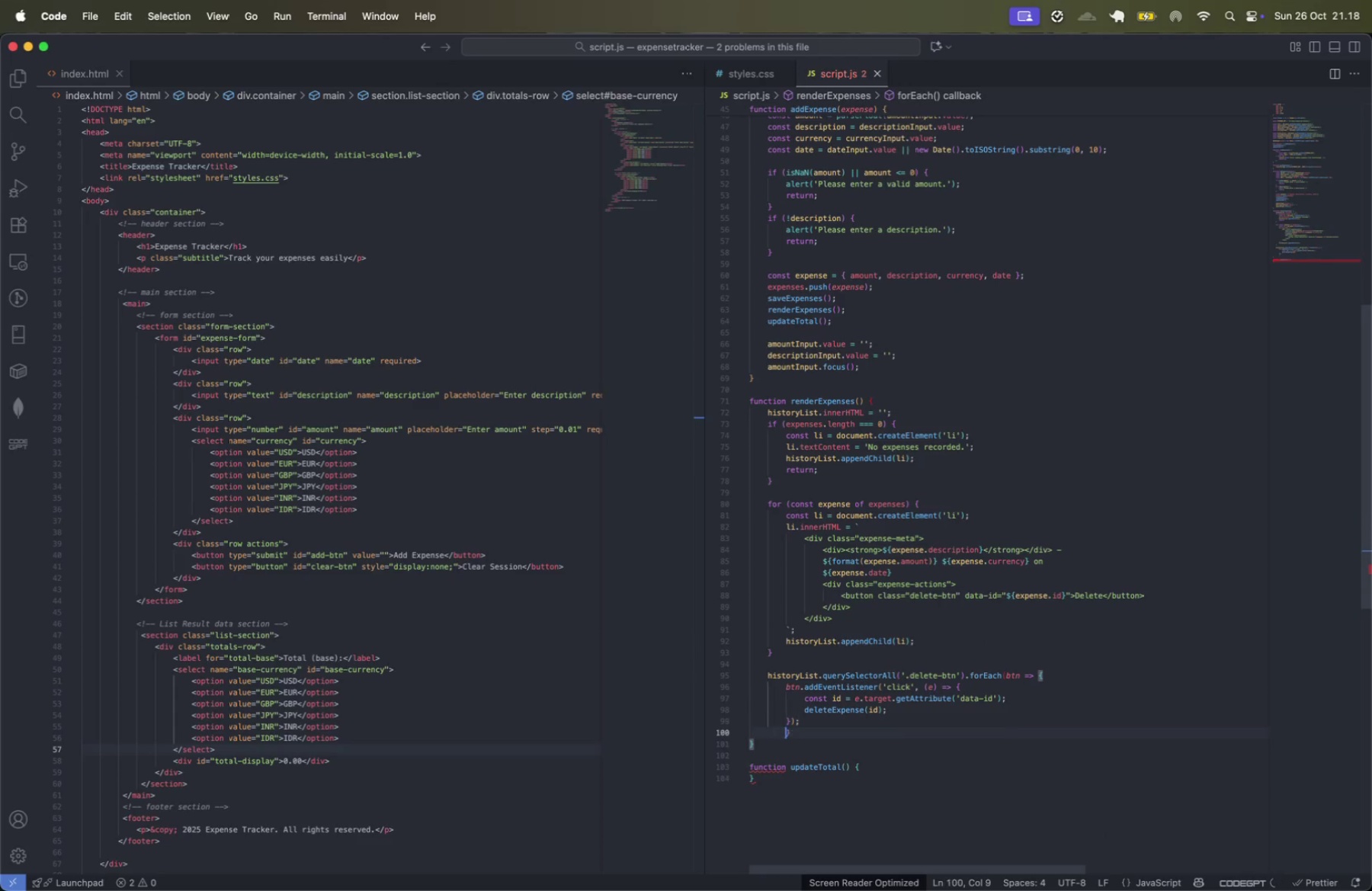 
key(Tab)
 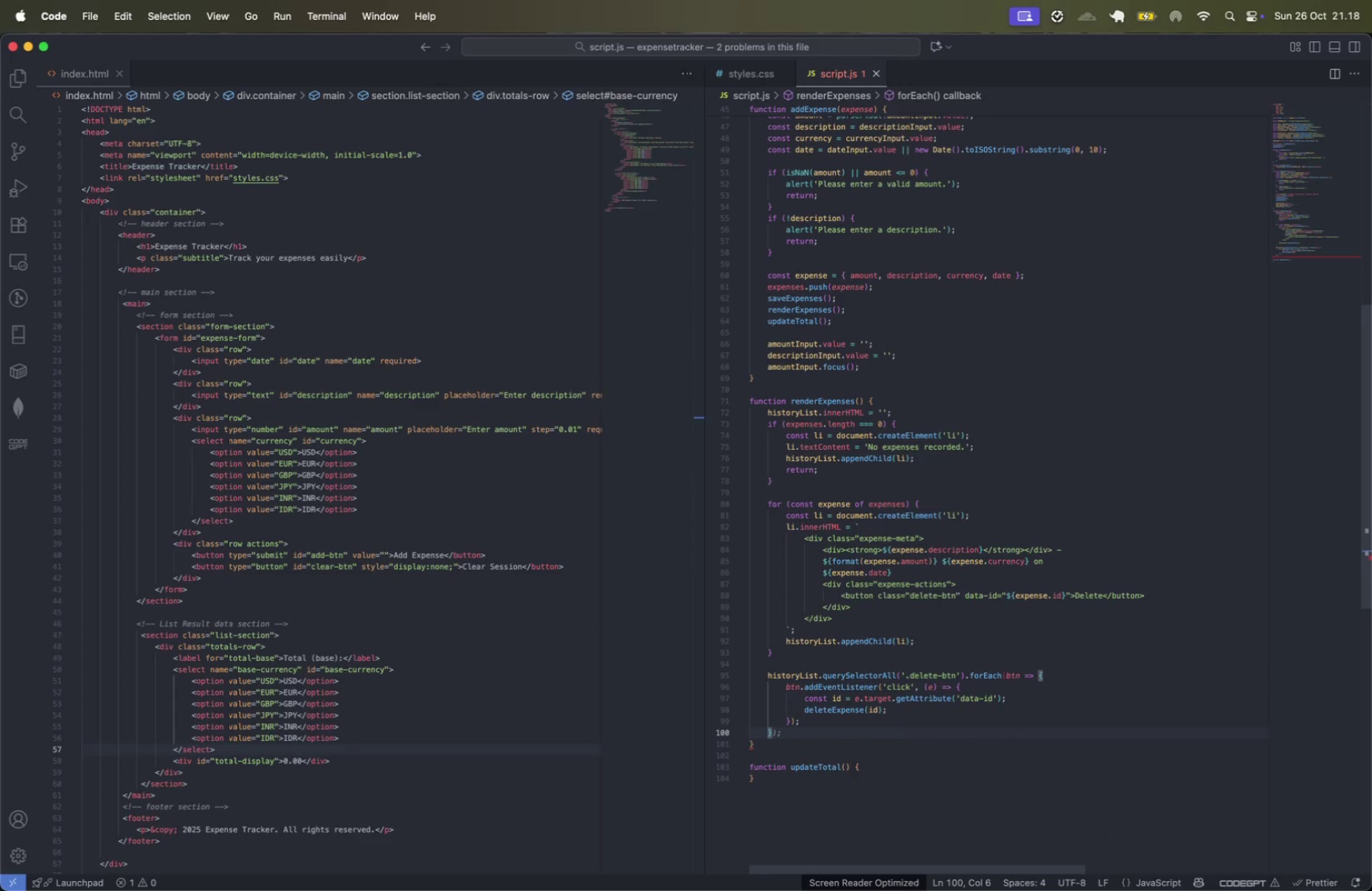 
key(Meta+CommandLeft)
 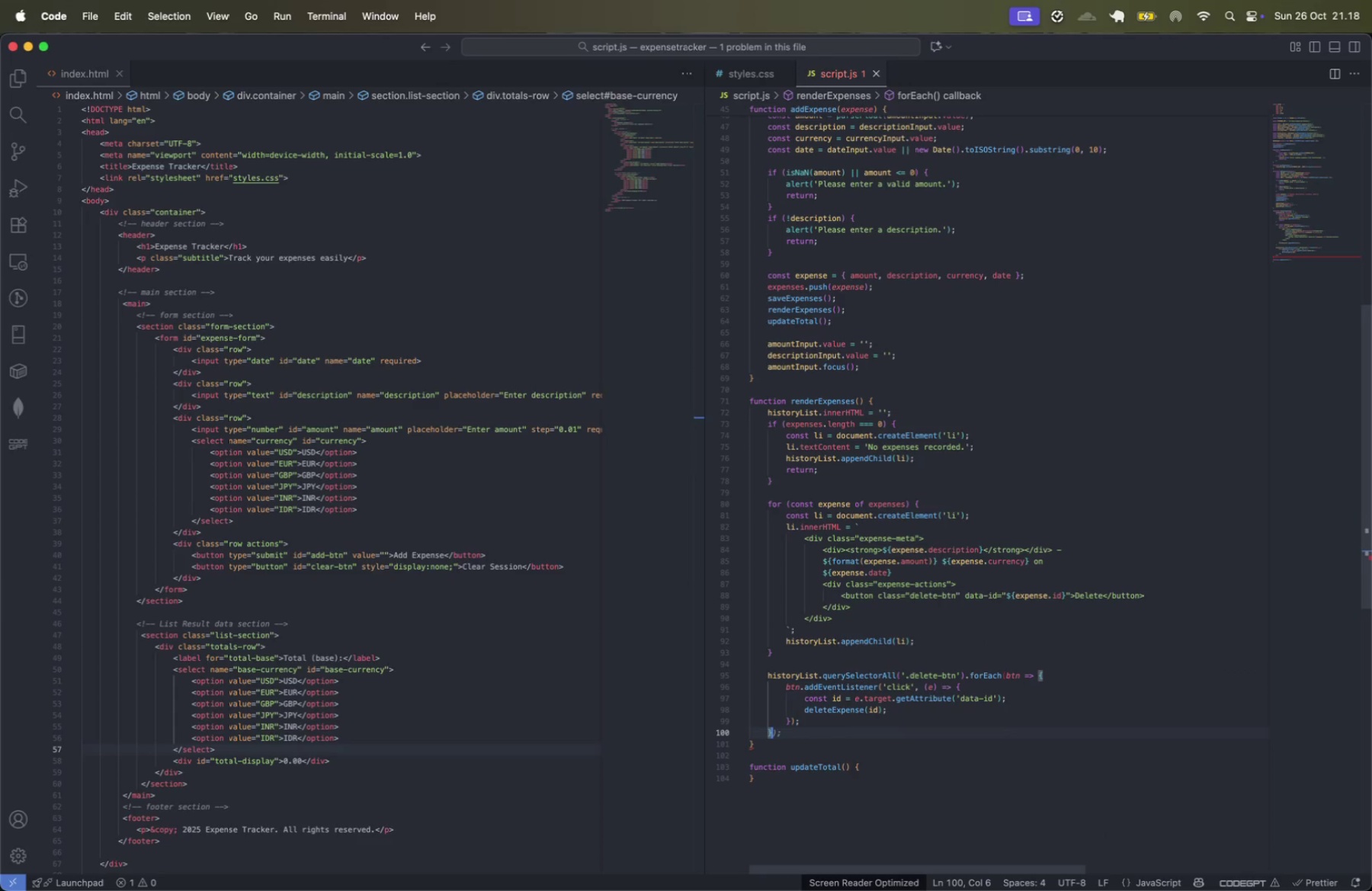 
key(Tab)
 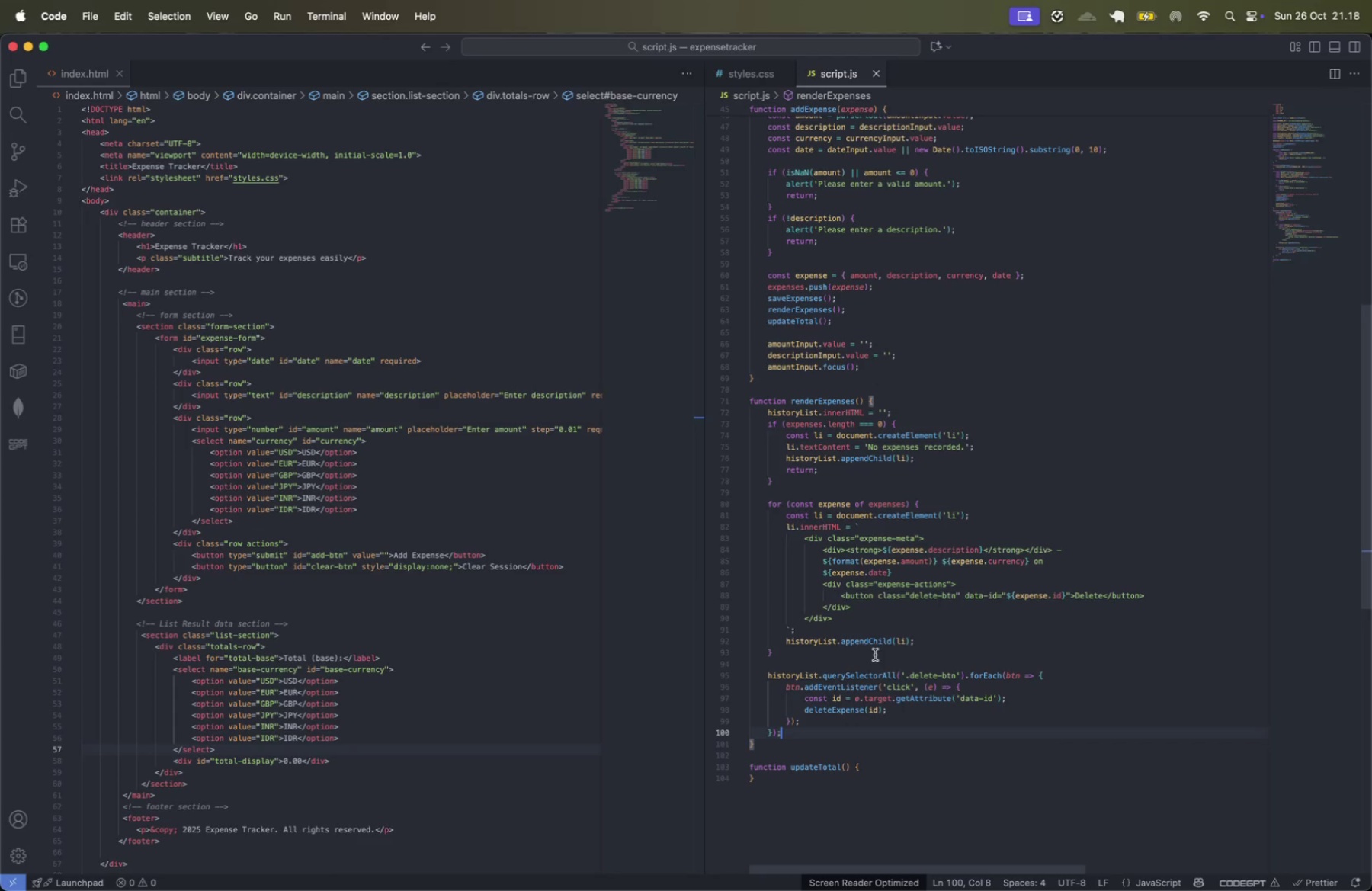 
wait(6.02)
 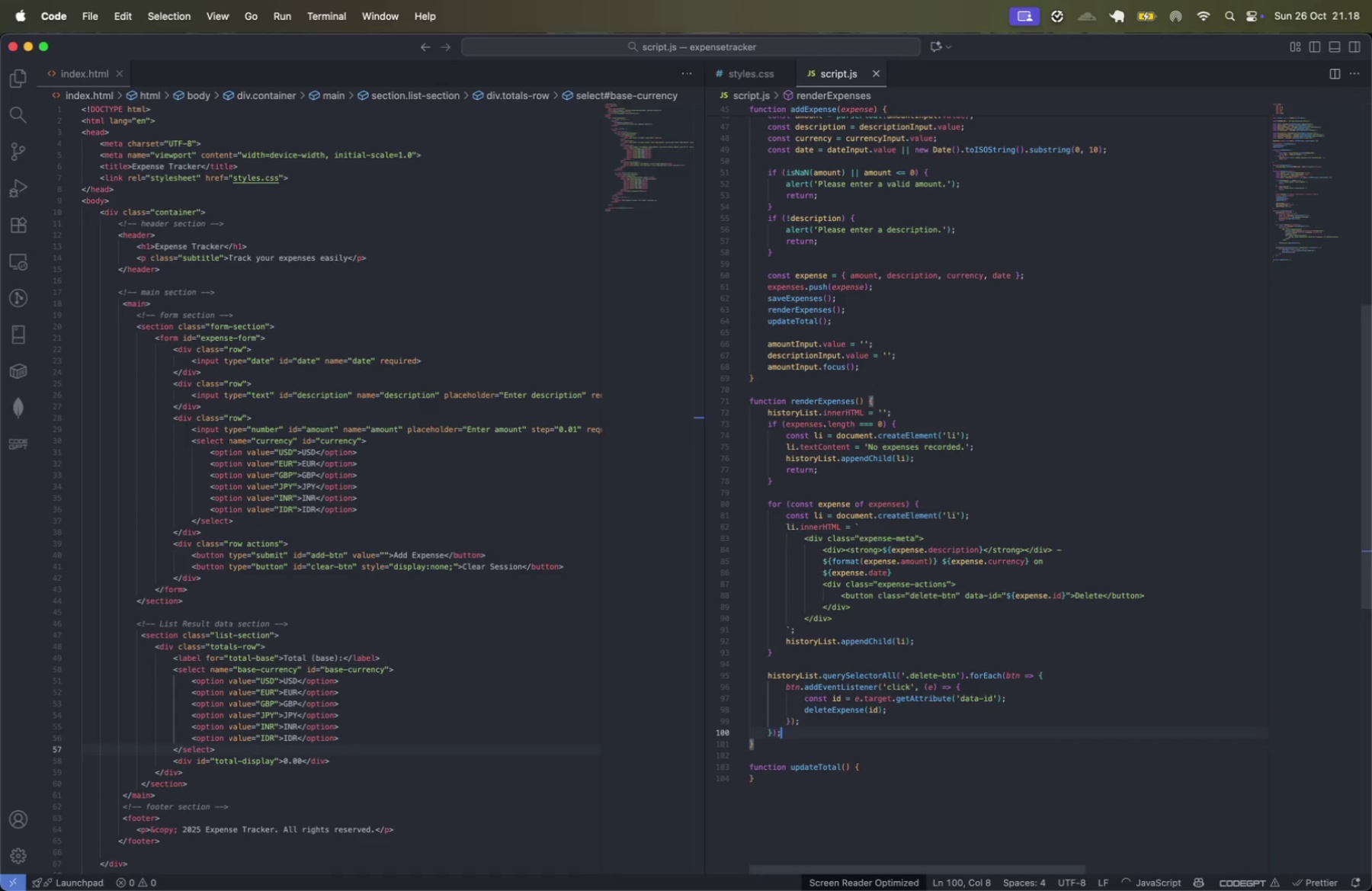 
double_click([847, 713])
 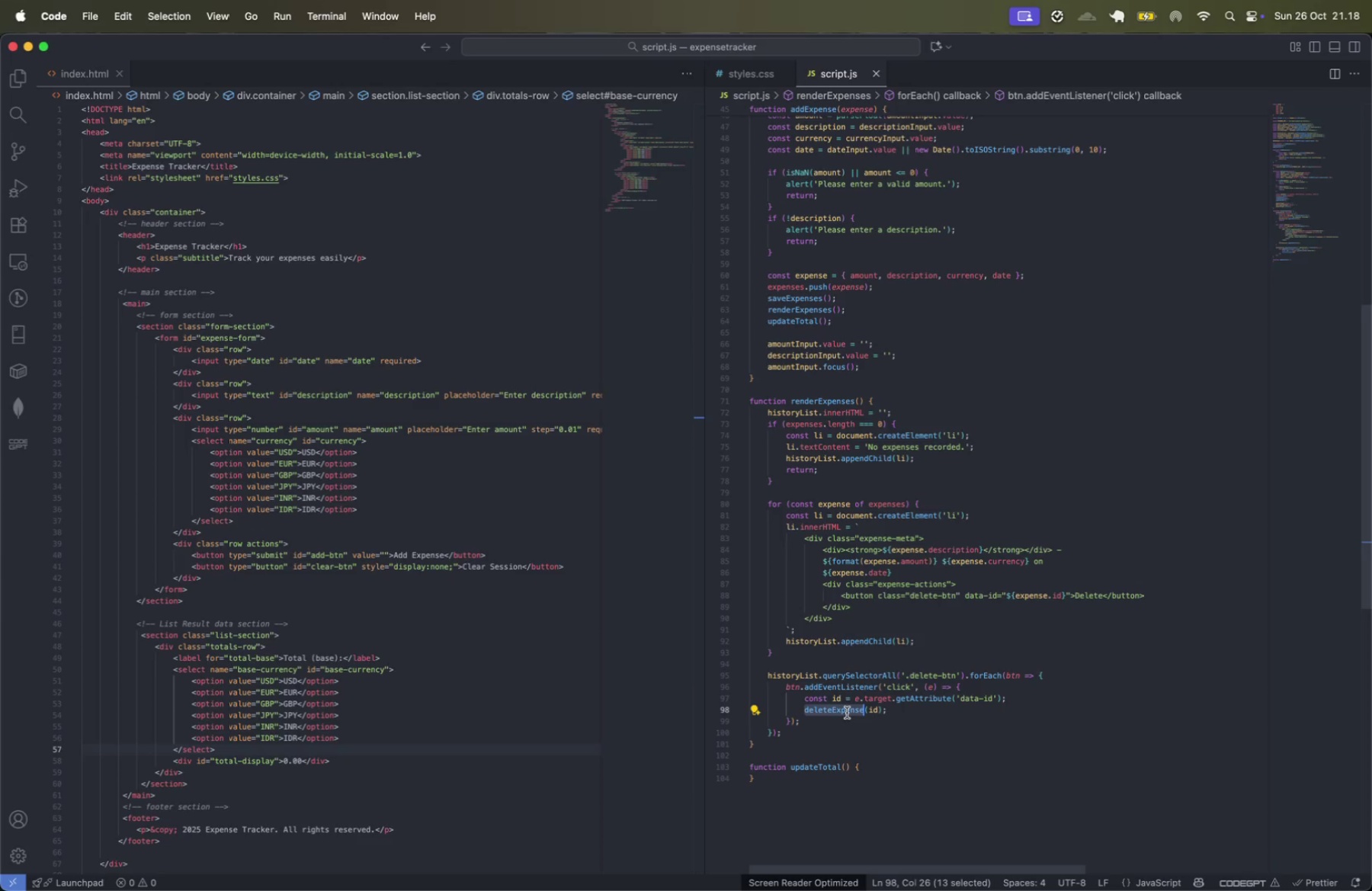 
wait(11.37)
 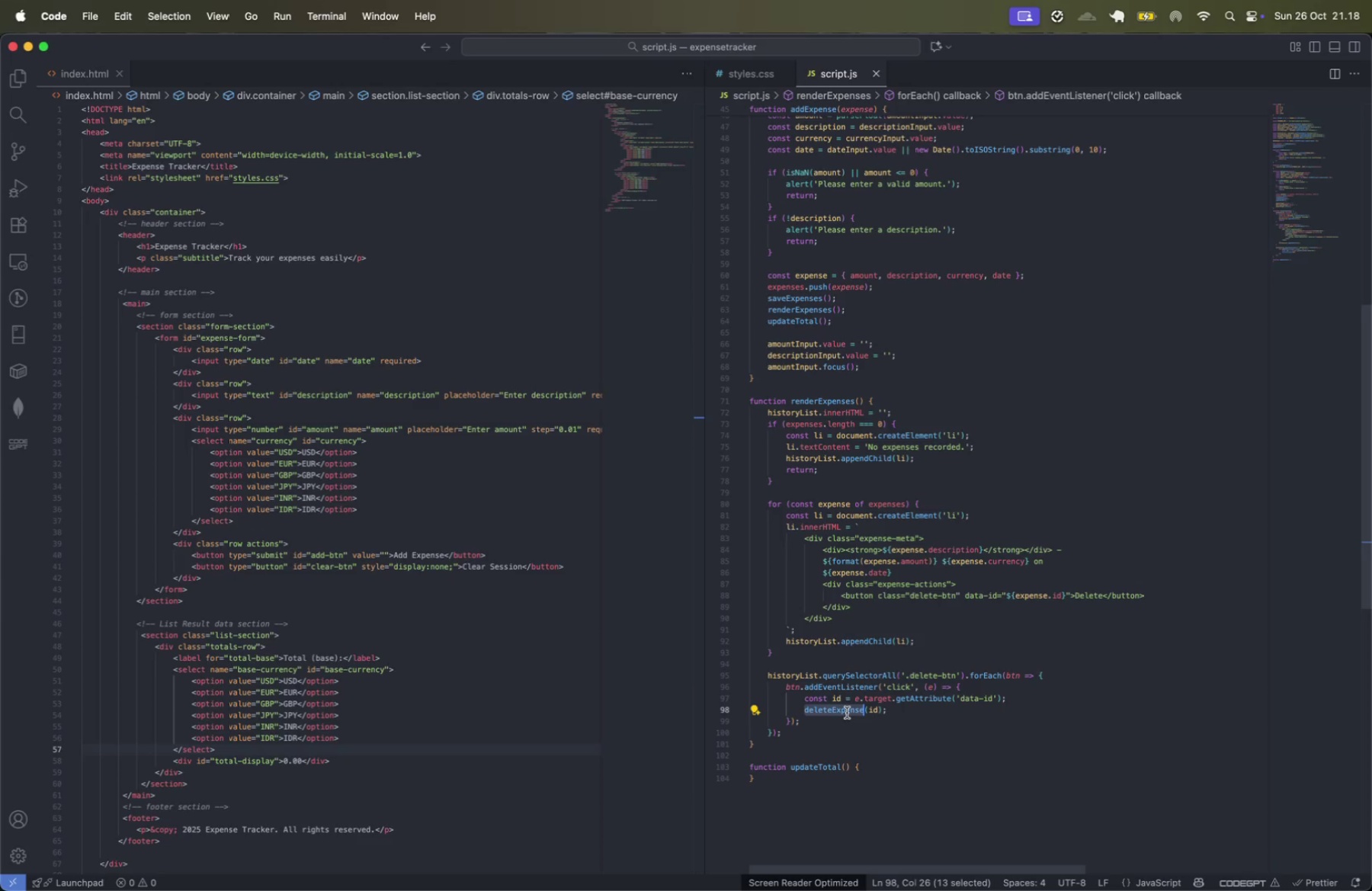 
key(ArrowUp)
 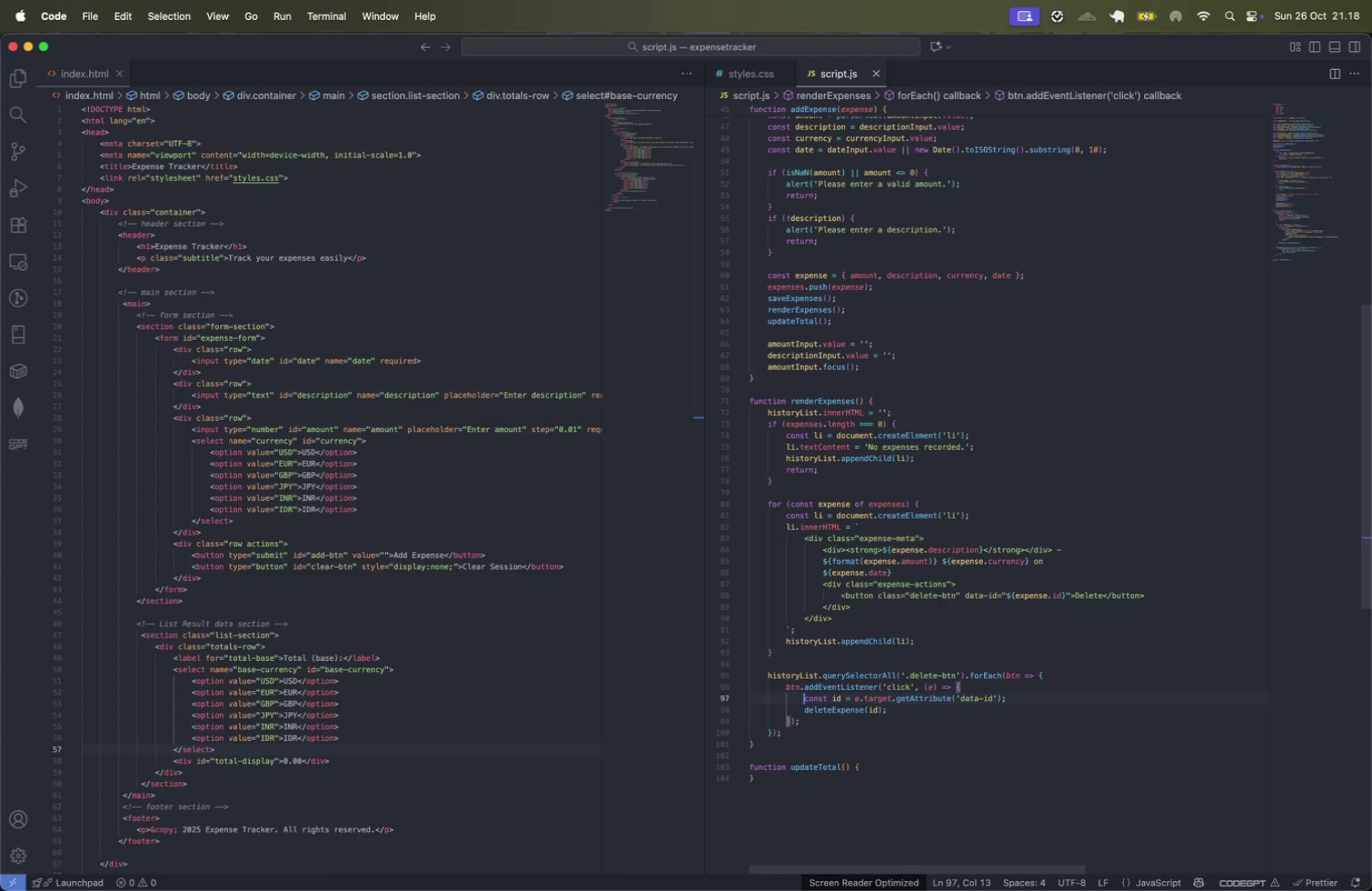 
key(Meta+CommandLeft)
 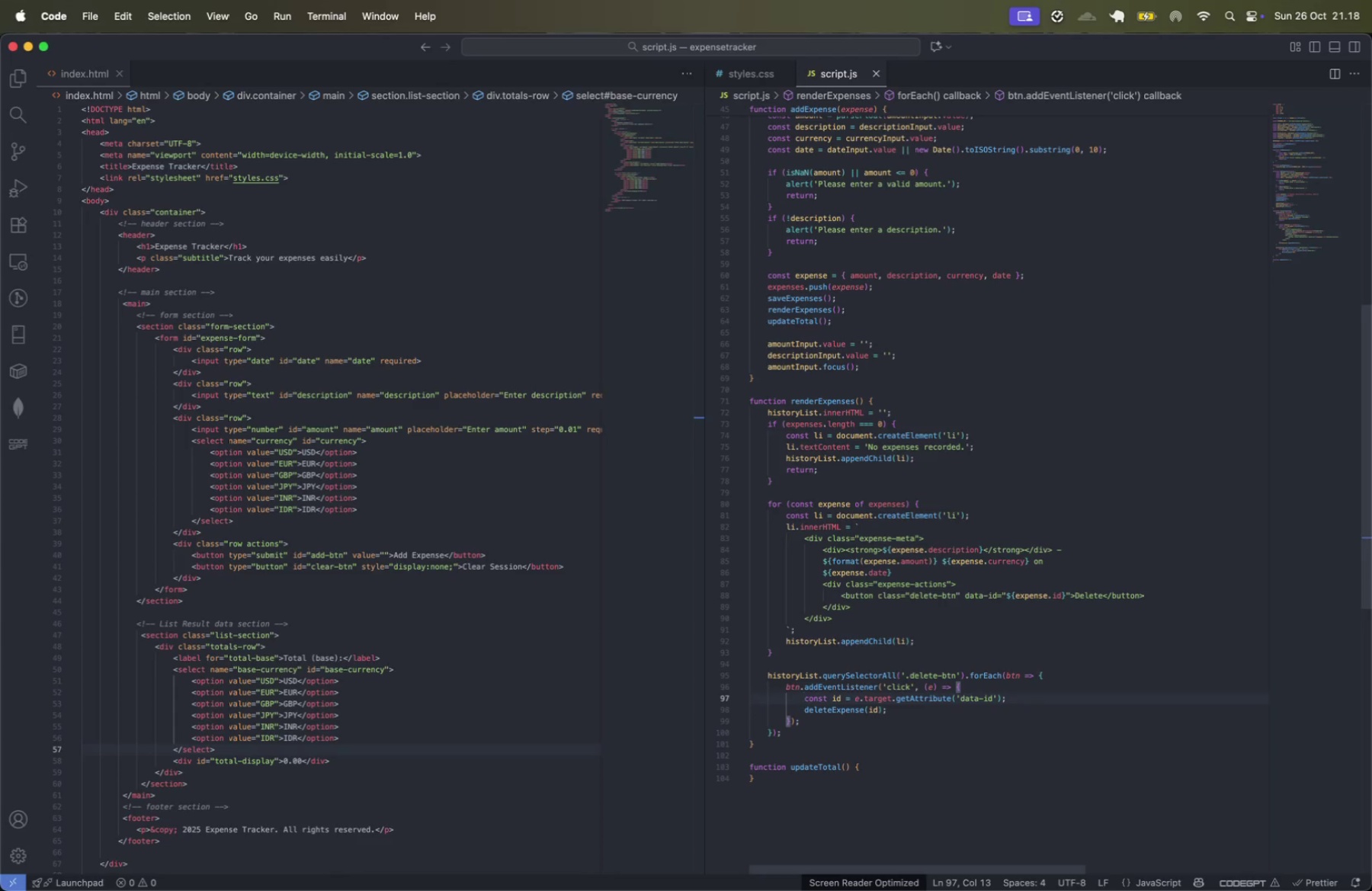 
key(Meta+ArrowRight)
 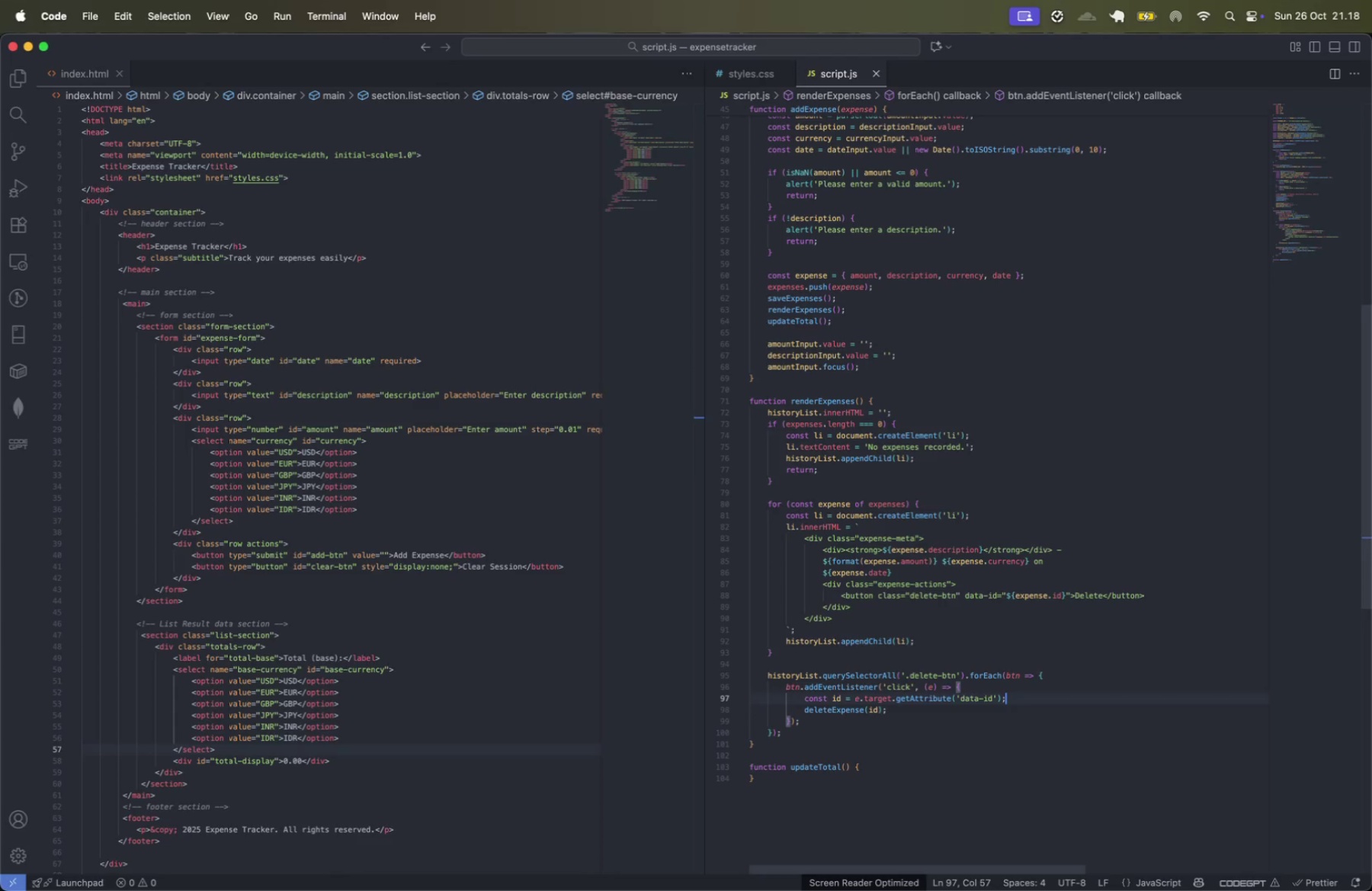 
key(Enter)
 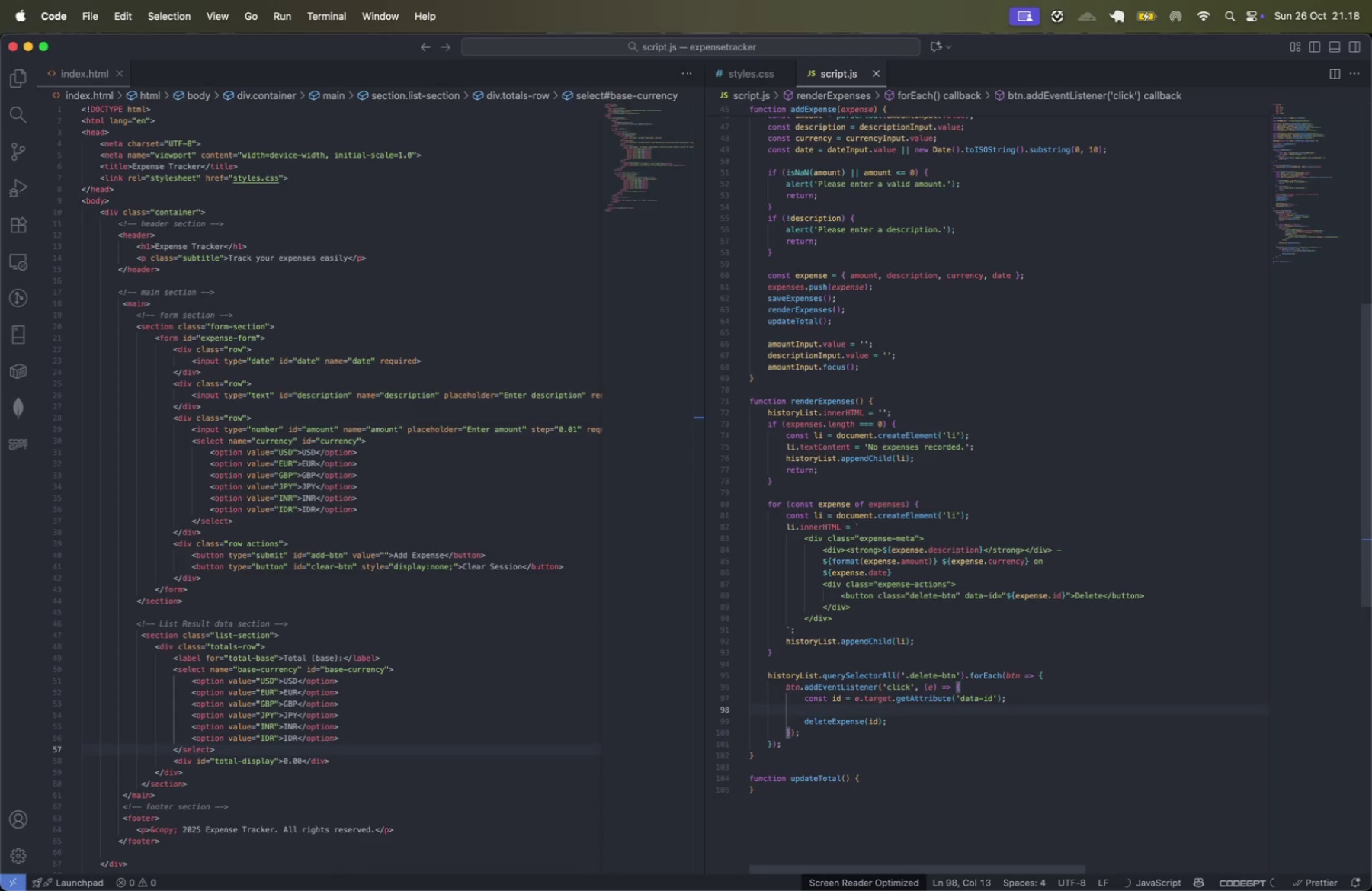 
key(Meta+Shift+CommandLeft)
 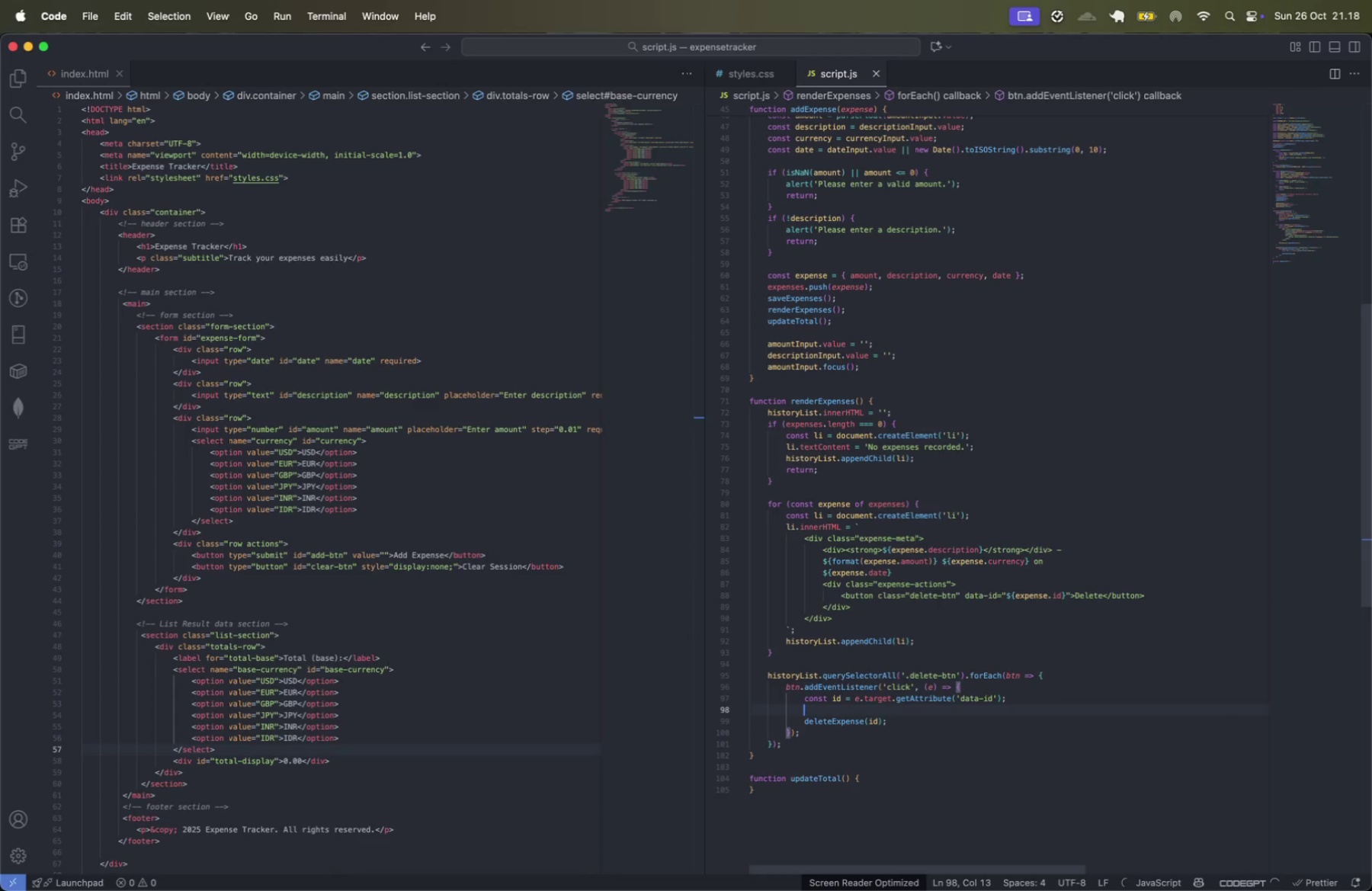 
key(Meta+Shift+ArrowLeft)
 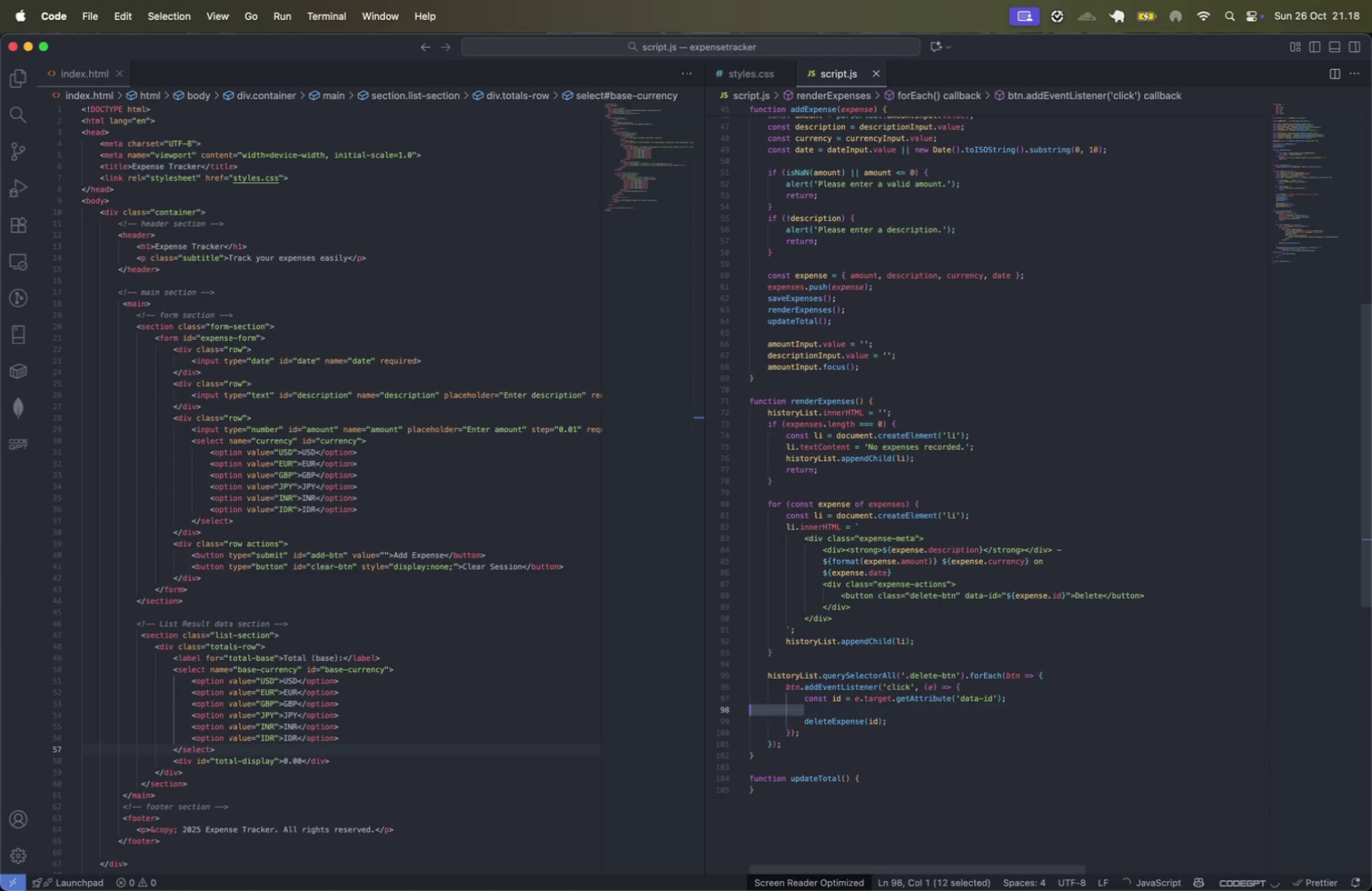 
key(Backspace)
 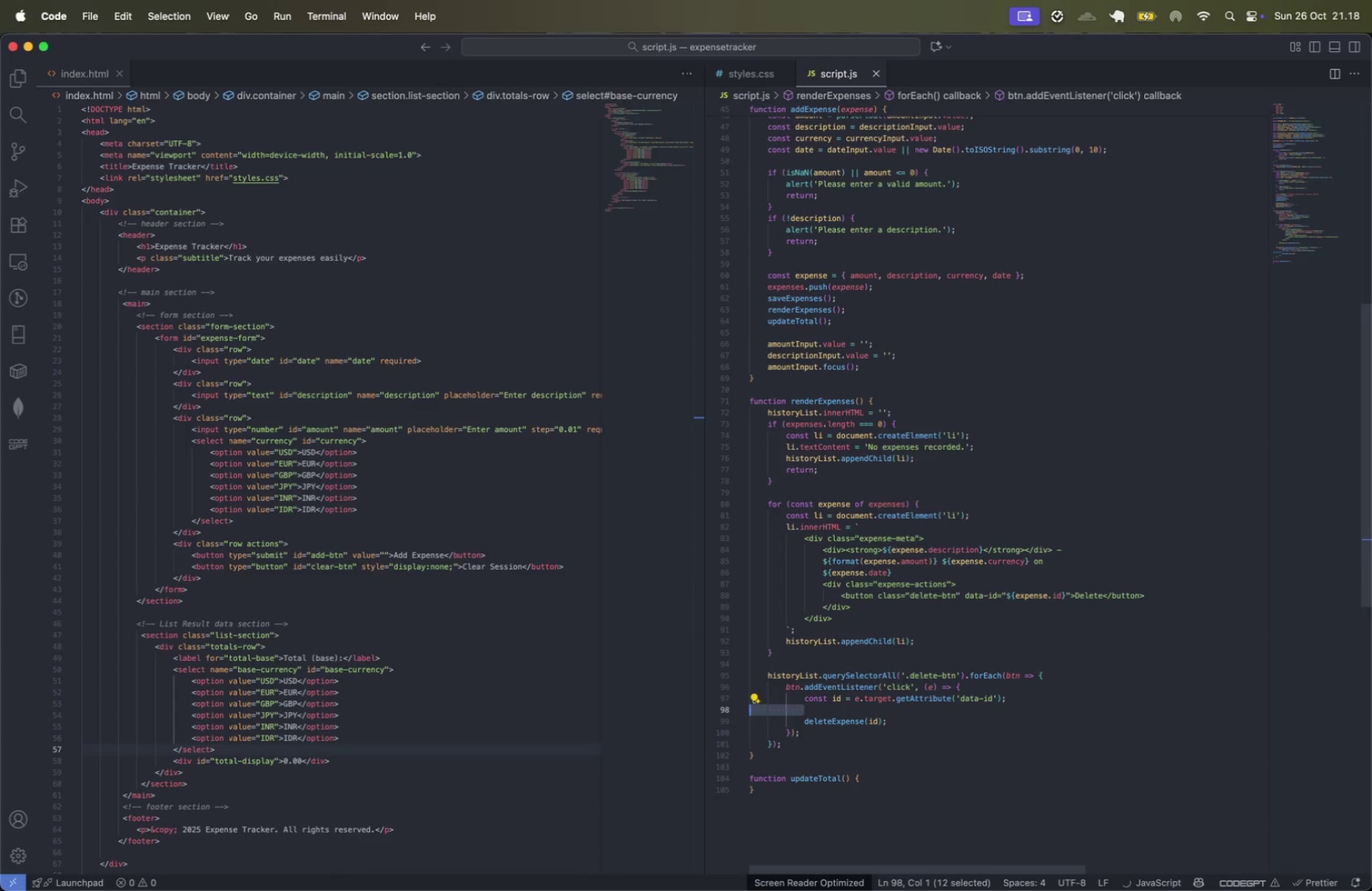 
key(Backspace)
 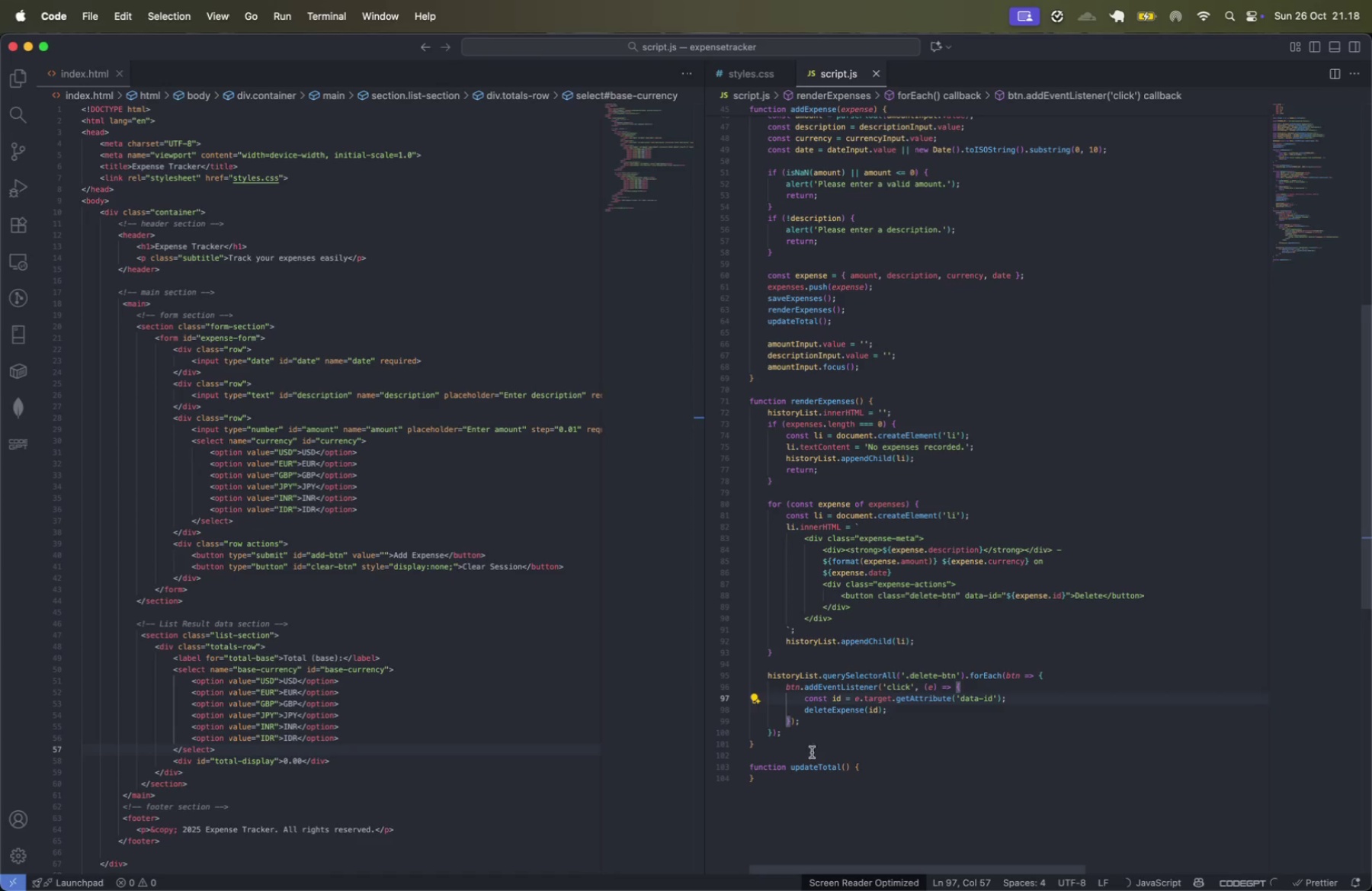 
left_click([815, 744])
 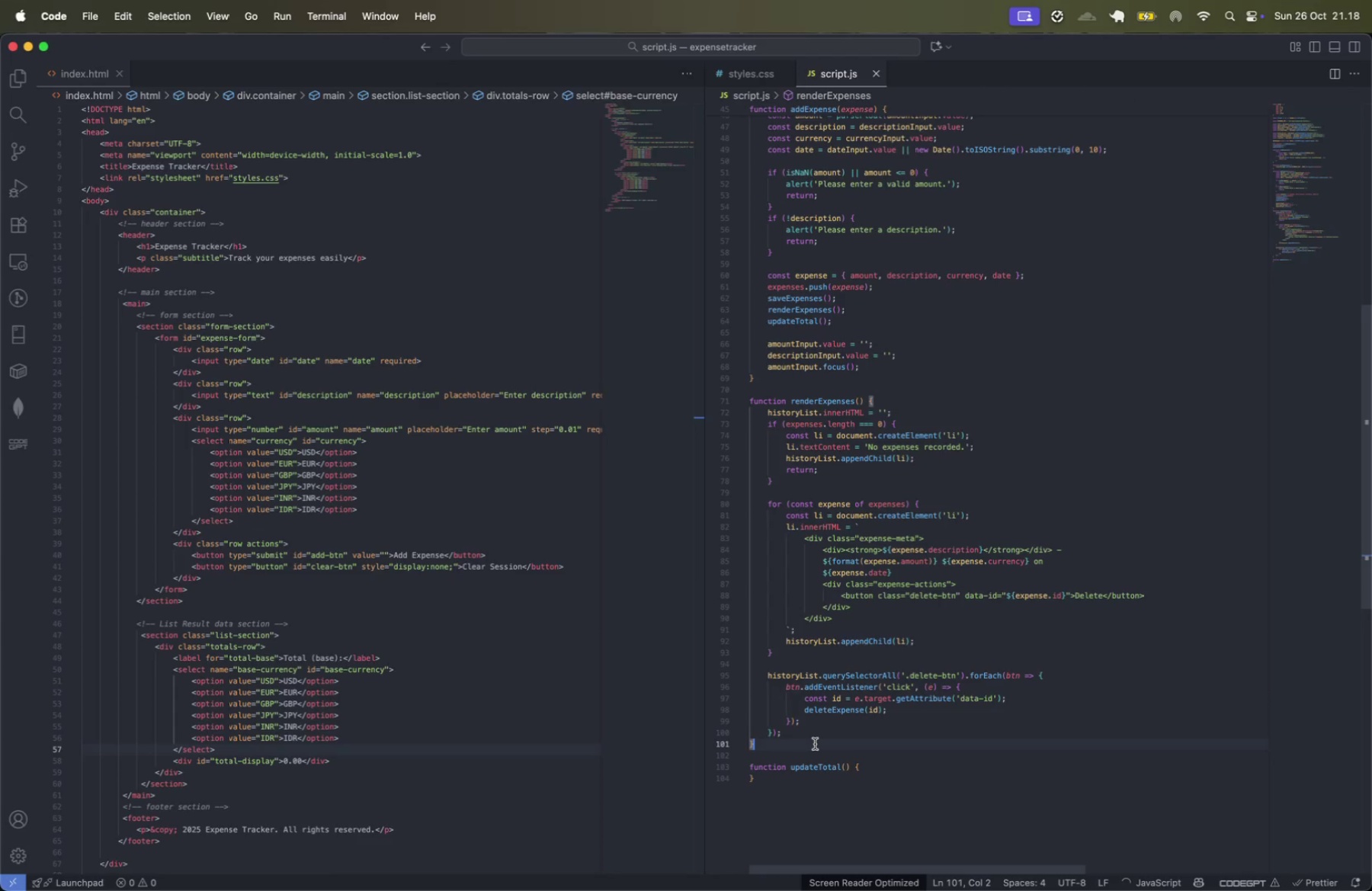 
key(Enter)
 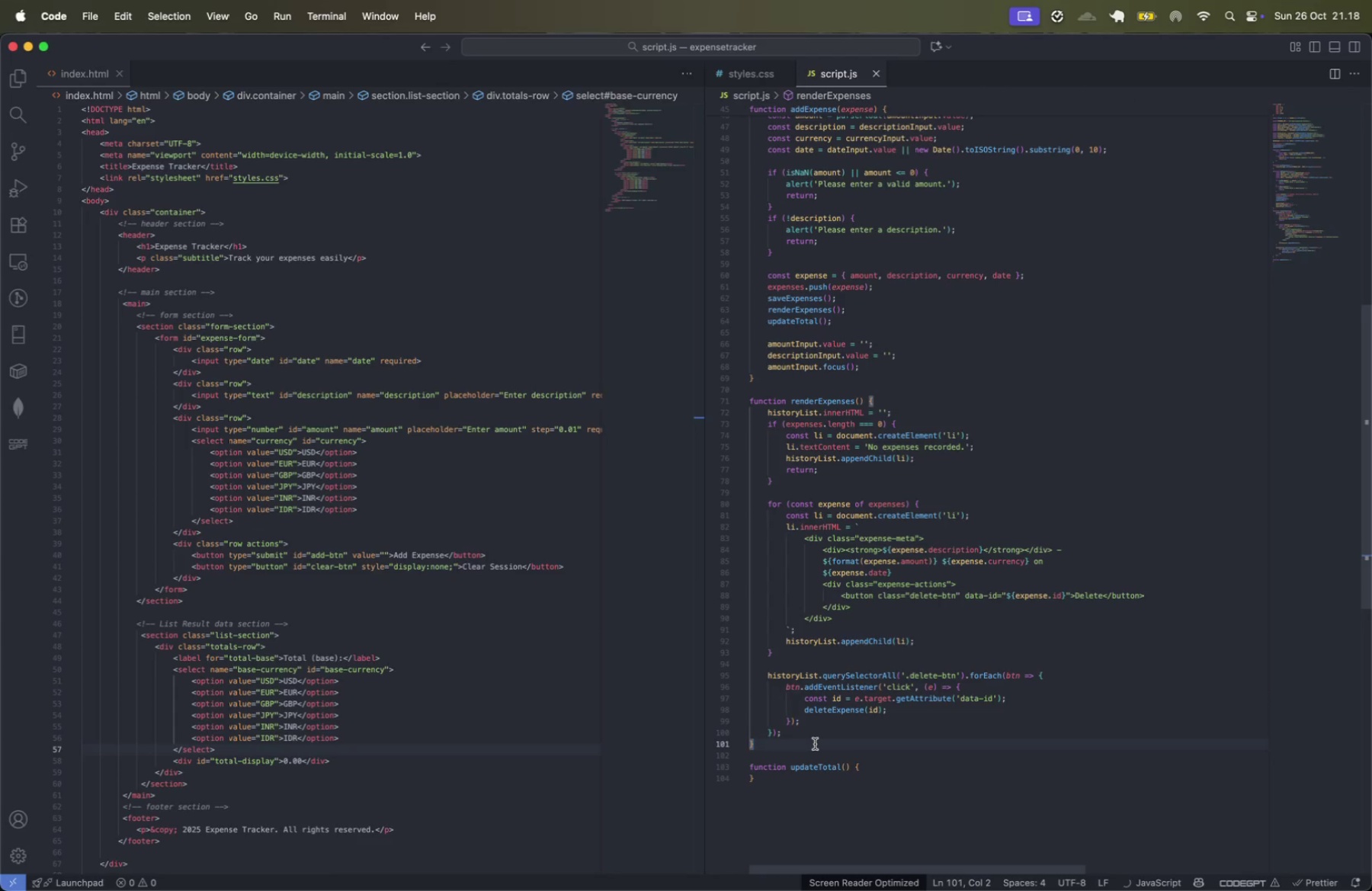 
key(Enter)
 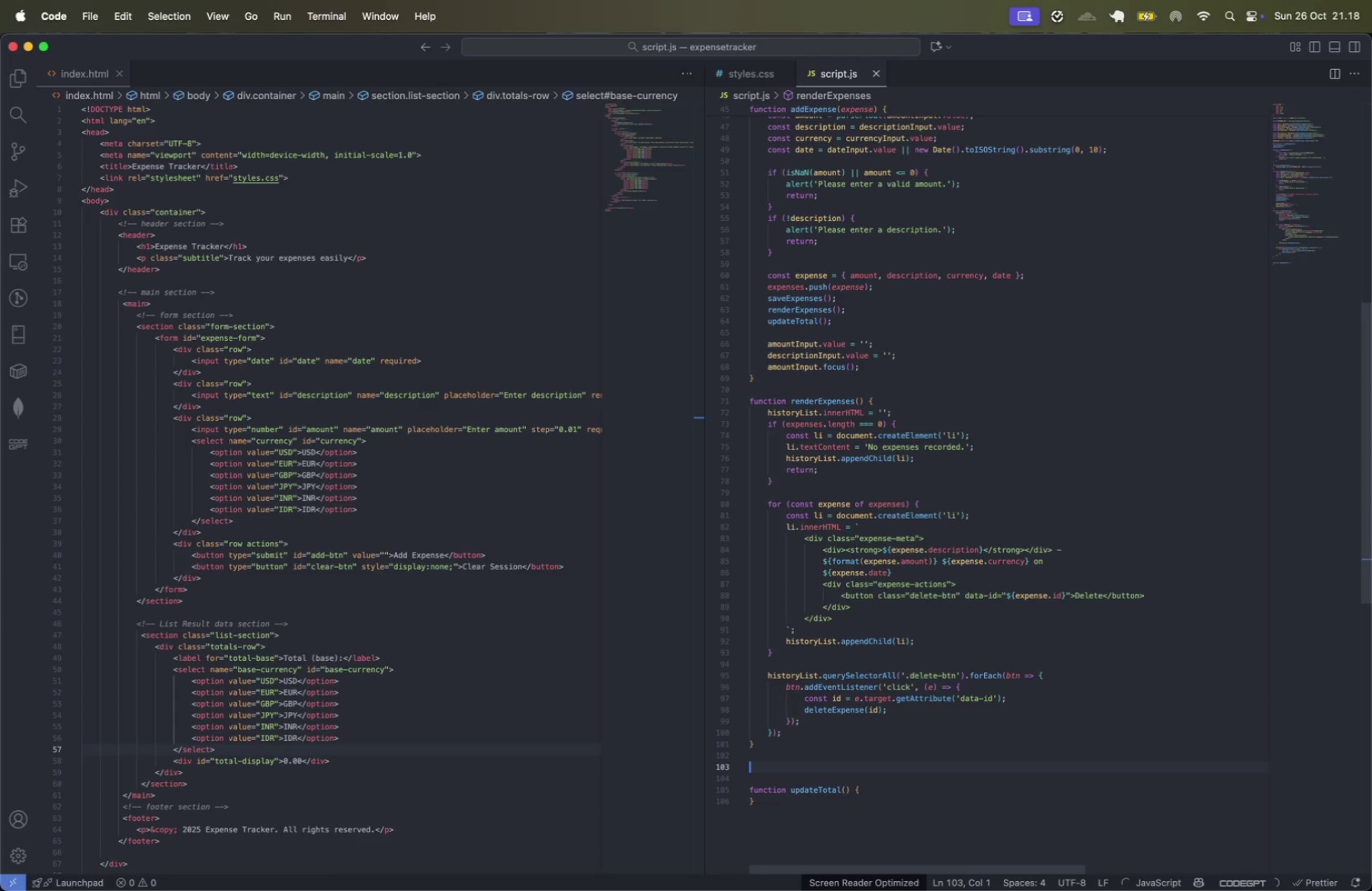 
type(function de)
key(Tab)
key(Tab)
 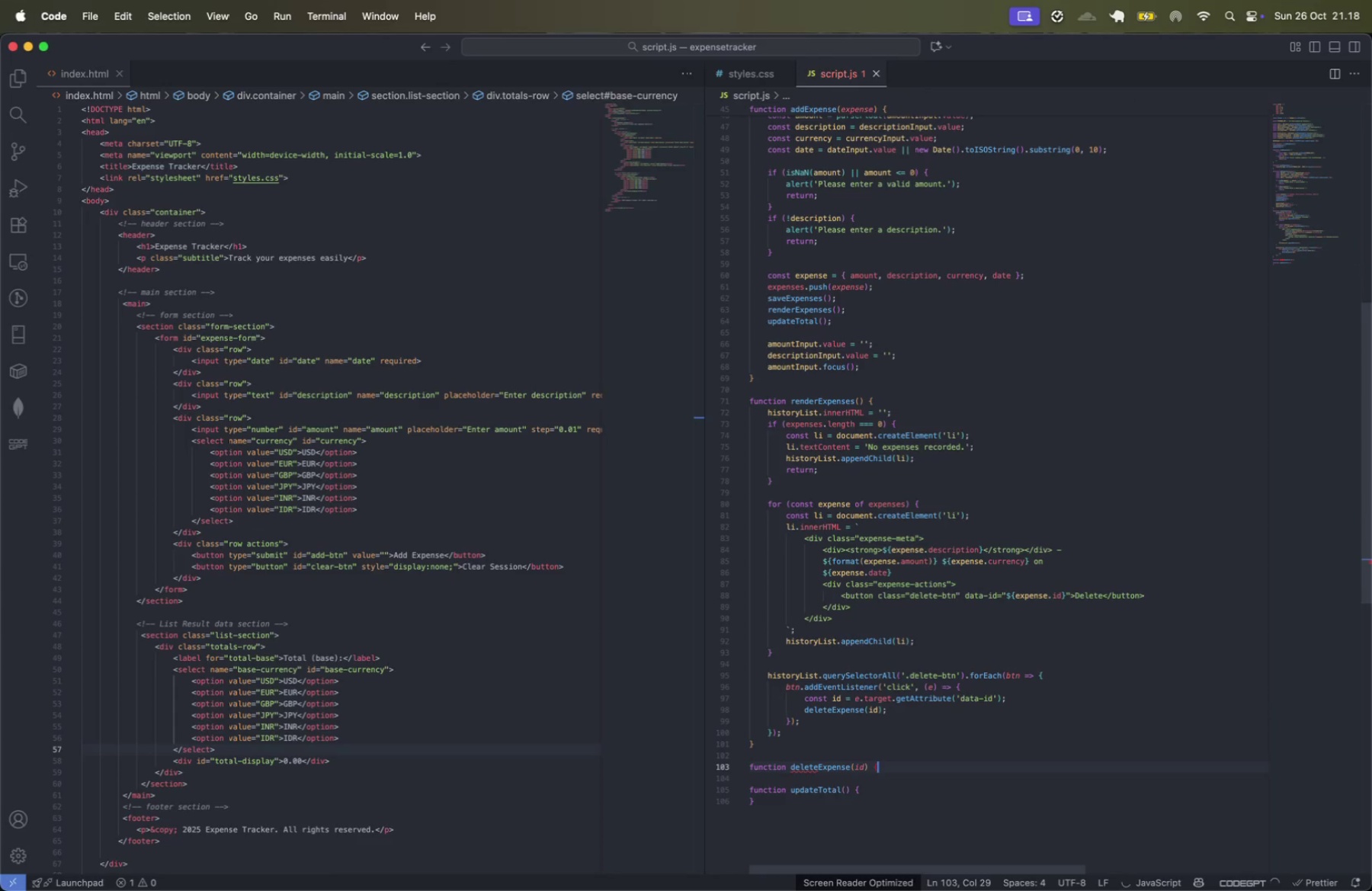 
key(Enter)
 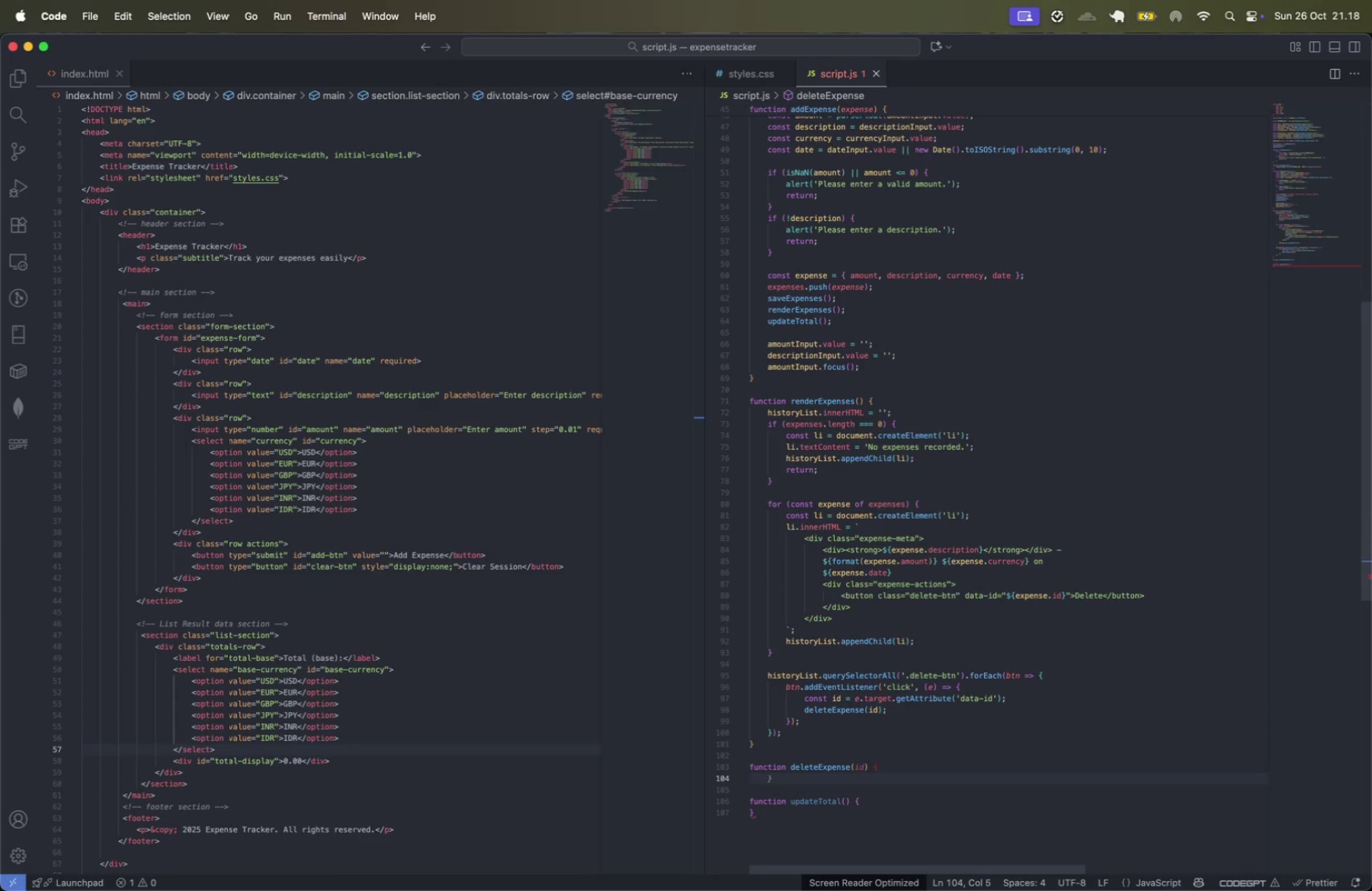 
key(Shift+BracketRight)
 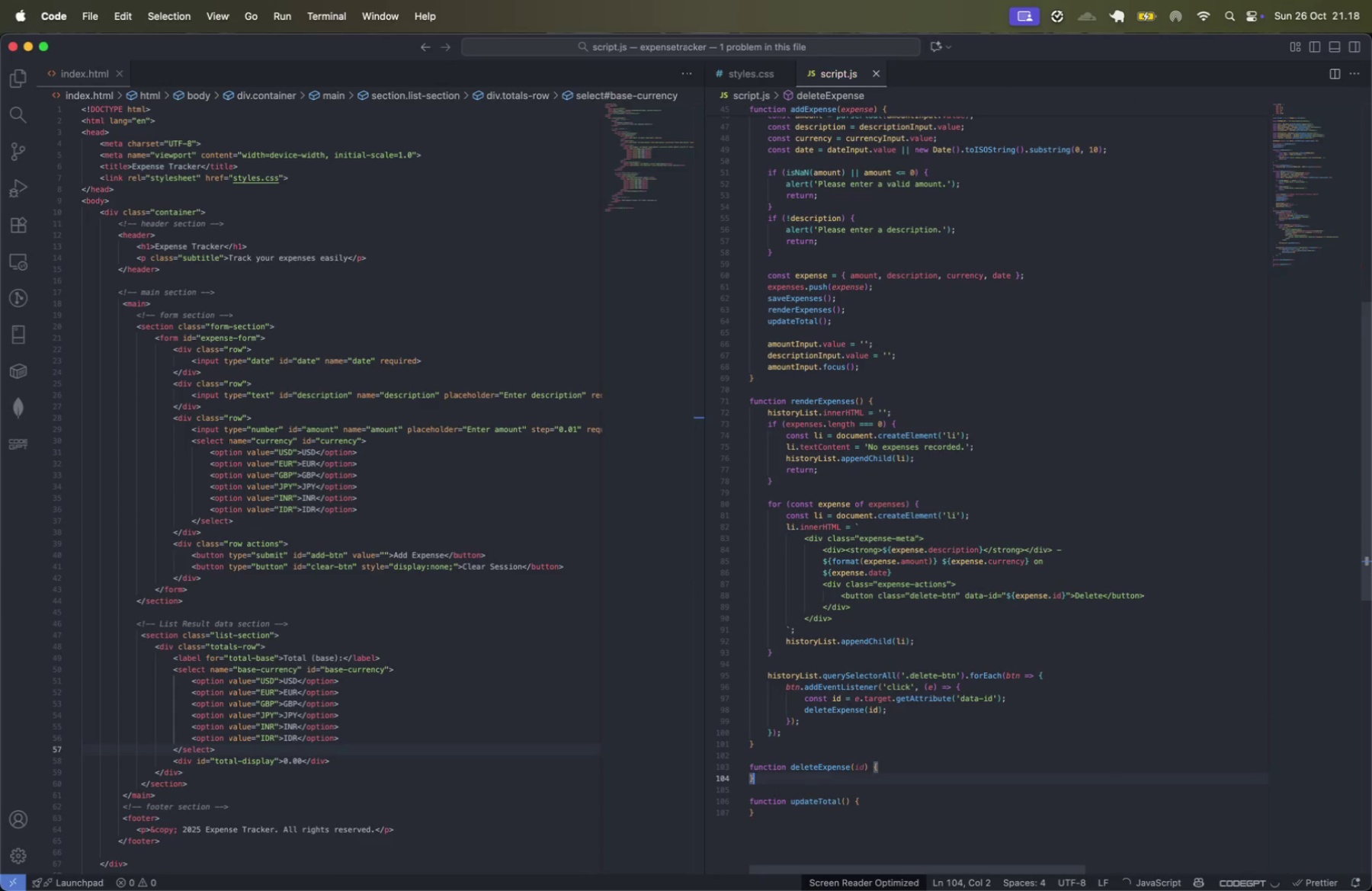 
hold_key(key=CommandLeft, duration=0.31)
 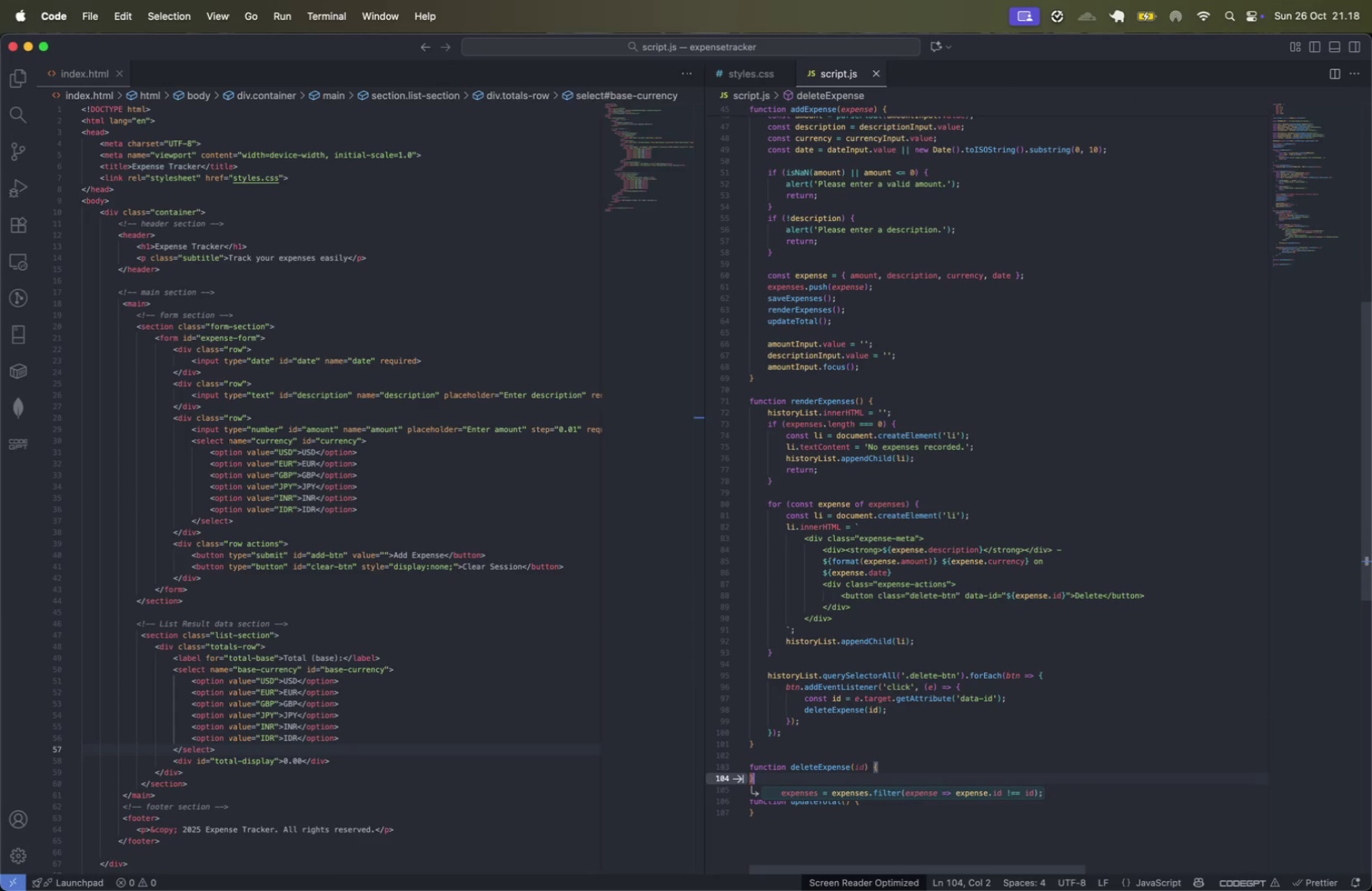 
key(ArrowUp)
 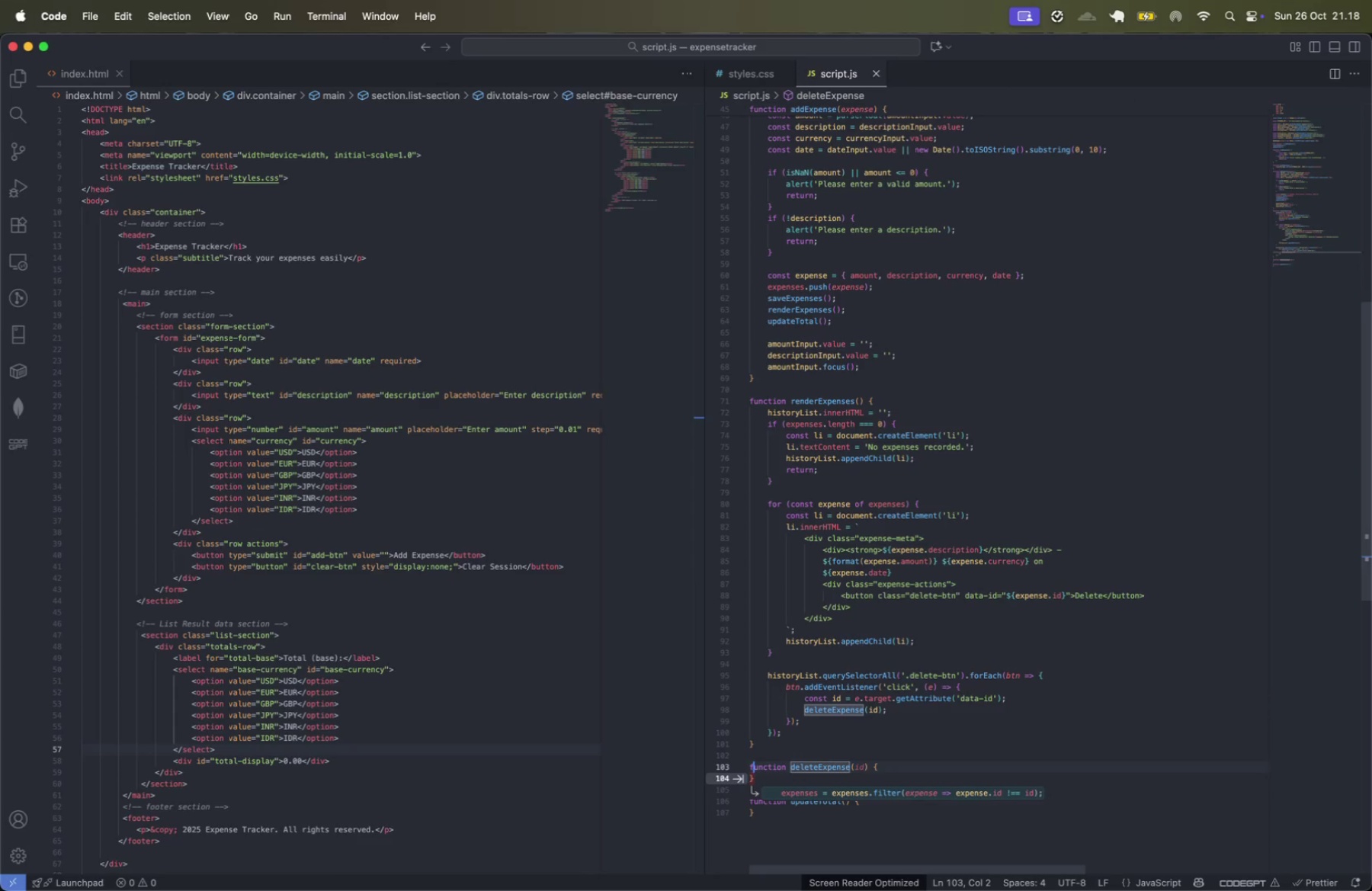 
key(Meta+CommandLeft)
 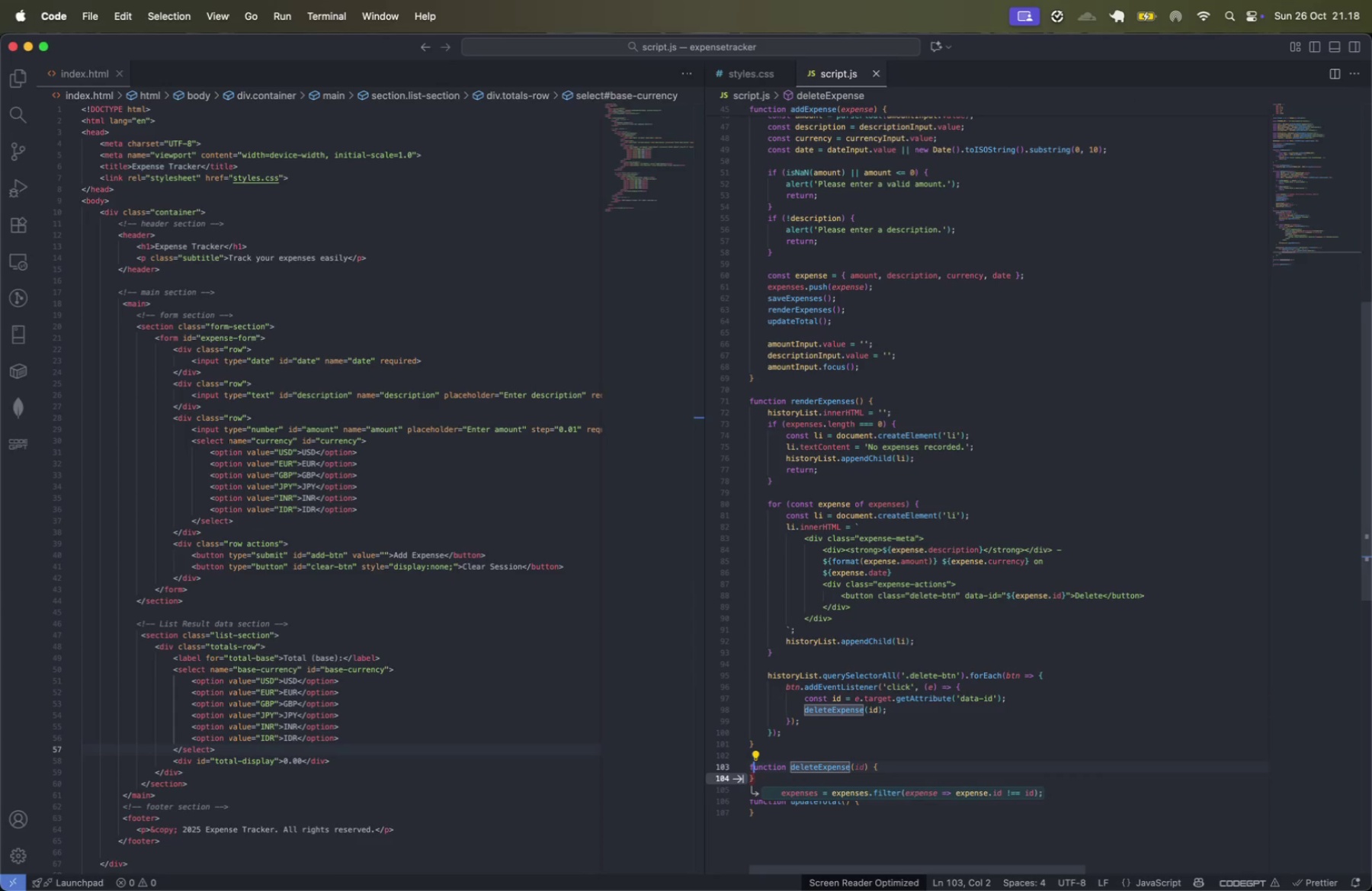 
key(Meta+ArrowRight)
 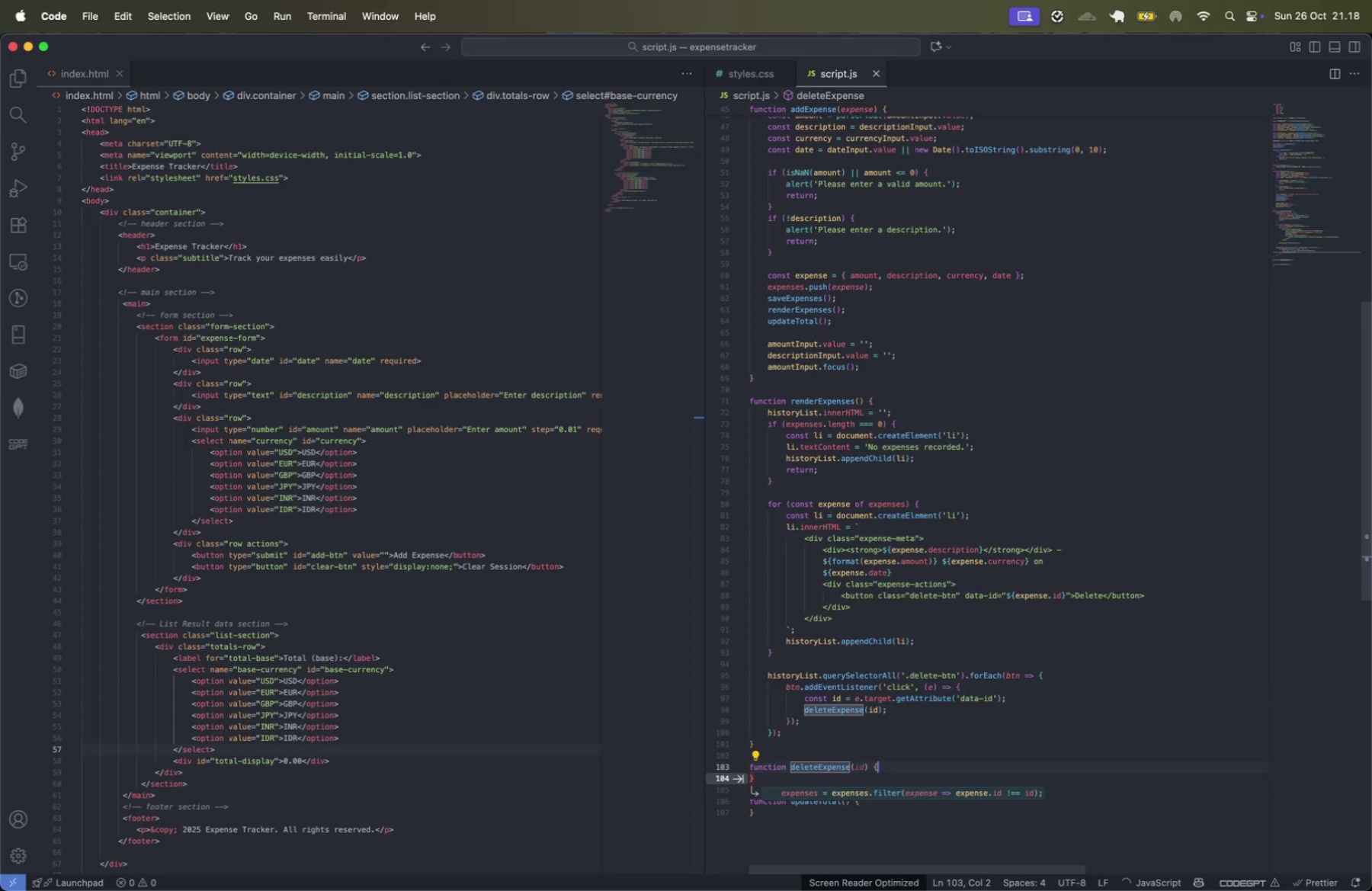 
key(Enter)
 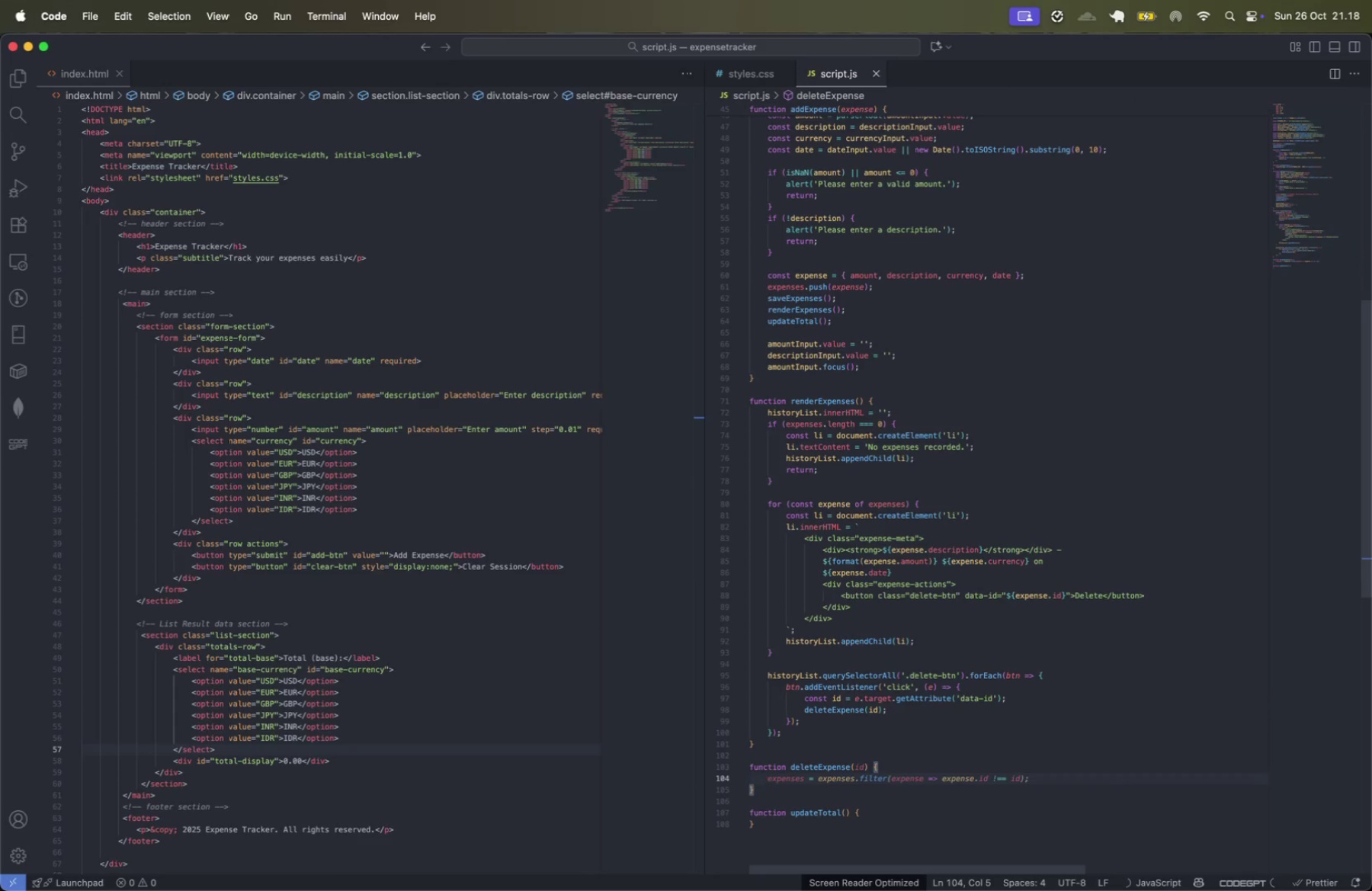 
key(Tab)
 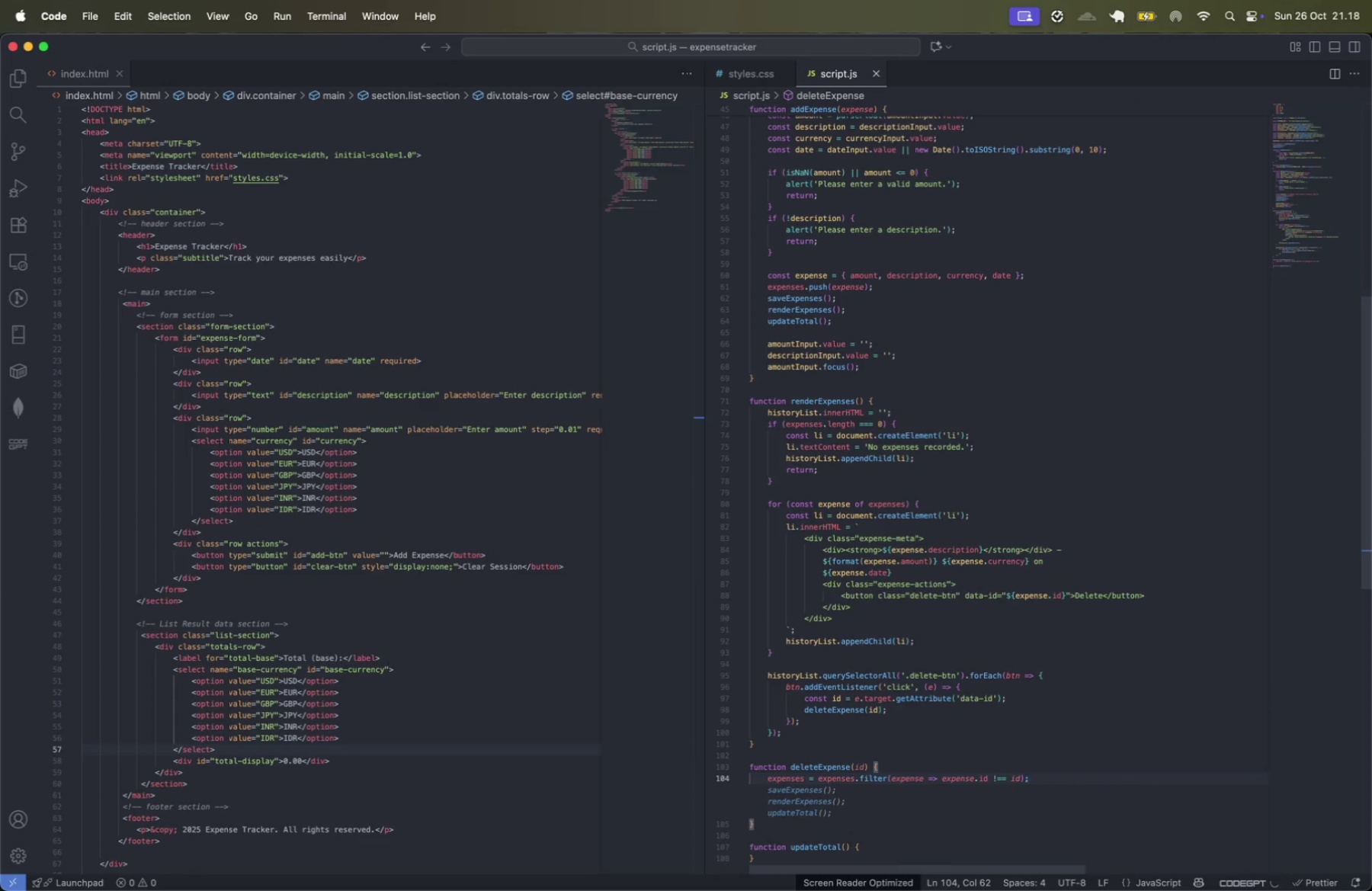 
key(Tab)
 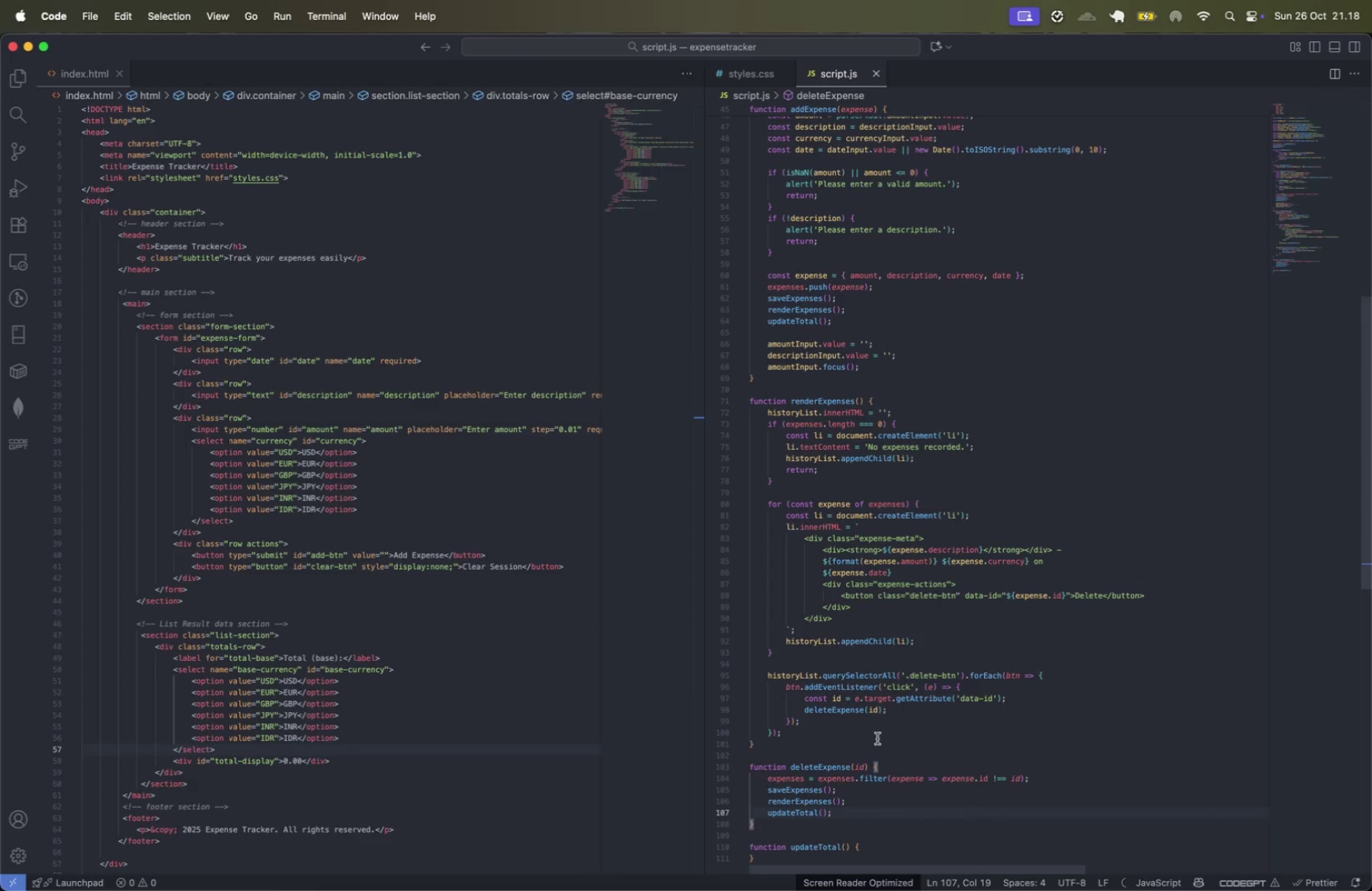 
scroll: coordinate [877, 740], scroll_direction: down, amount: 14.0
 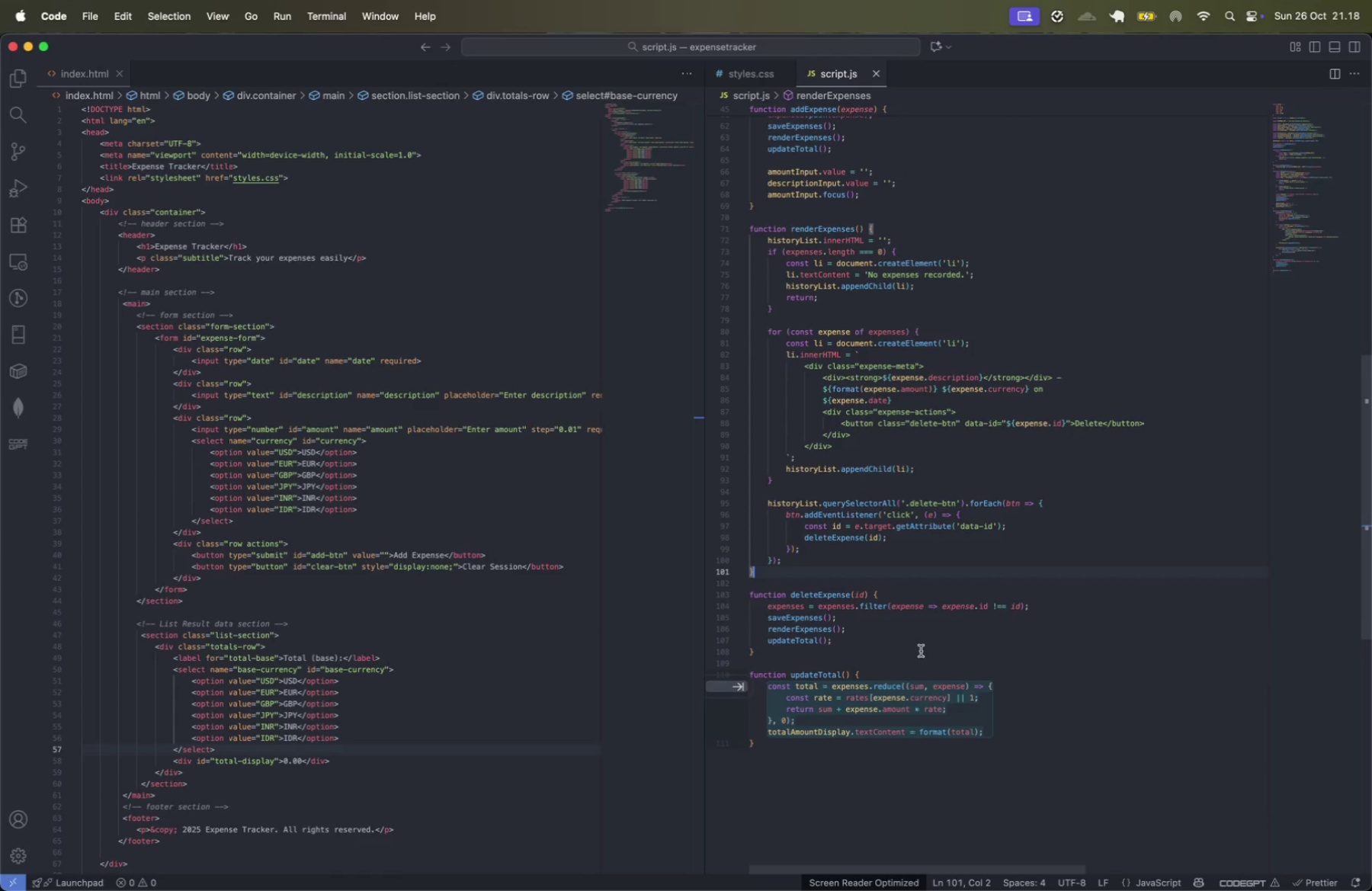 
key(Tab)
 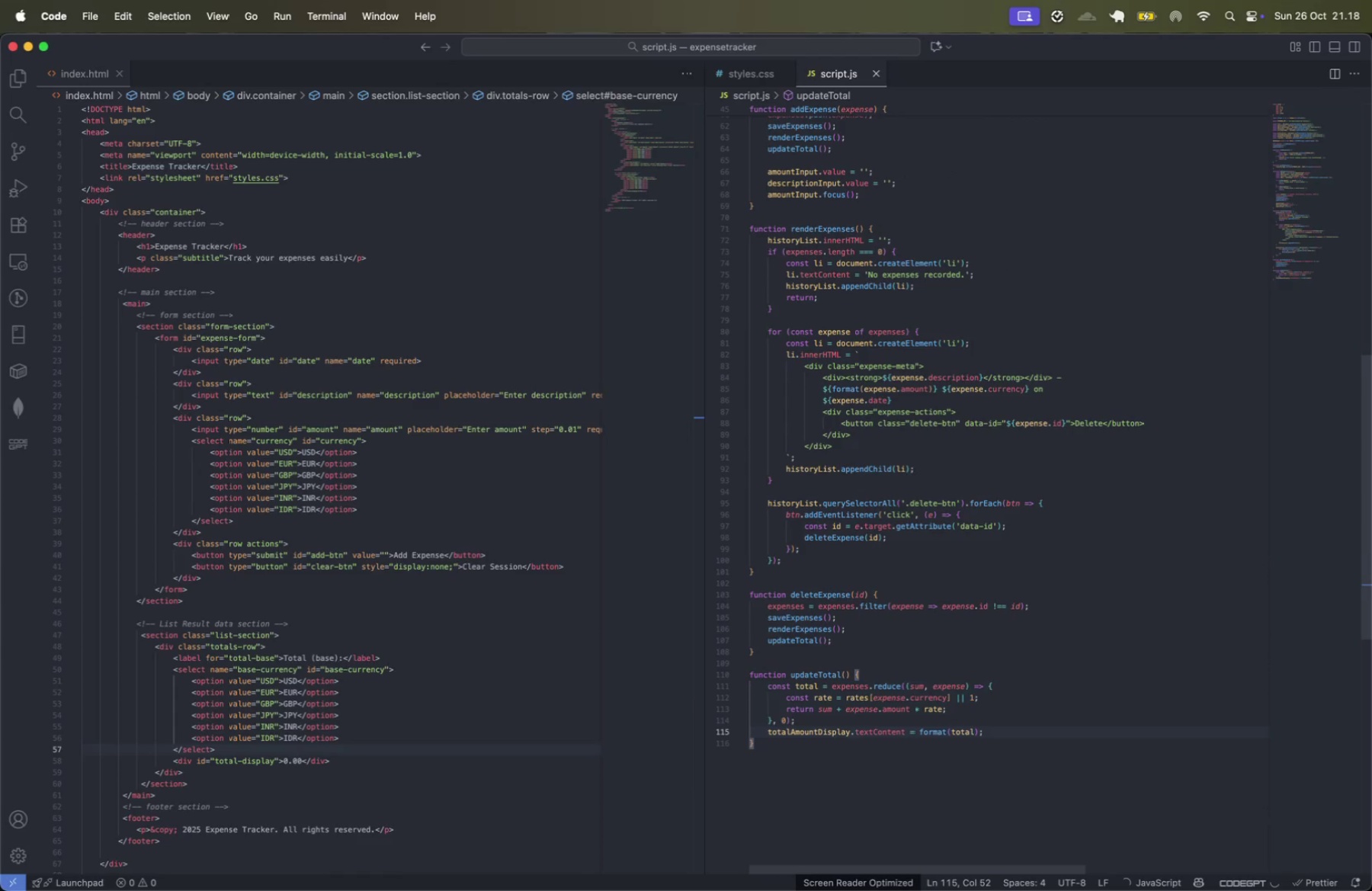 
key(Meta+CommandLeft)
 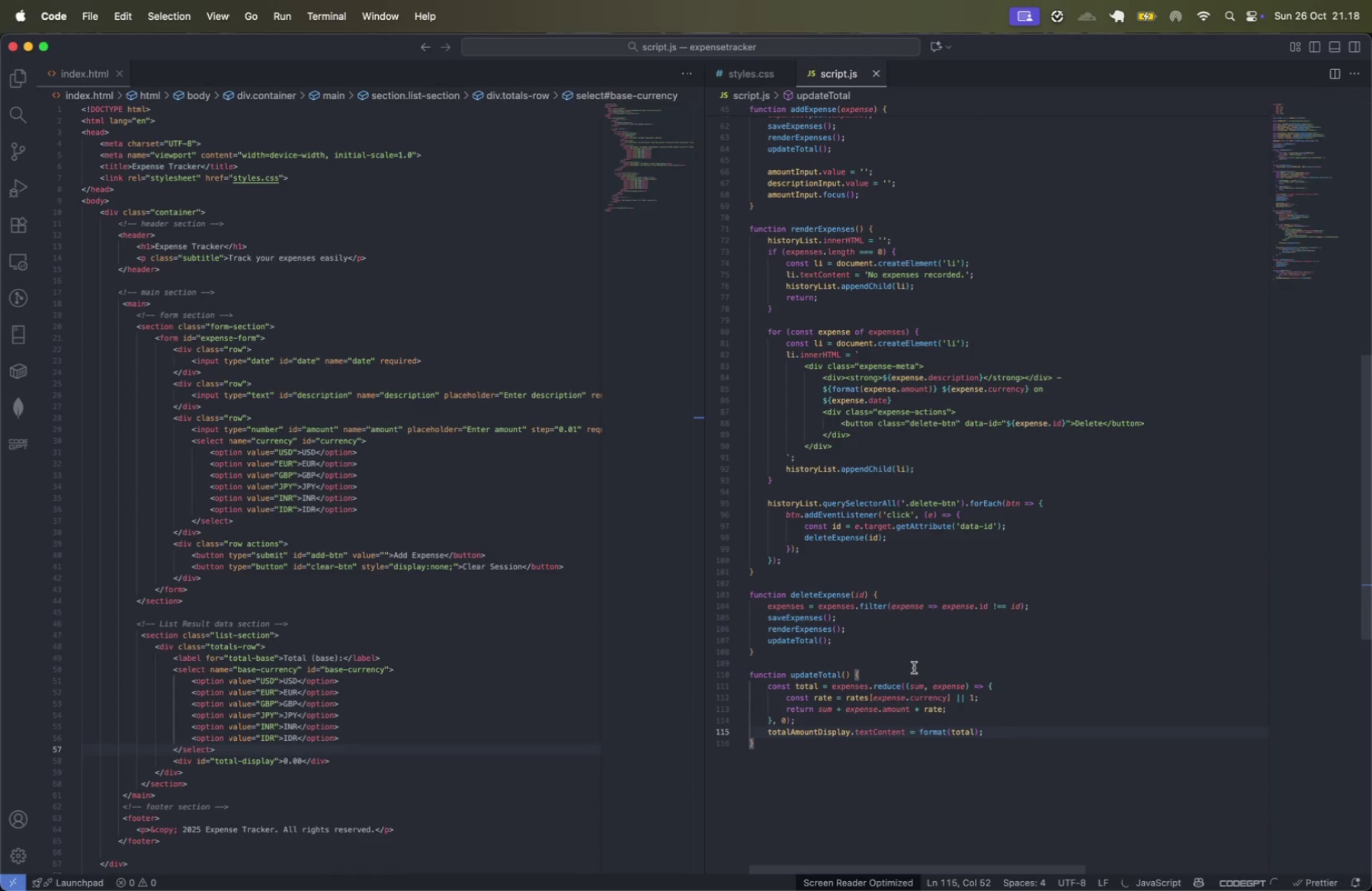 
key(Meta+S)
 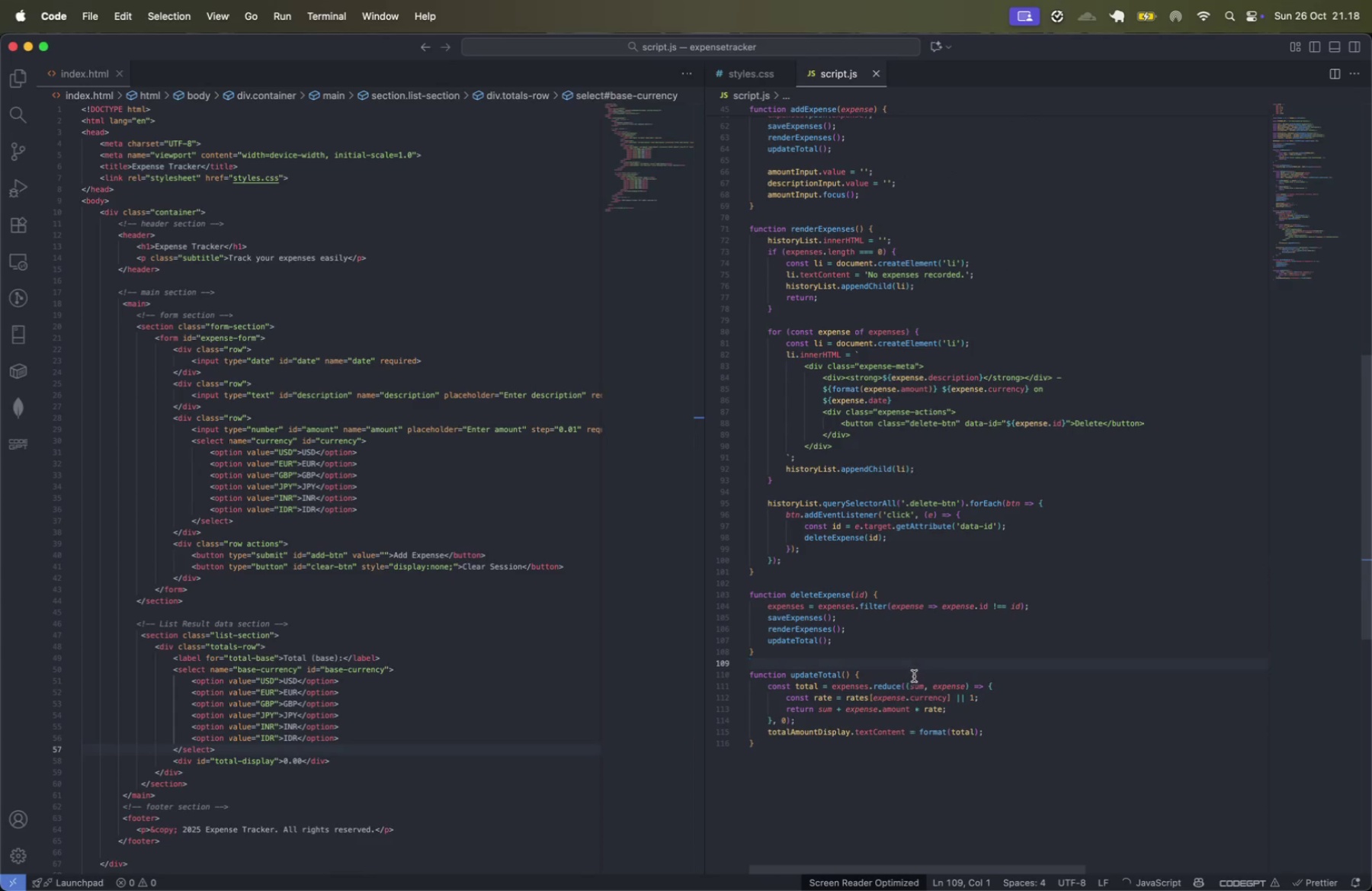 
left_click([902, 756])
 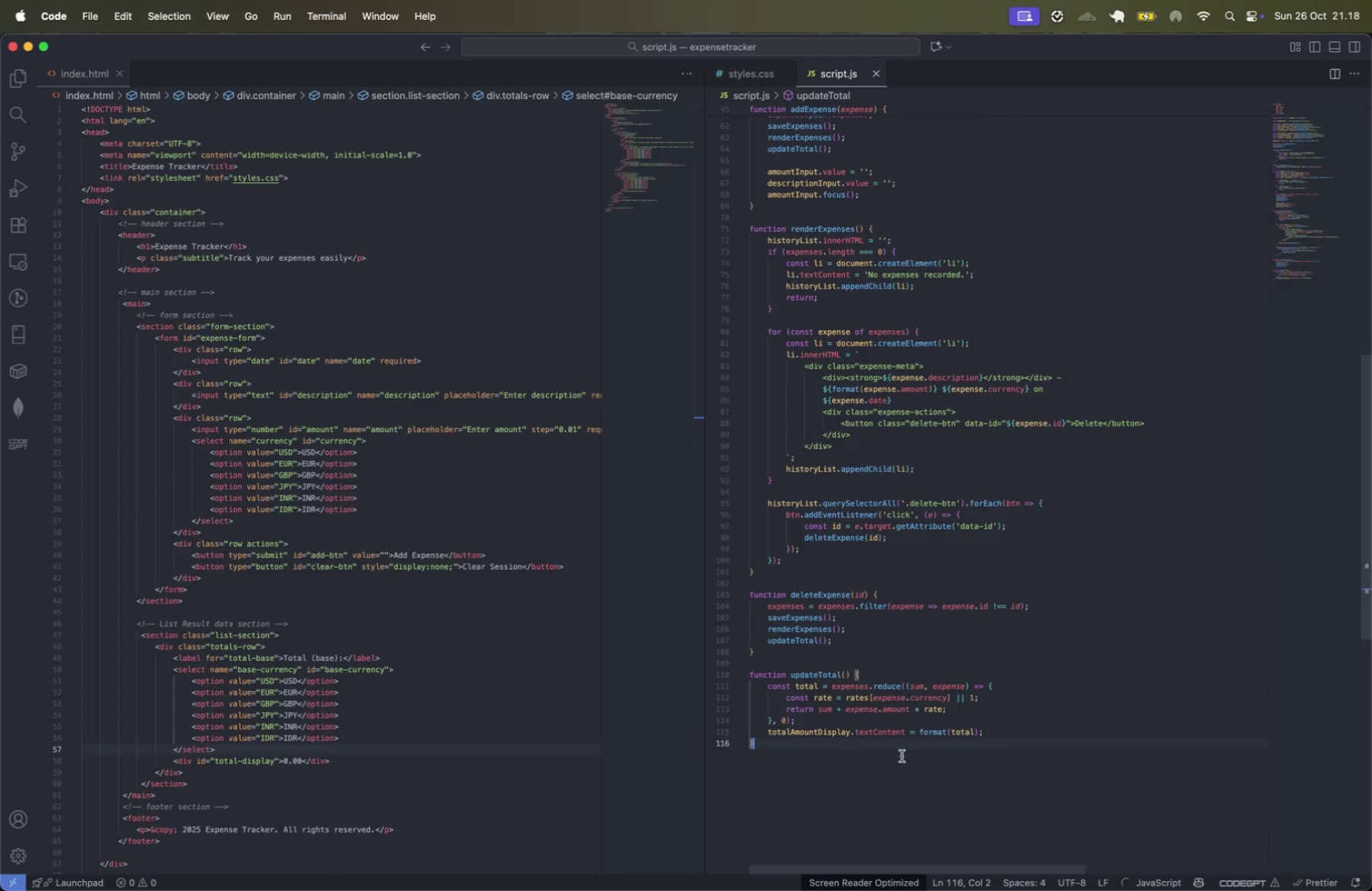 
scroll: coordinate [902, 756], scroll_direction: down, amount: 7.0
 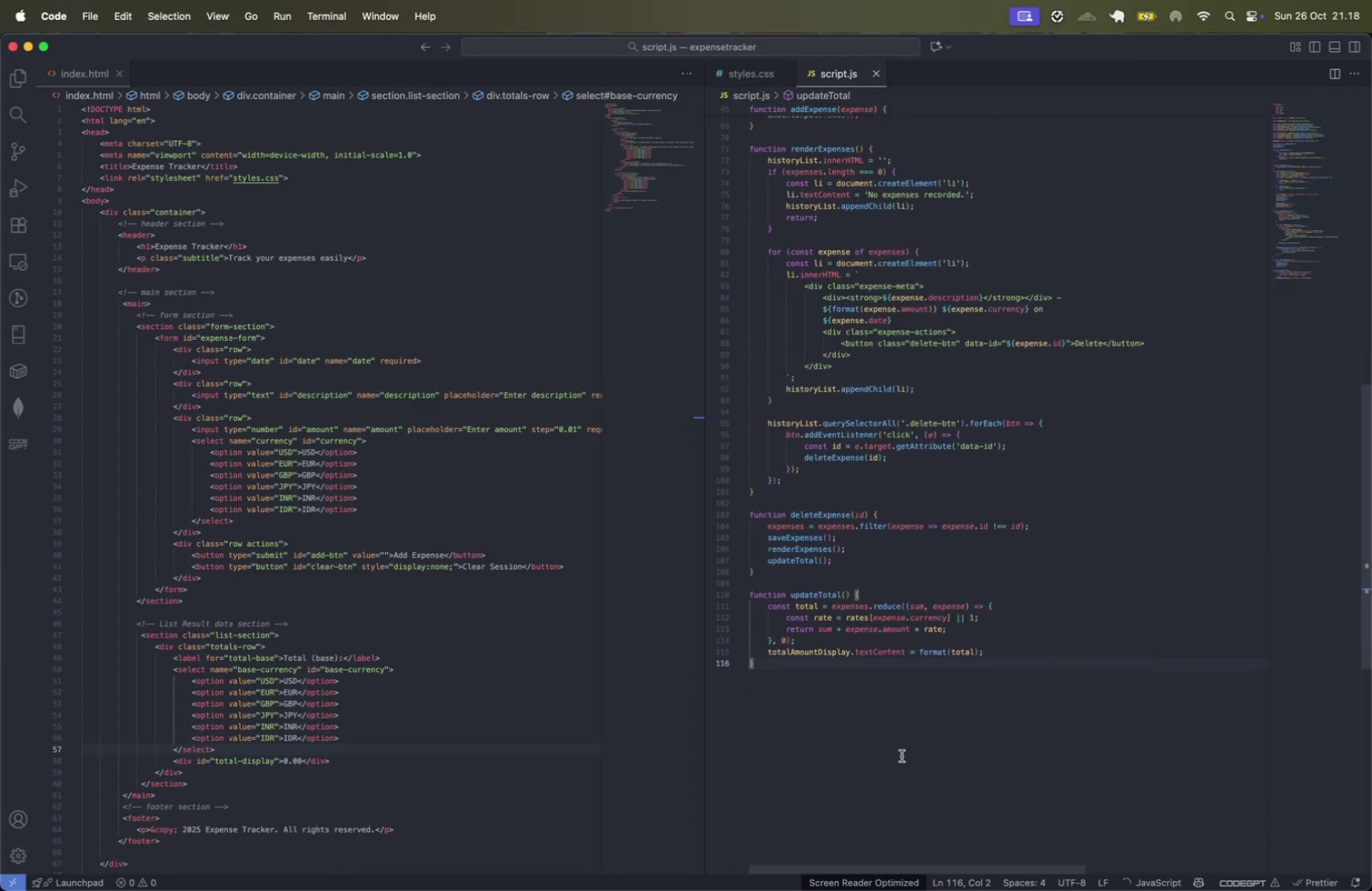 
left_click([902, 756])
 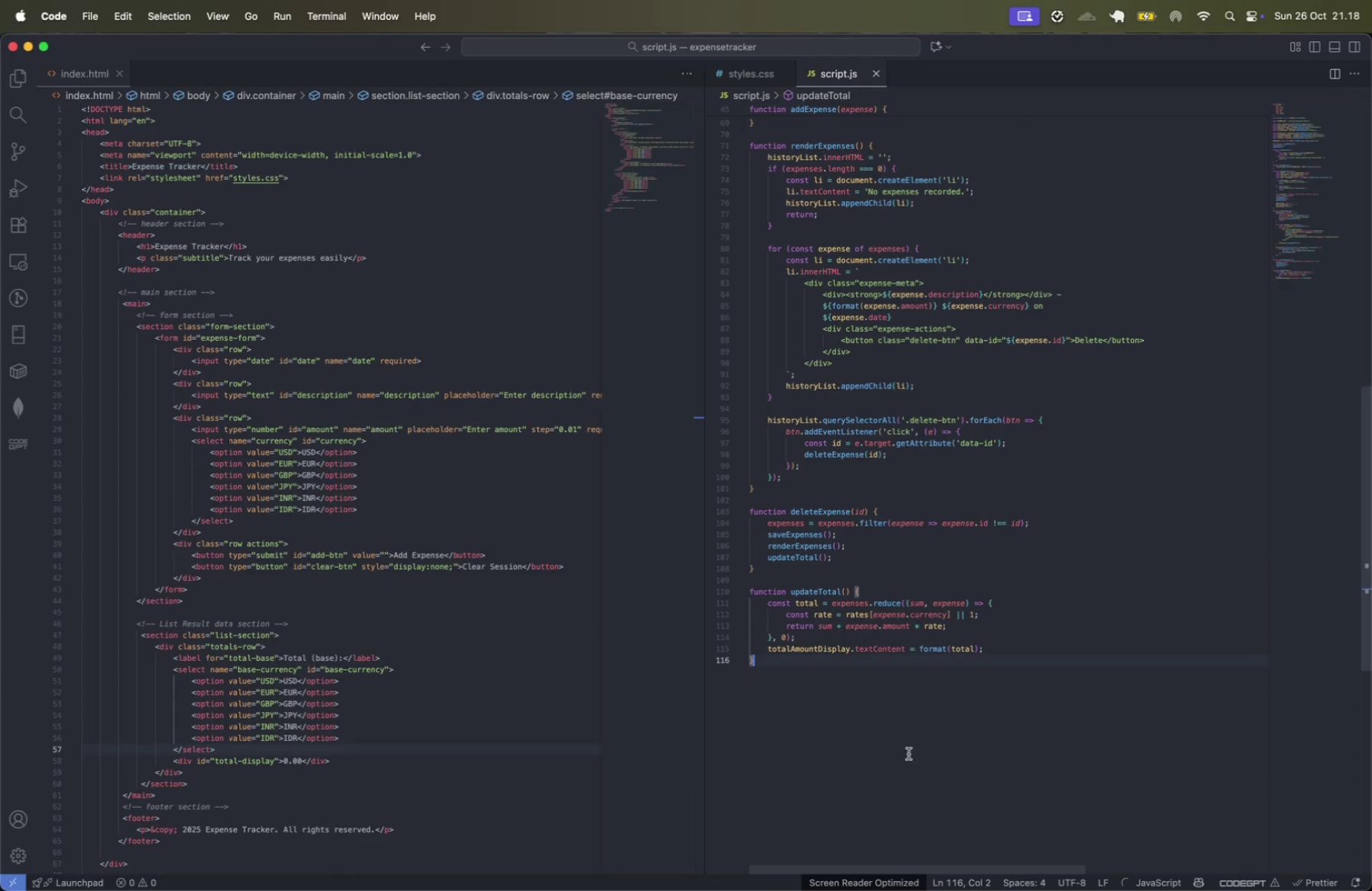 
key(Enter)
 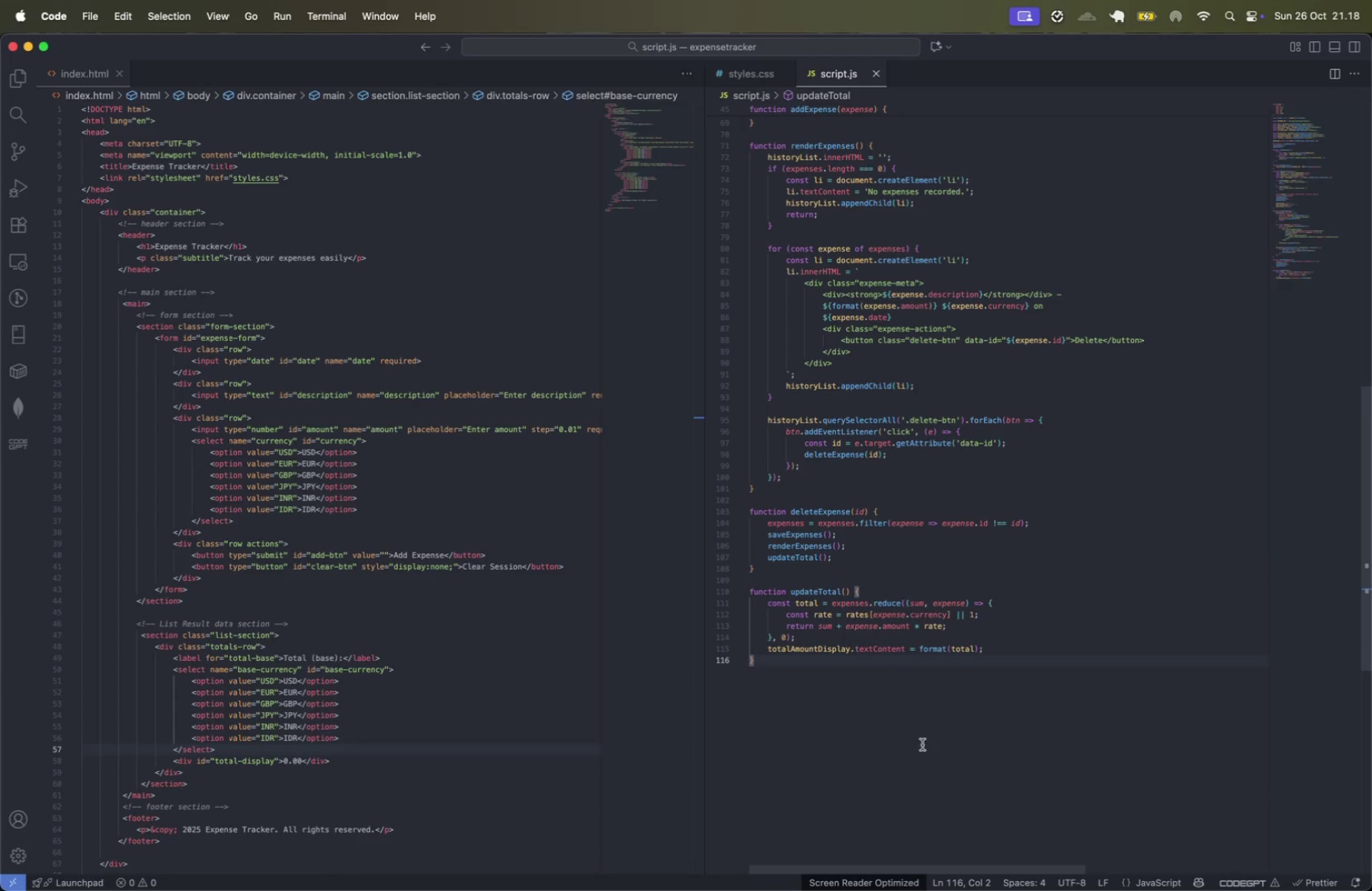 
key(Meta+CommandLeft)
 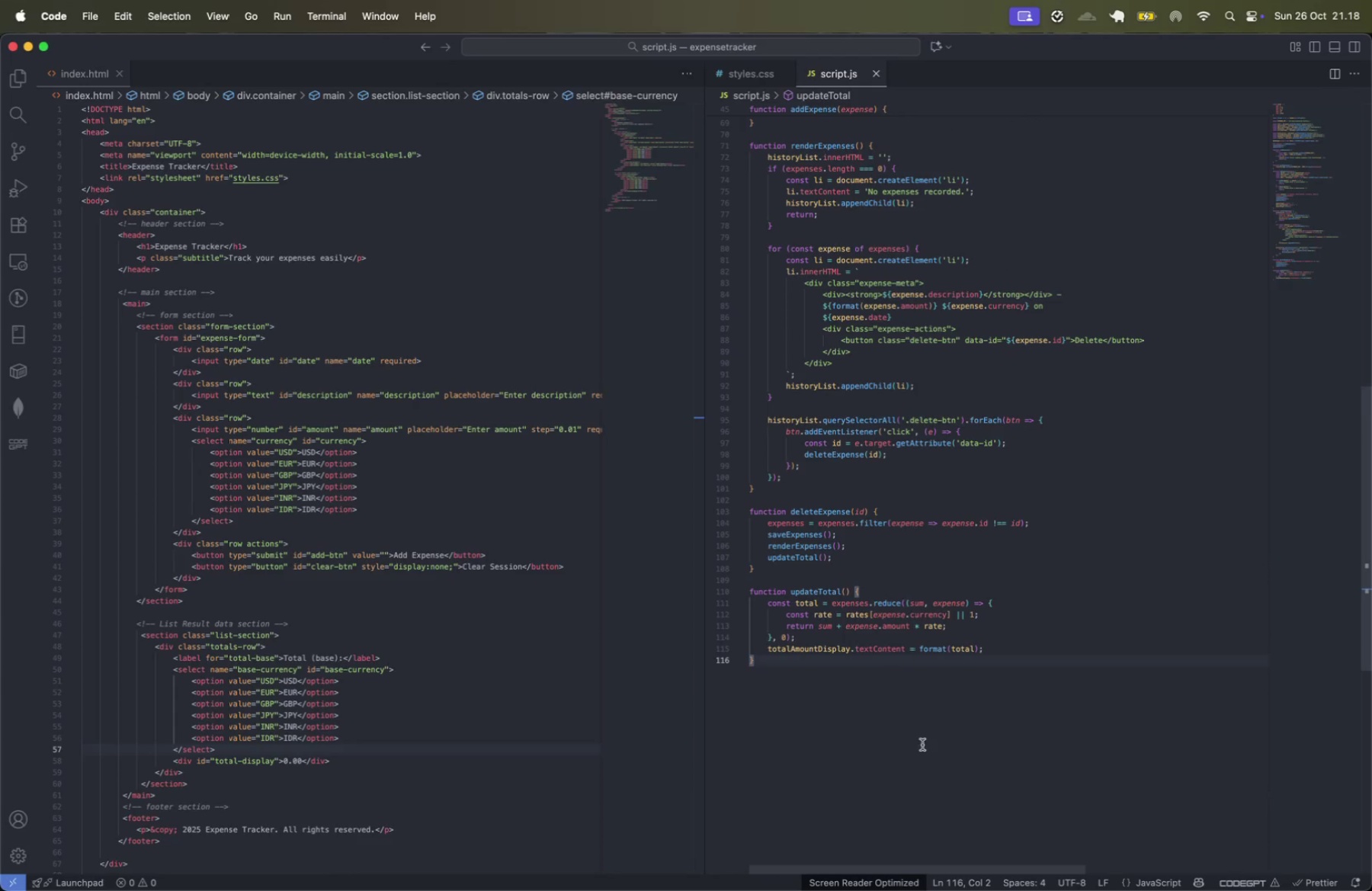 
key(Meta+S)
 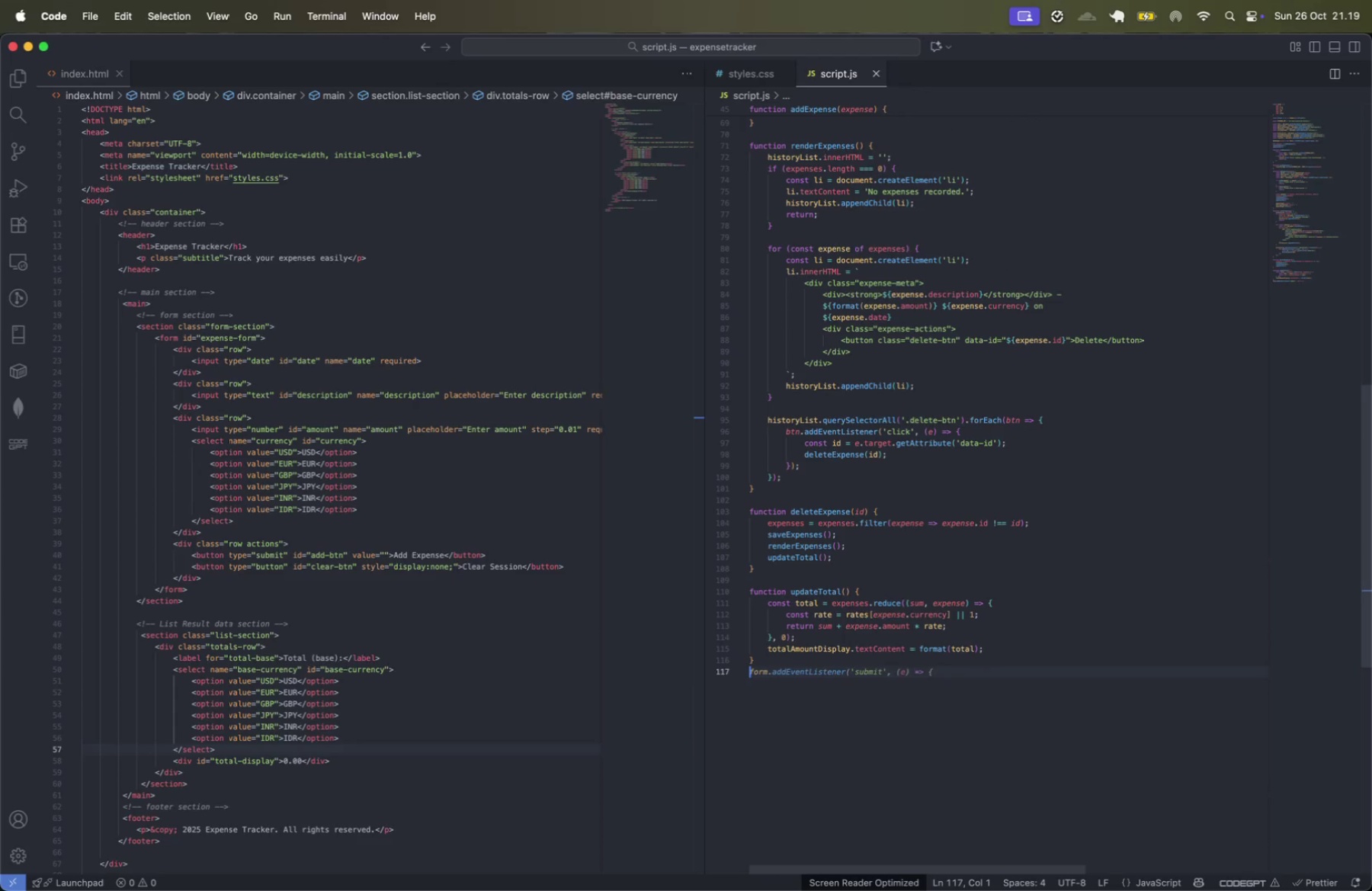 
wait(5.53)
 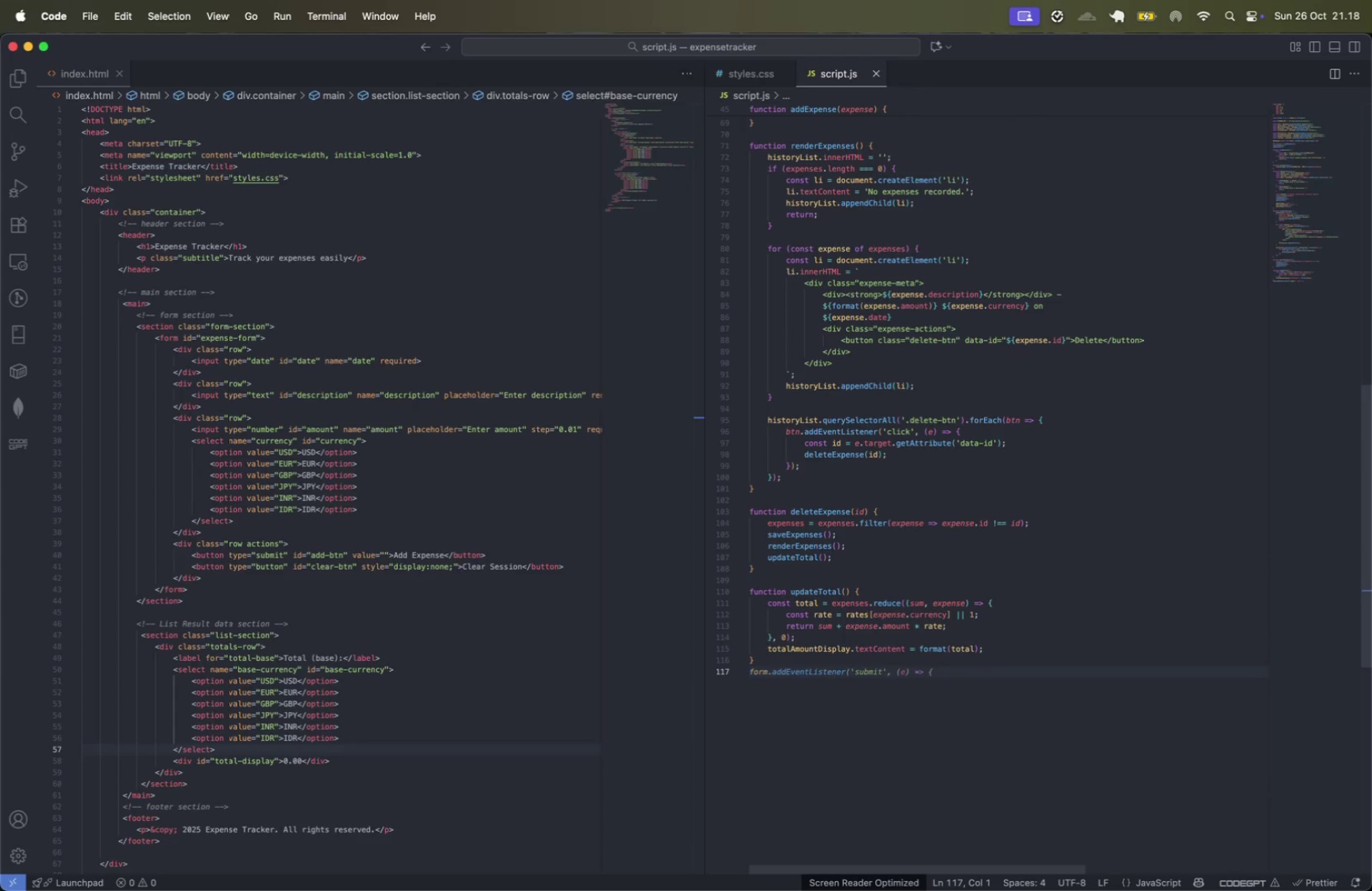 
left_click([912, 592])
 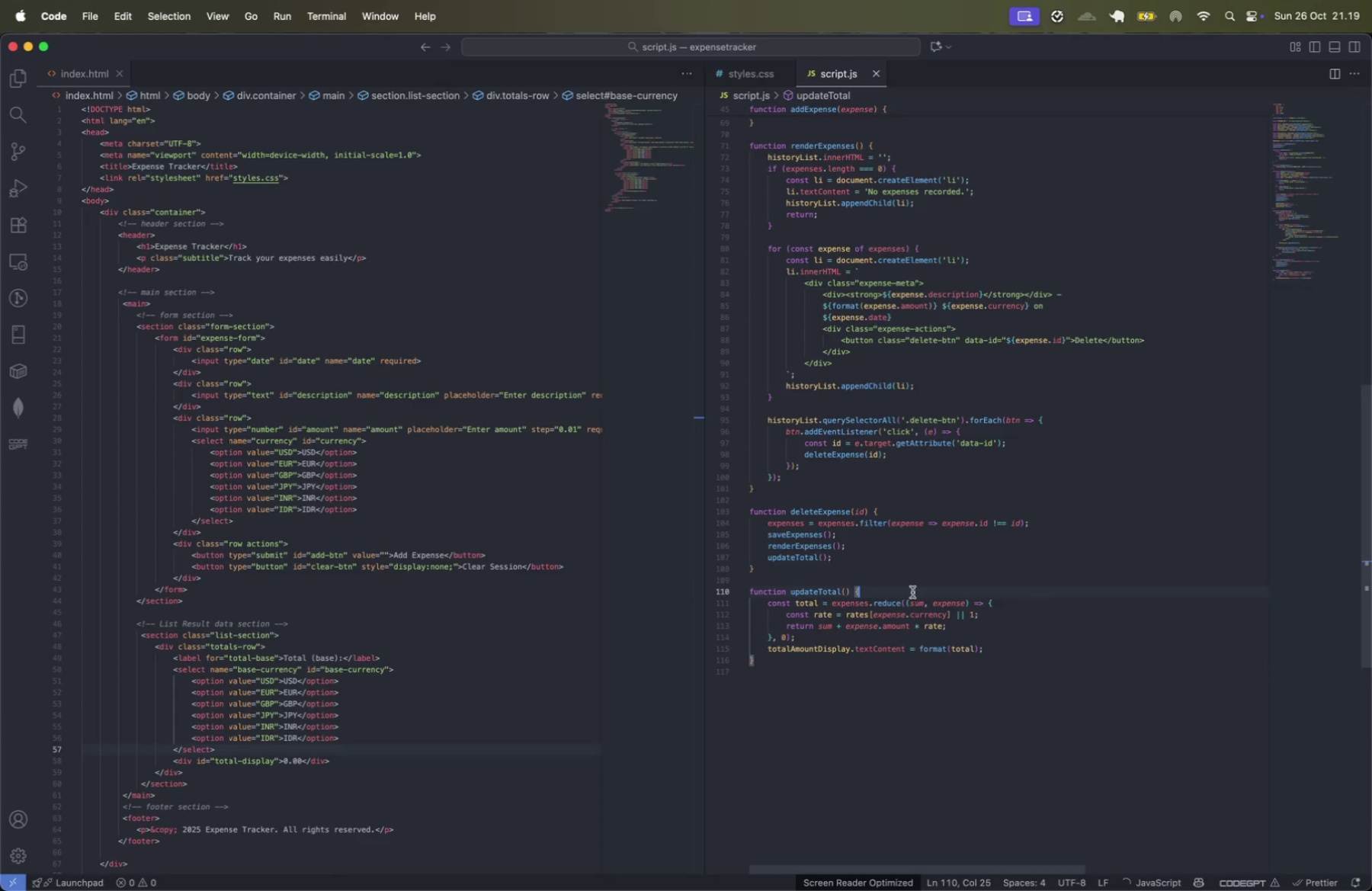 
key(Enter)
 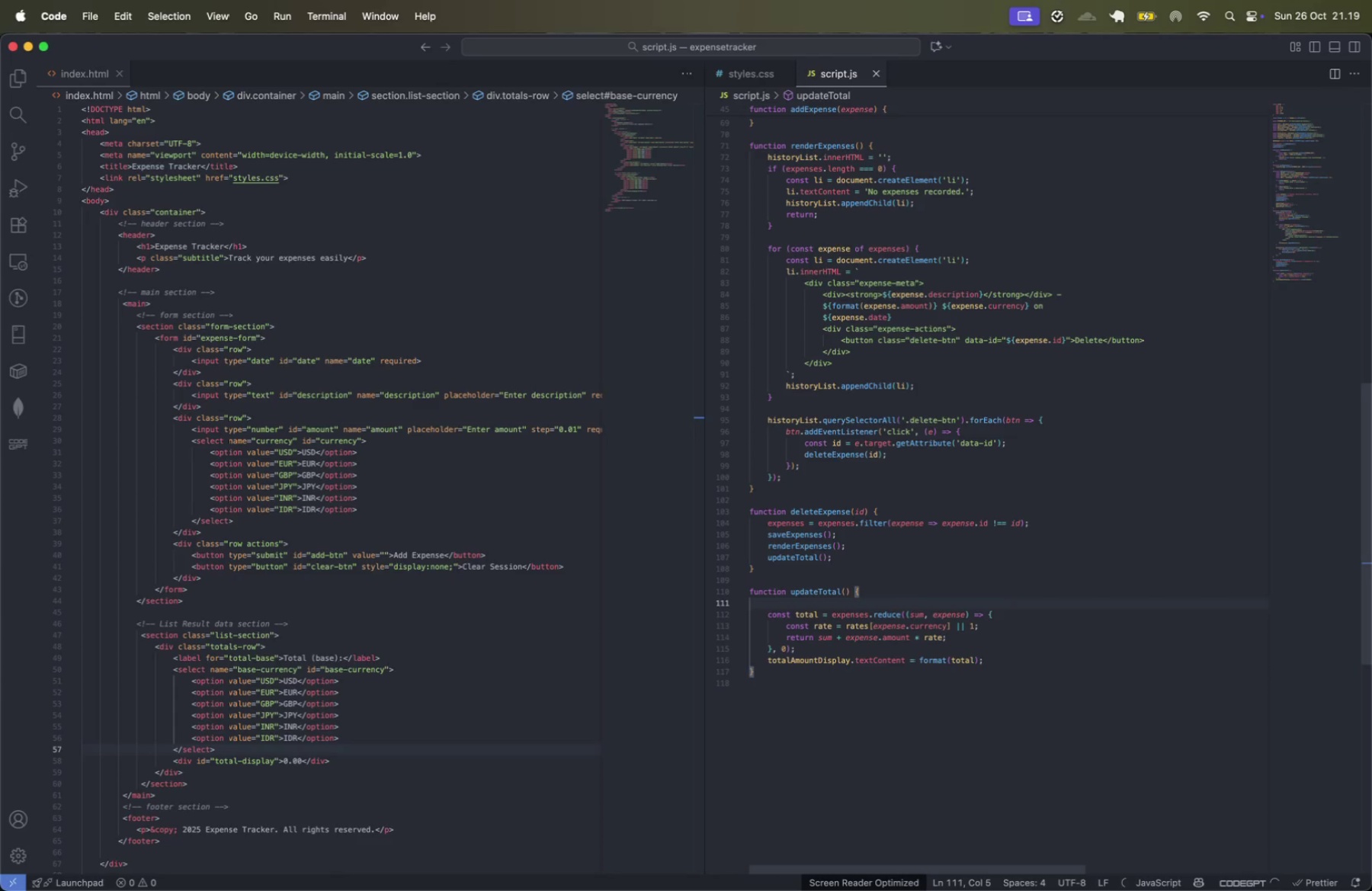 
type(const nas)
key(Backspace)
key(Backspace)
key(Backspace)
type(base)
key(Tab)
key(Tab)
 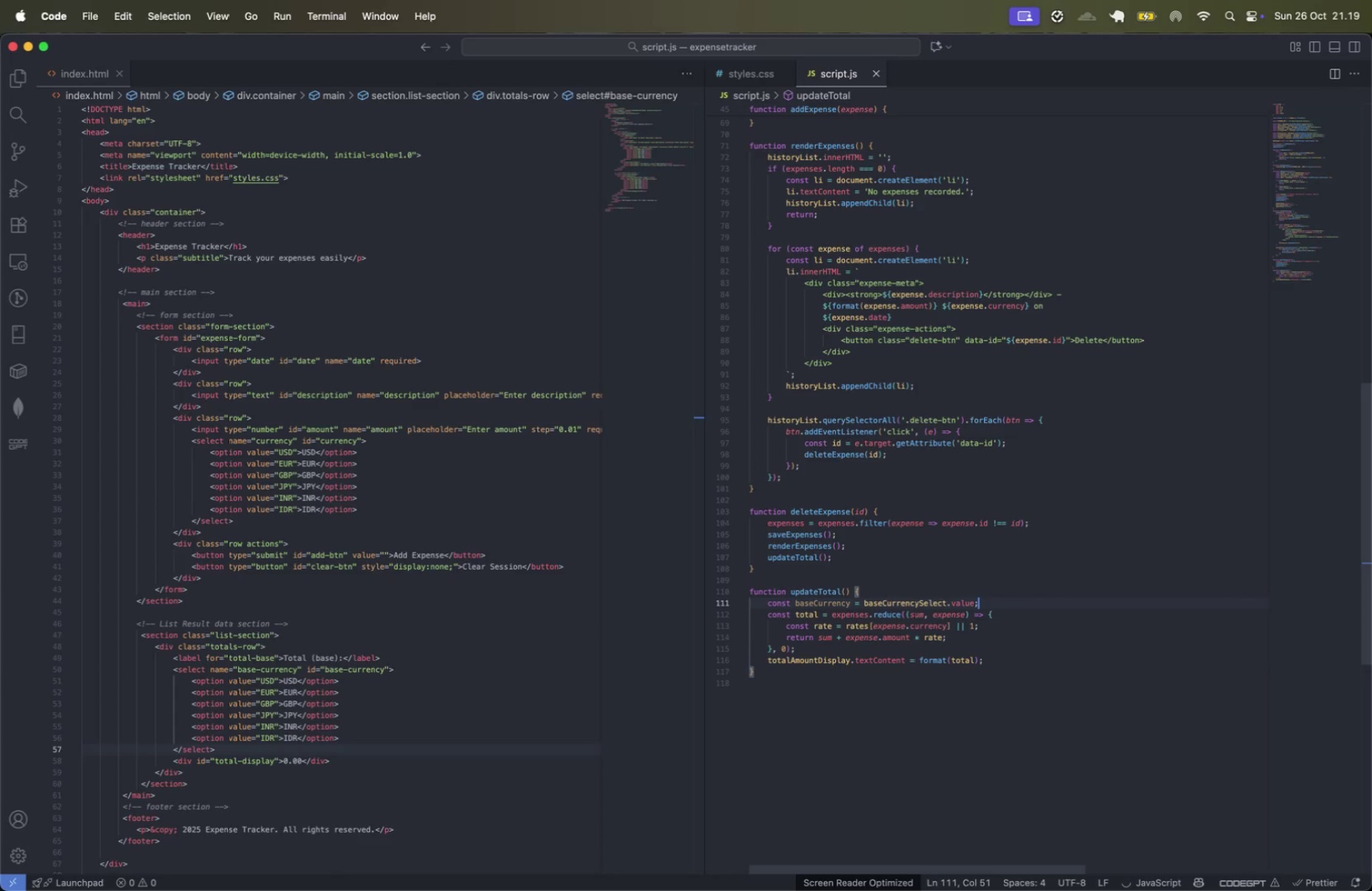 
key(Enter)
 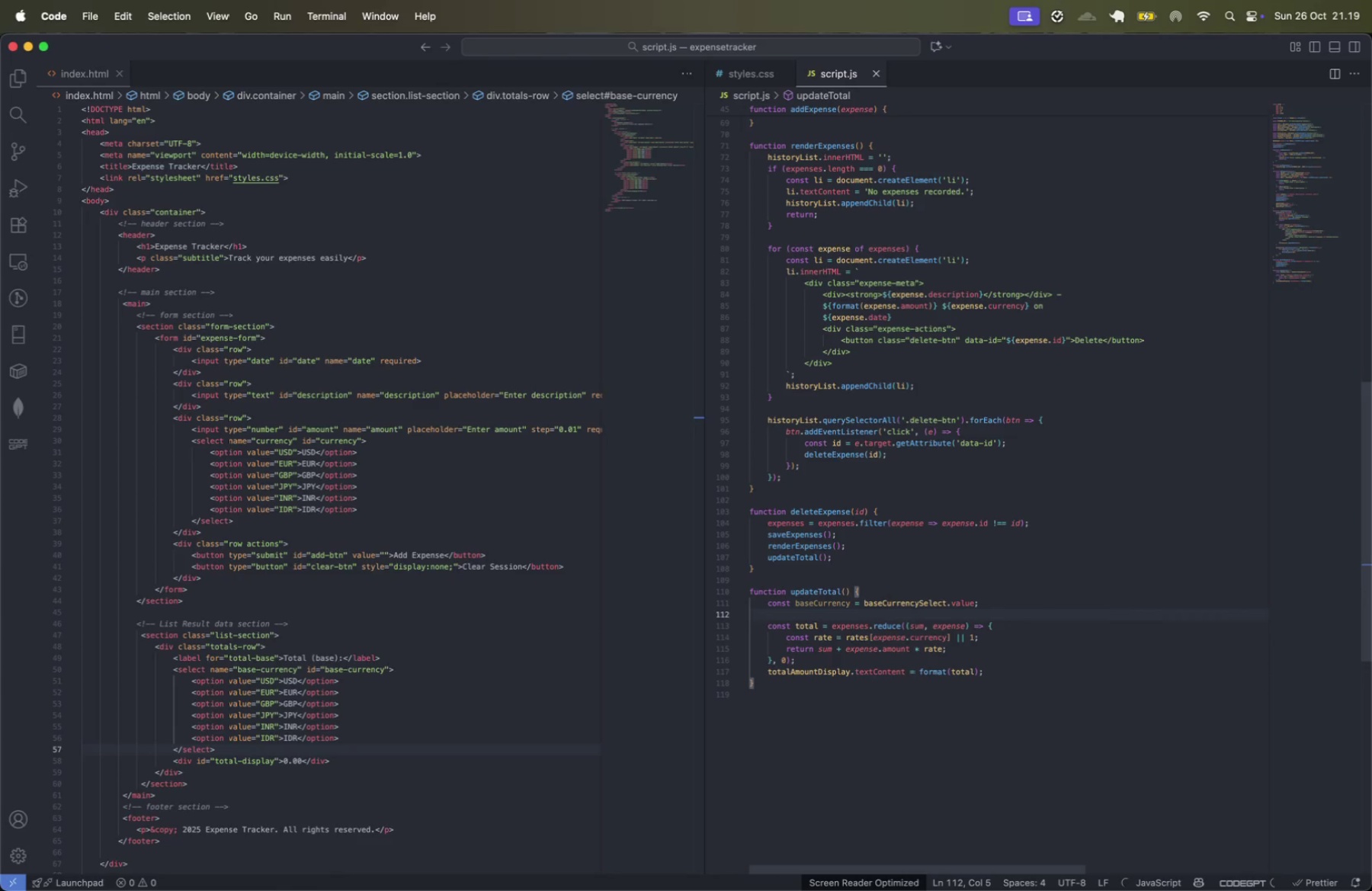 
key(ArrowDown)
 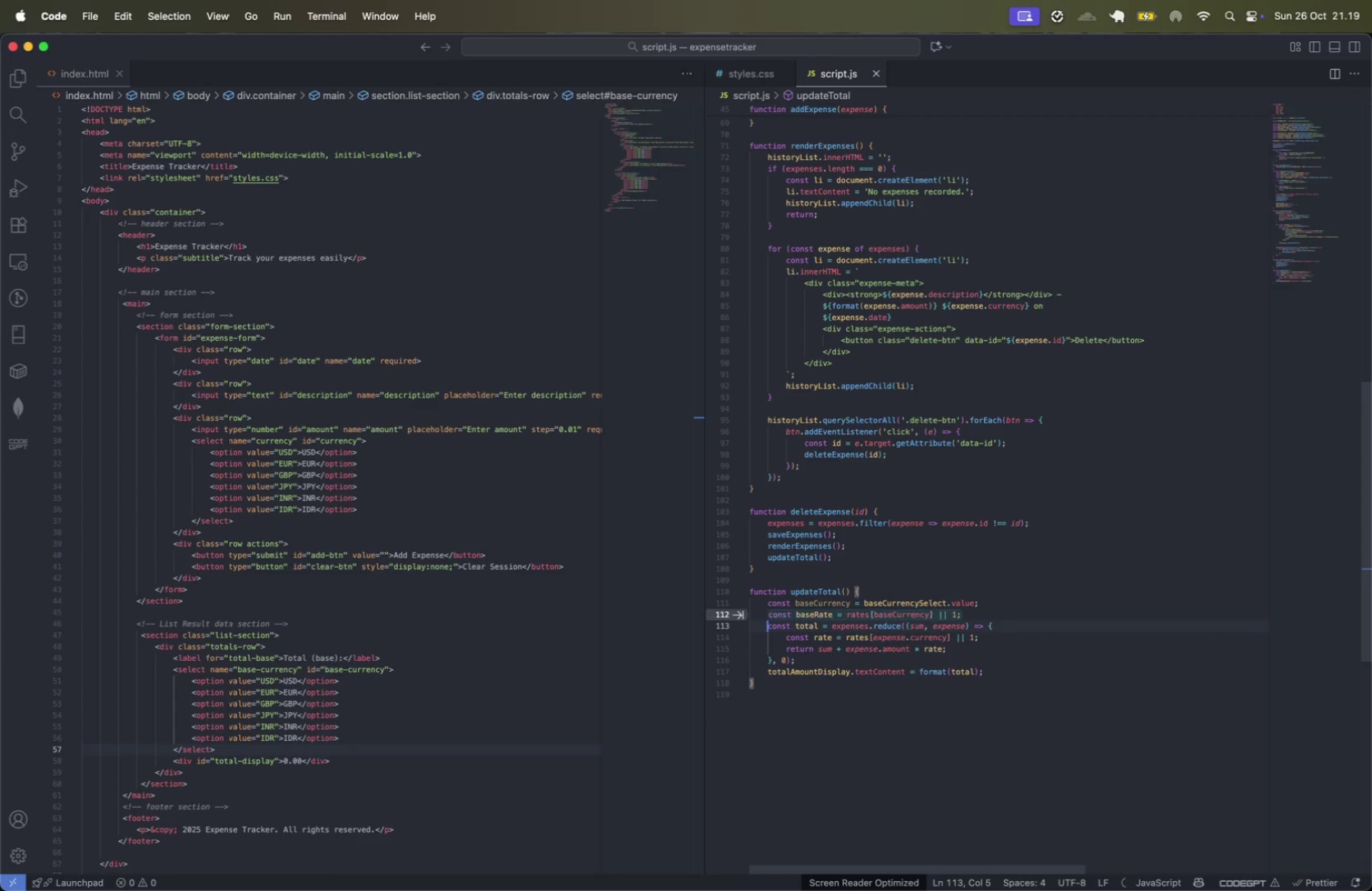 
key(Shift+ArrowDown)
 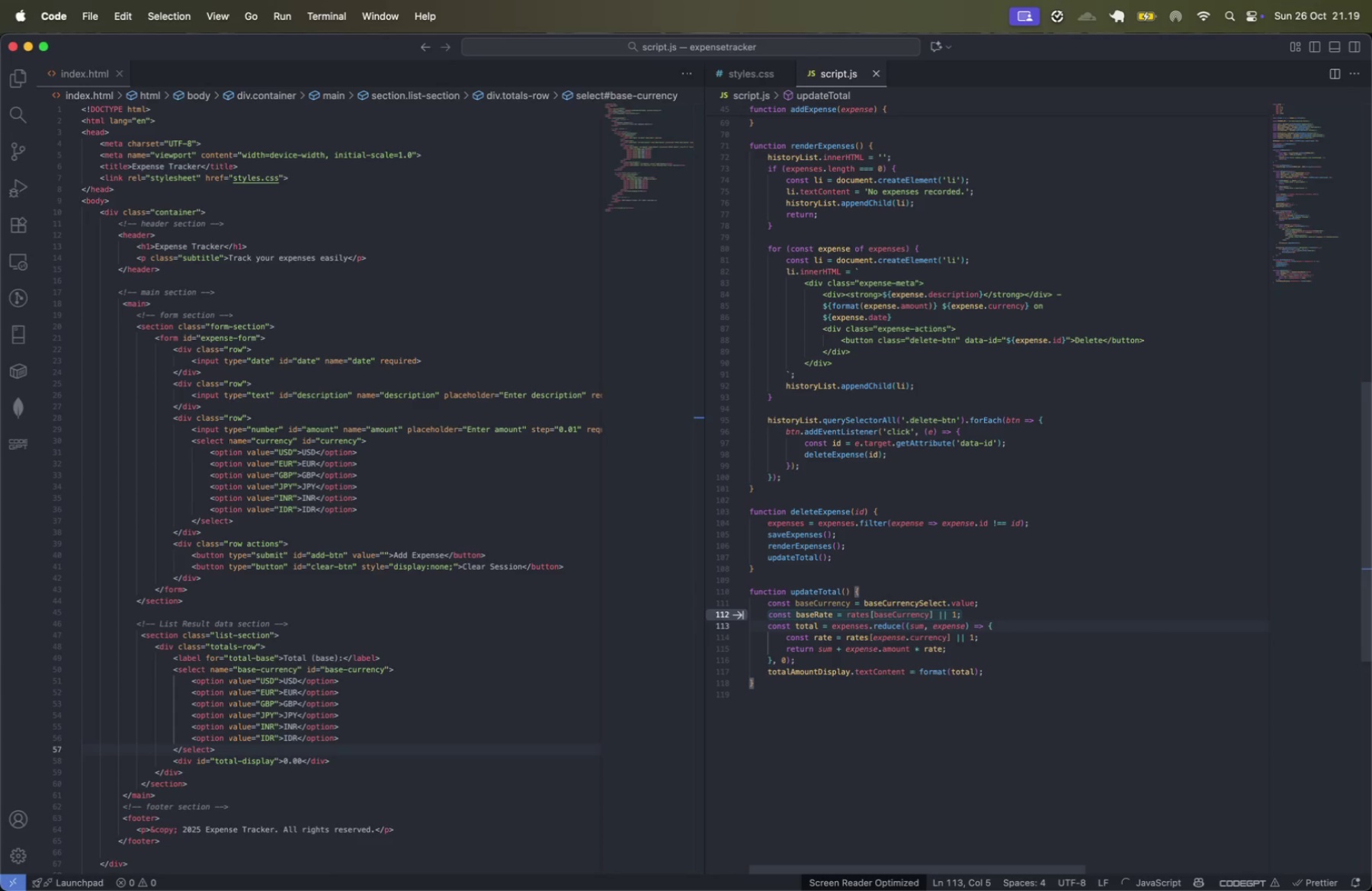 
key(Shift+ArrowDown)
 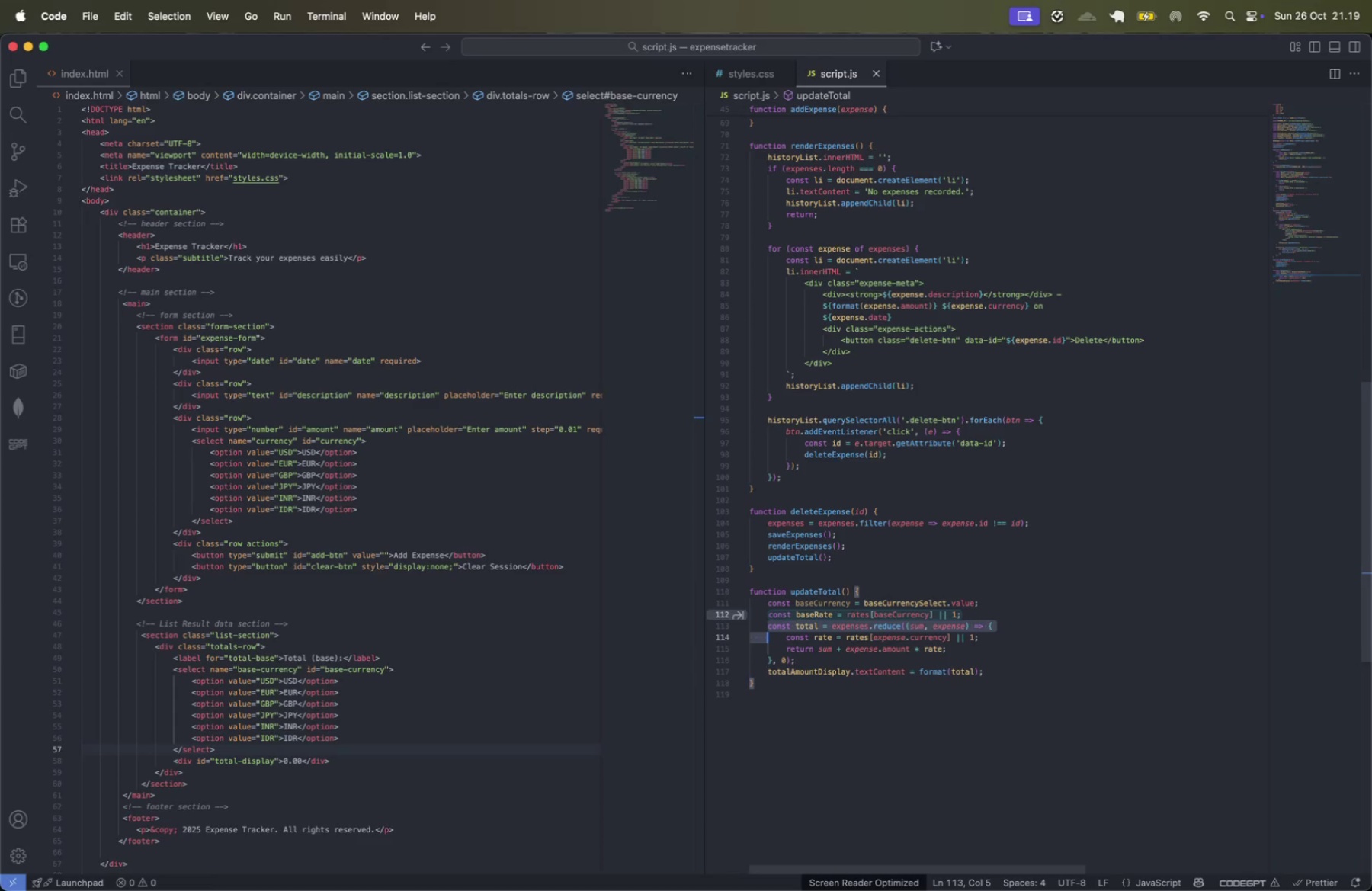 
key(Shift+ArrowDown)
 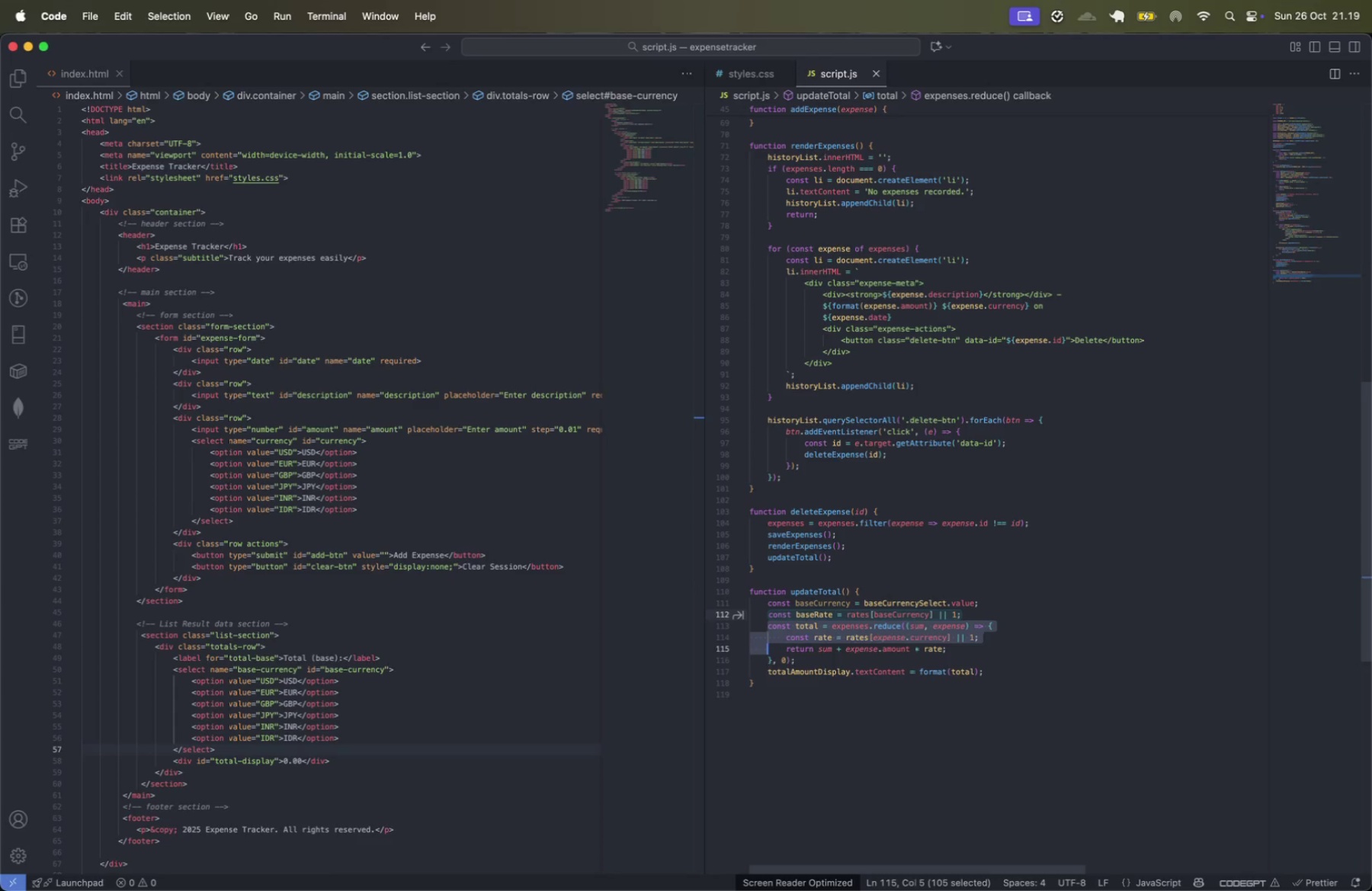 
key(Shift+ArrowDown)
 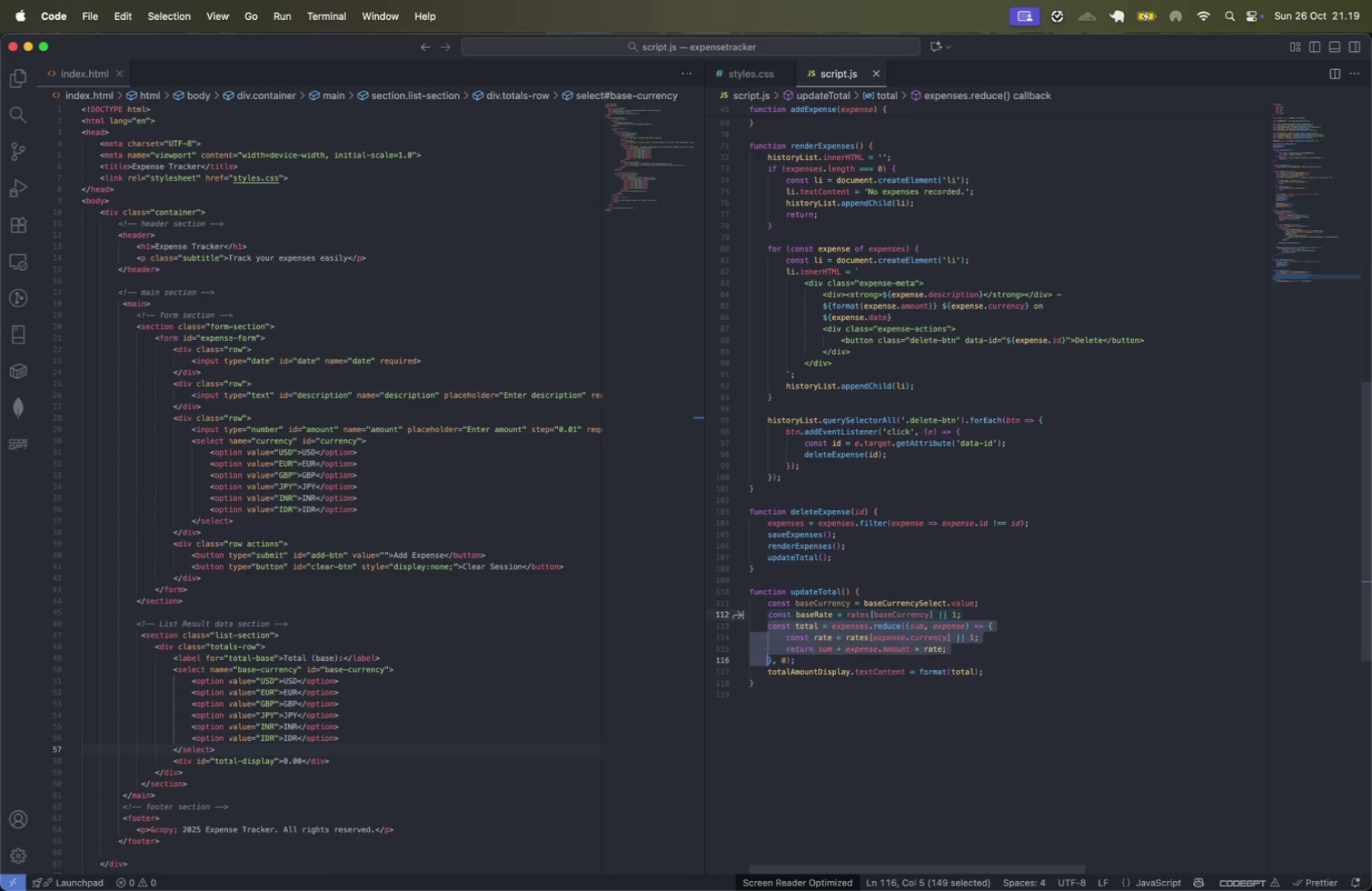 
key(Meta+Shift+CommandLeft)
 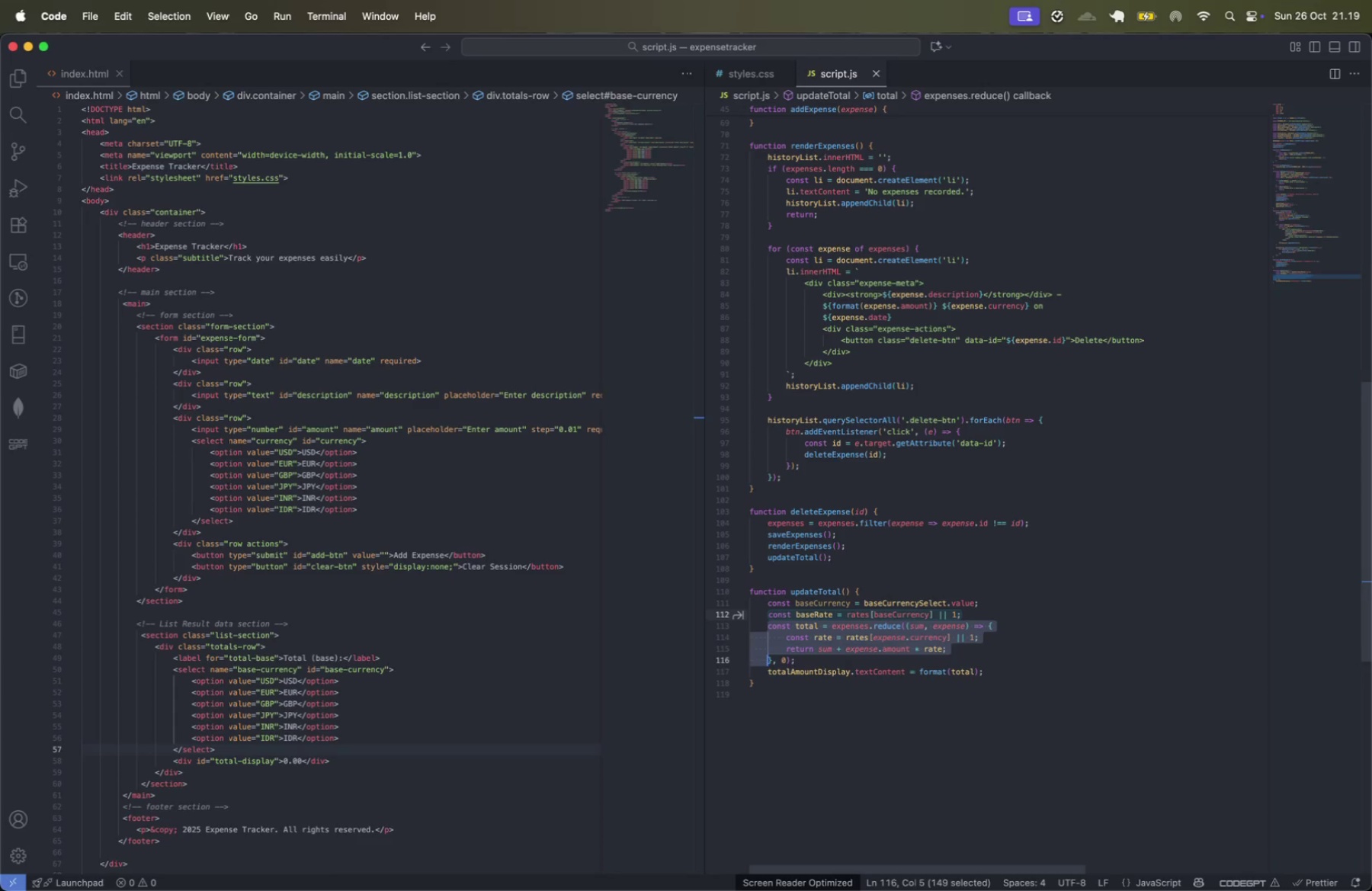 
key(Meta+Shift+ArrowRight)
 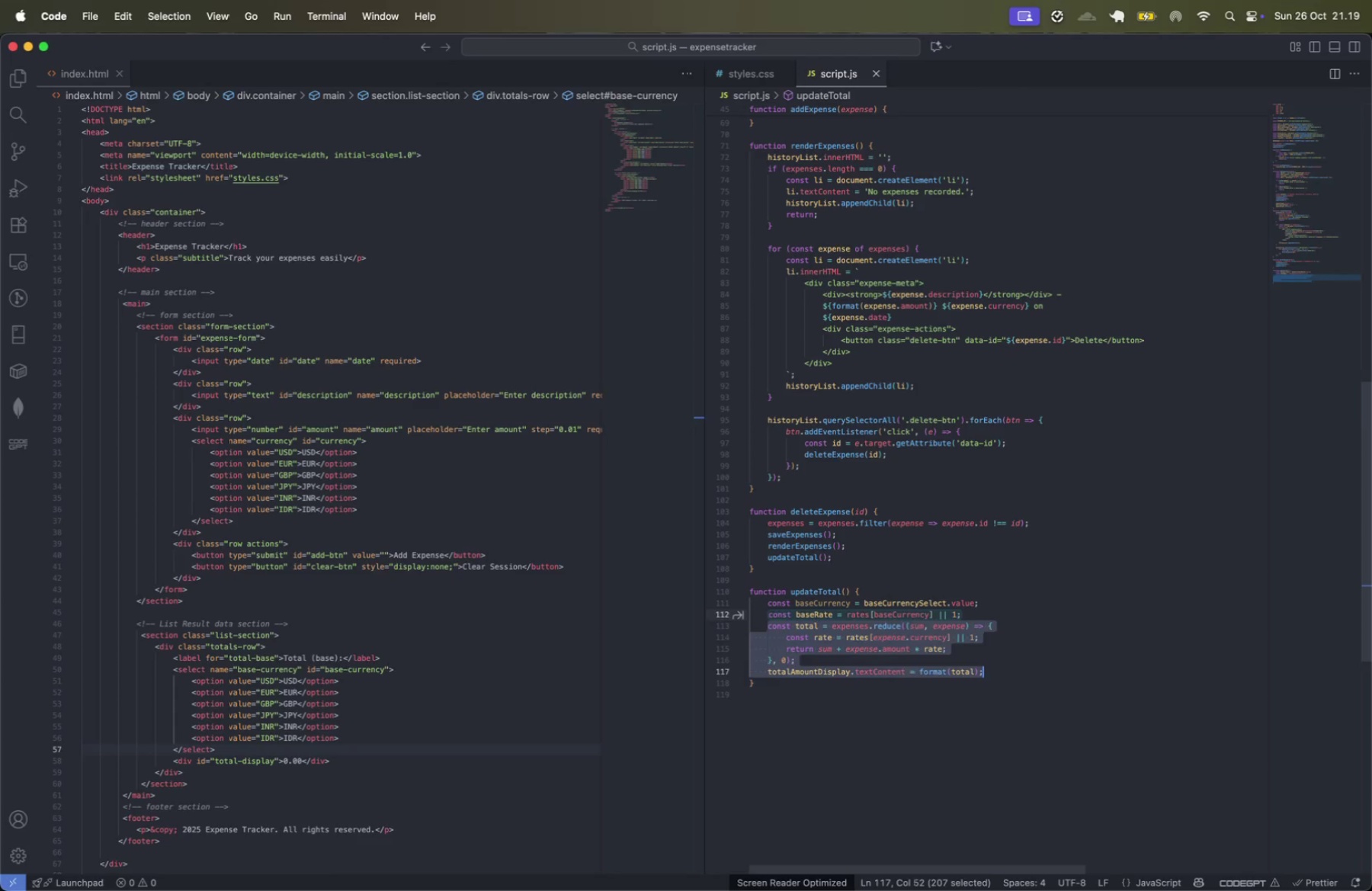 
key(Backspace)
type(const tot)
key(Backspace)
type(day = da)
 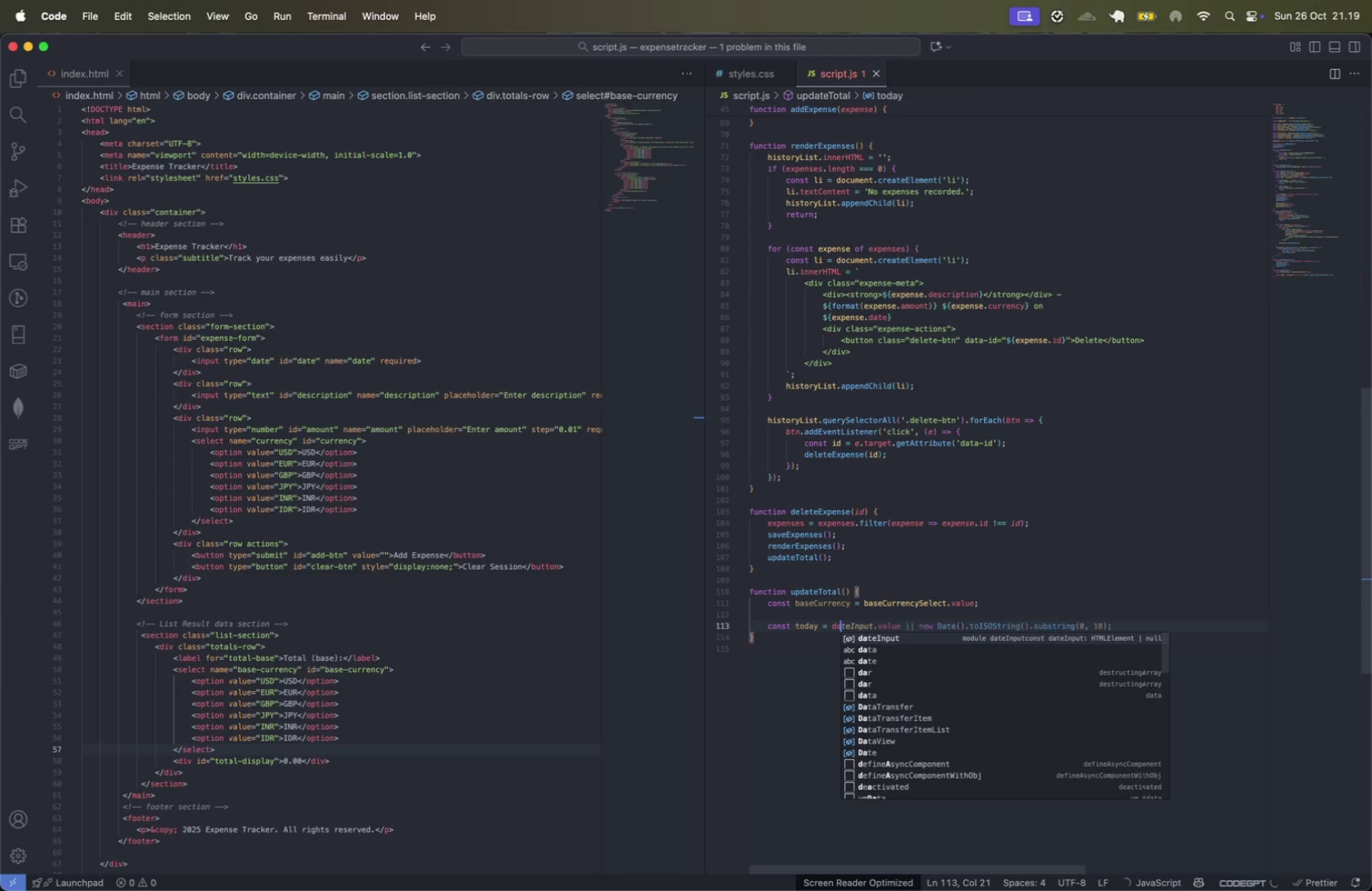 
key(Enter)
 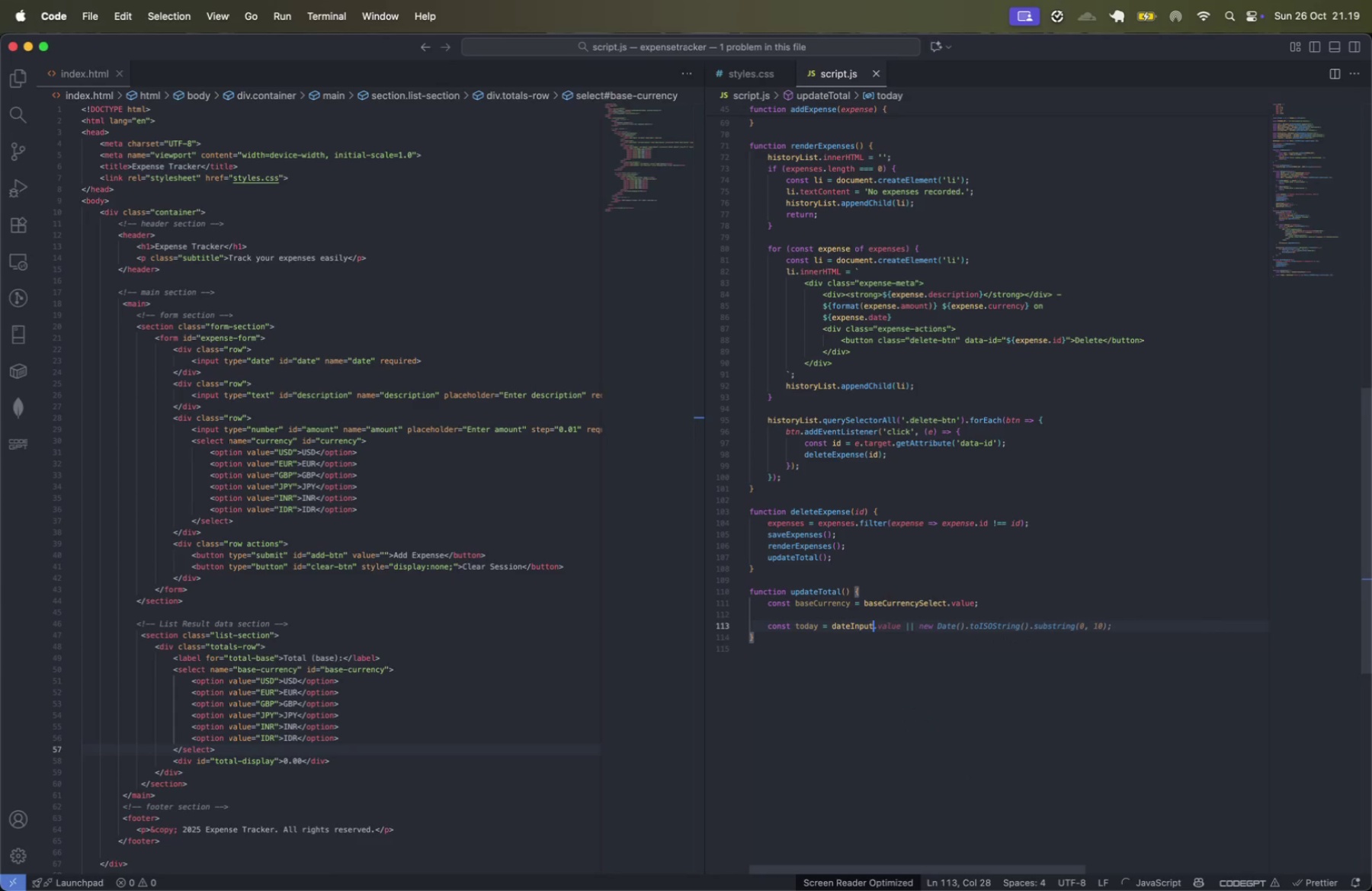 
key(Tab)
 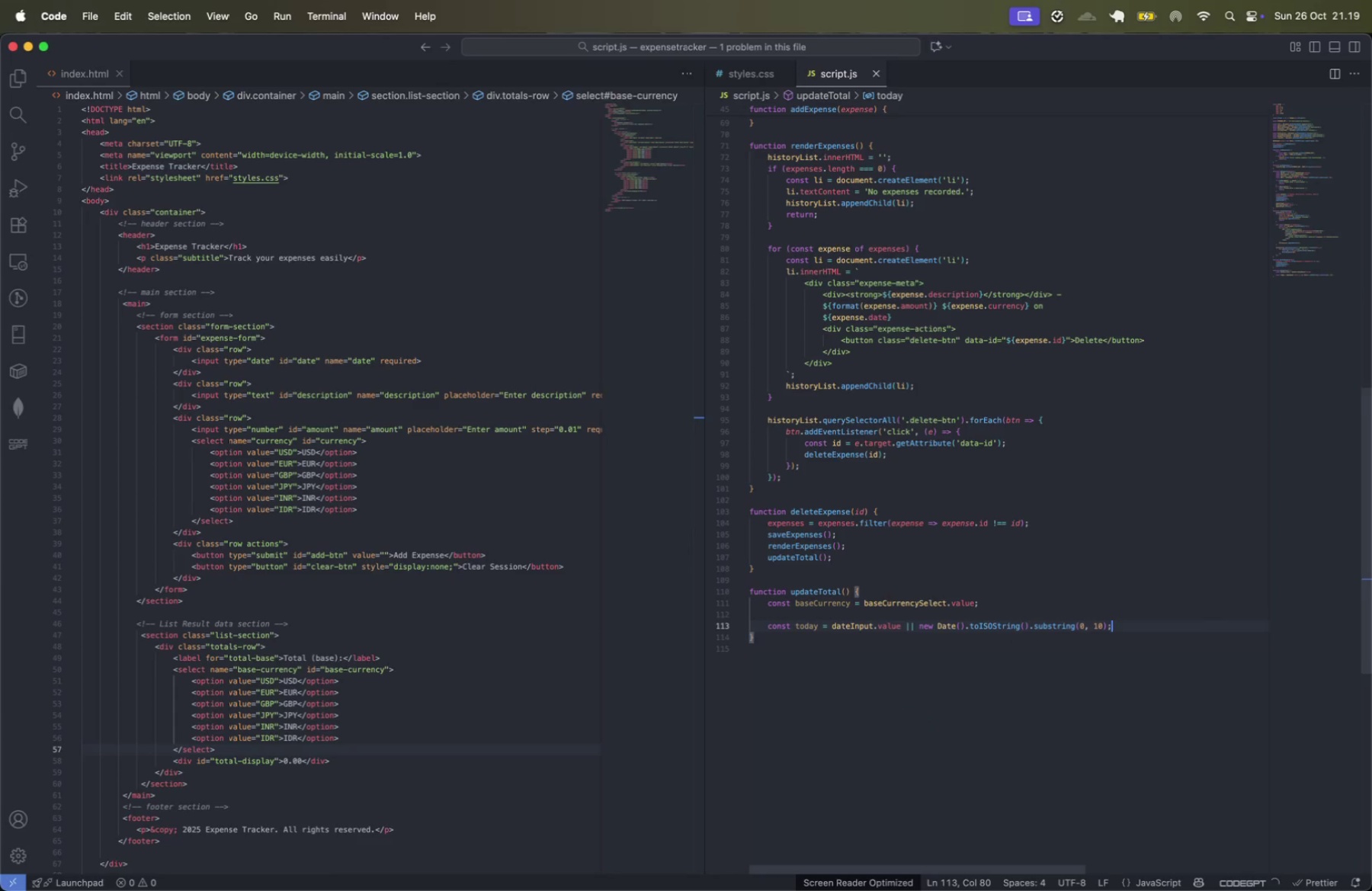 
key(Enter)
 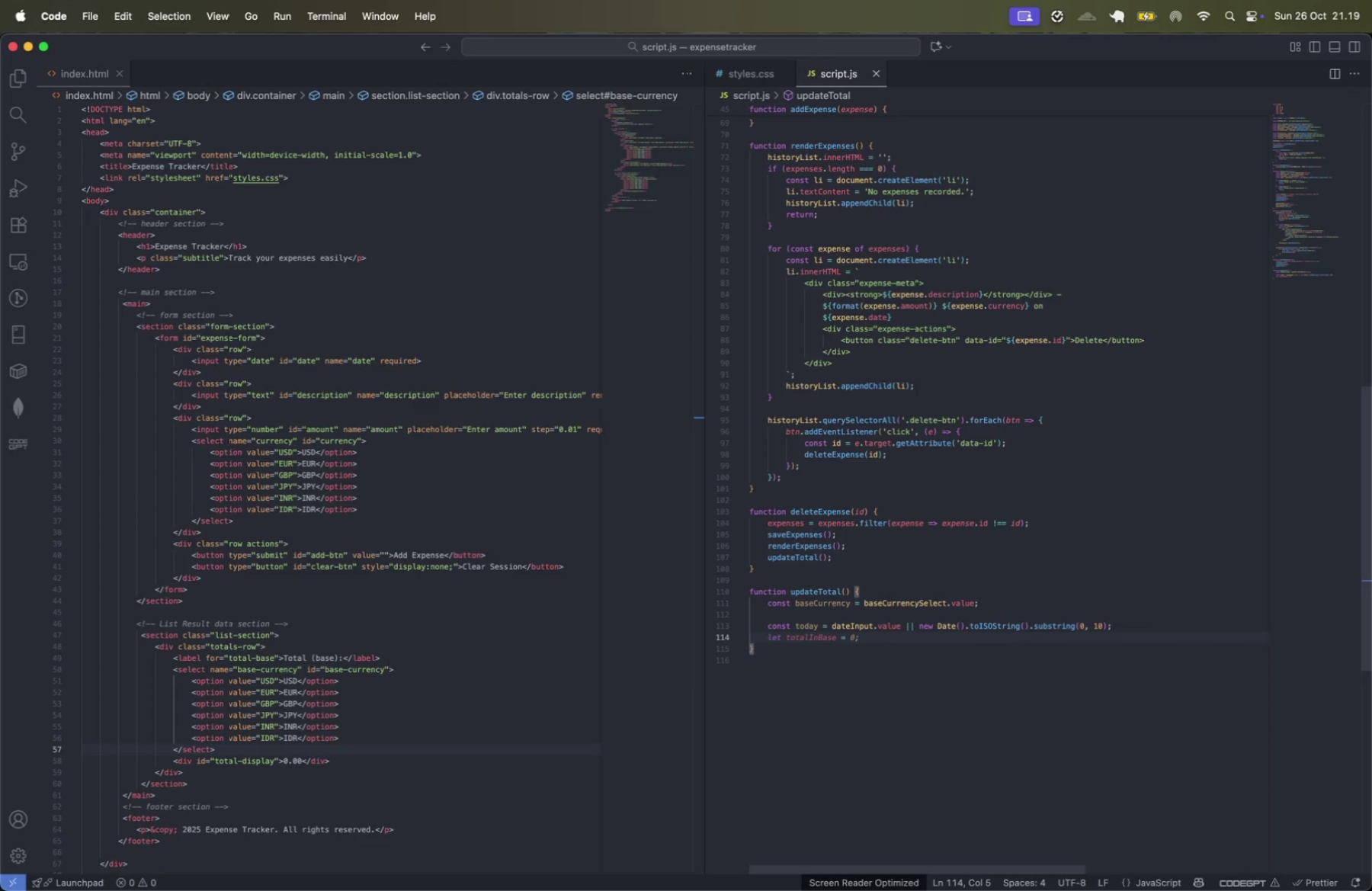 
type(const total = expe)
 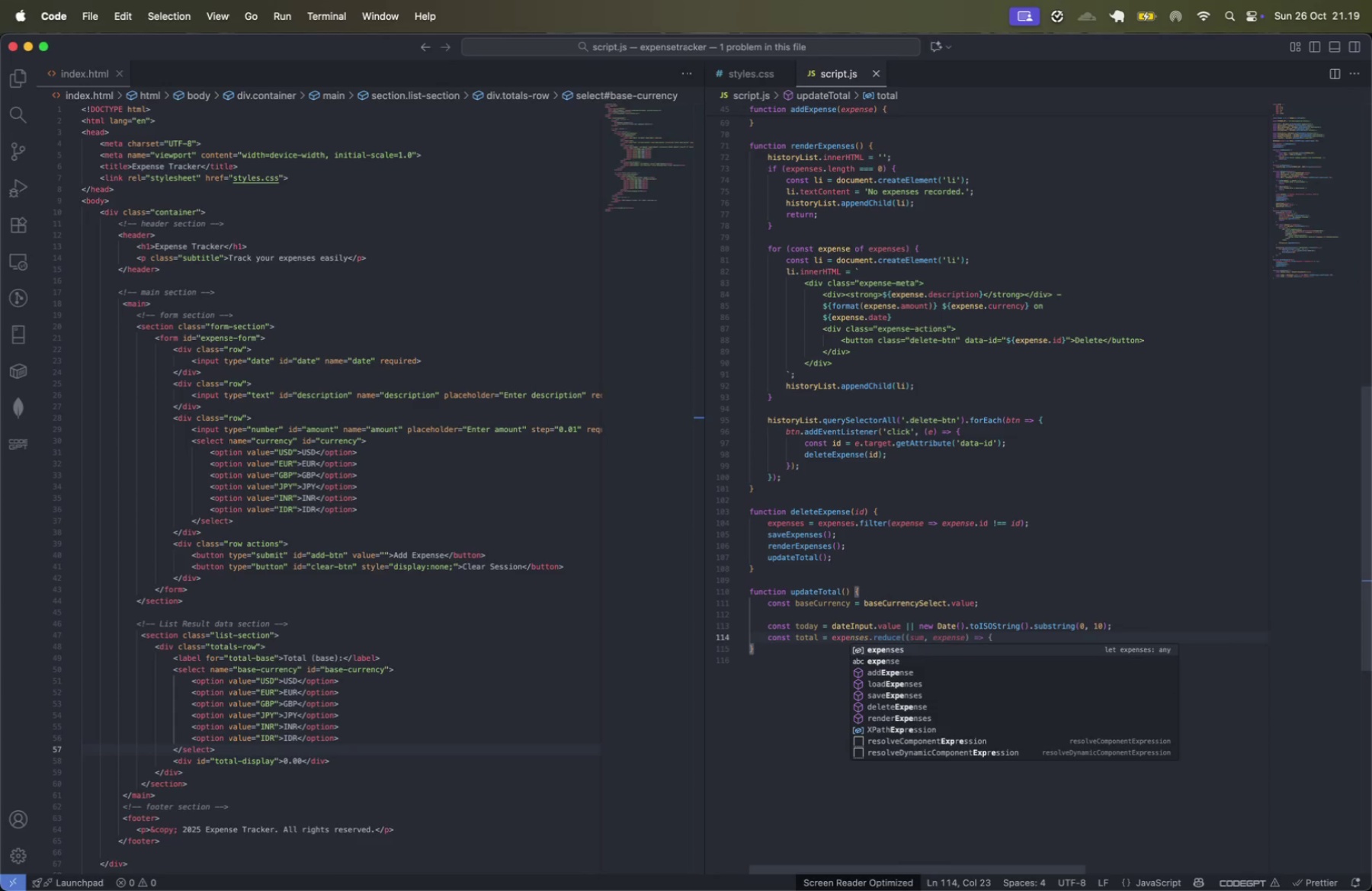 
key(Enter)
 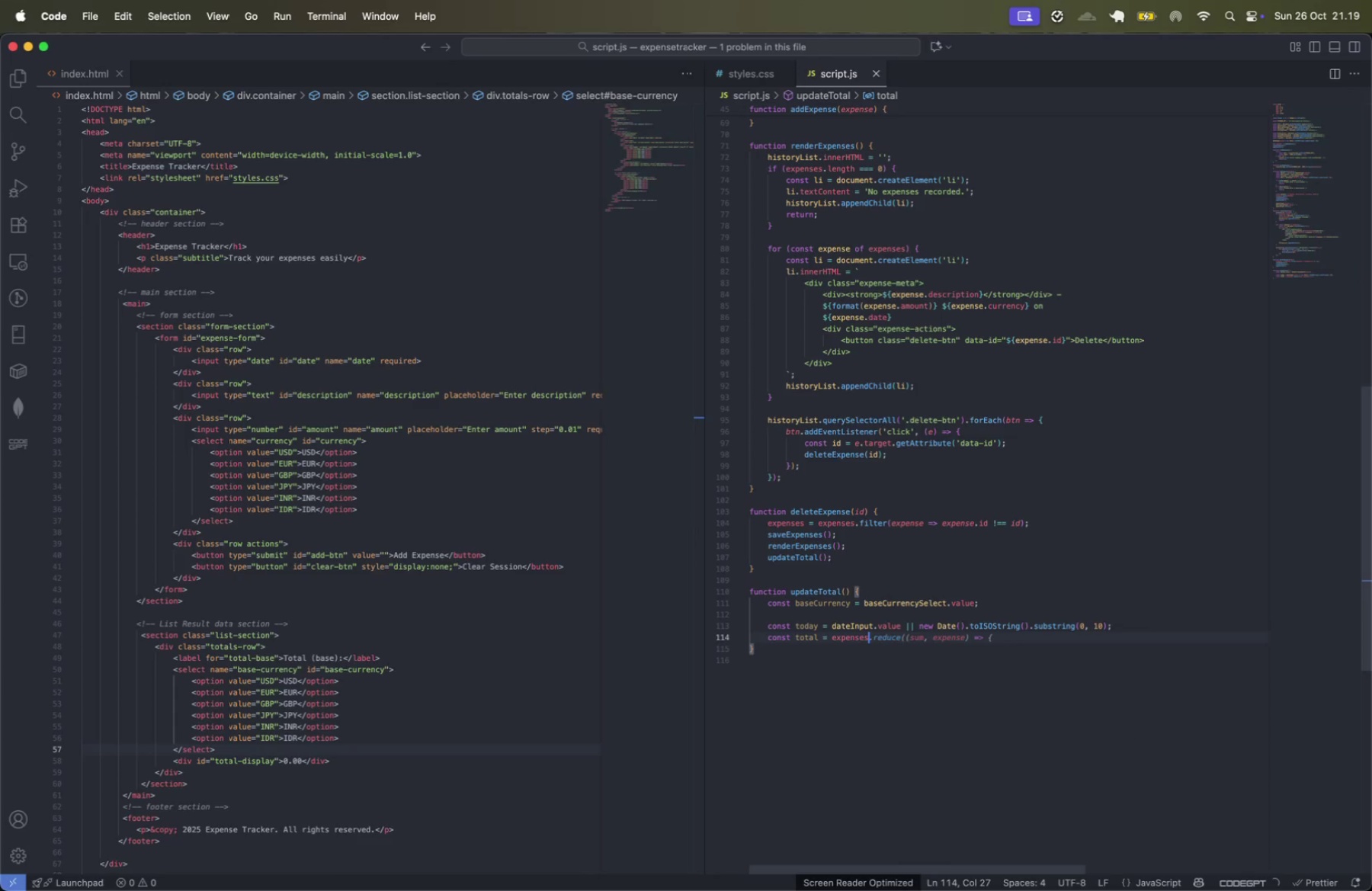 
type(.fil)
 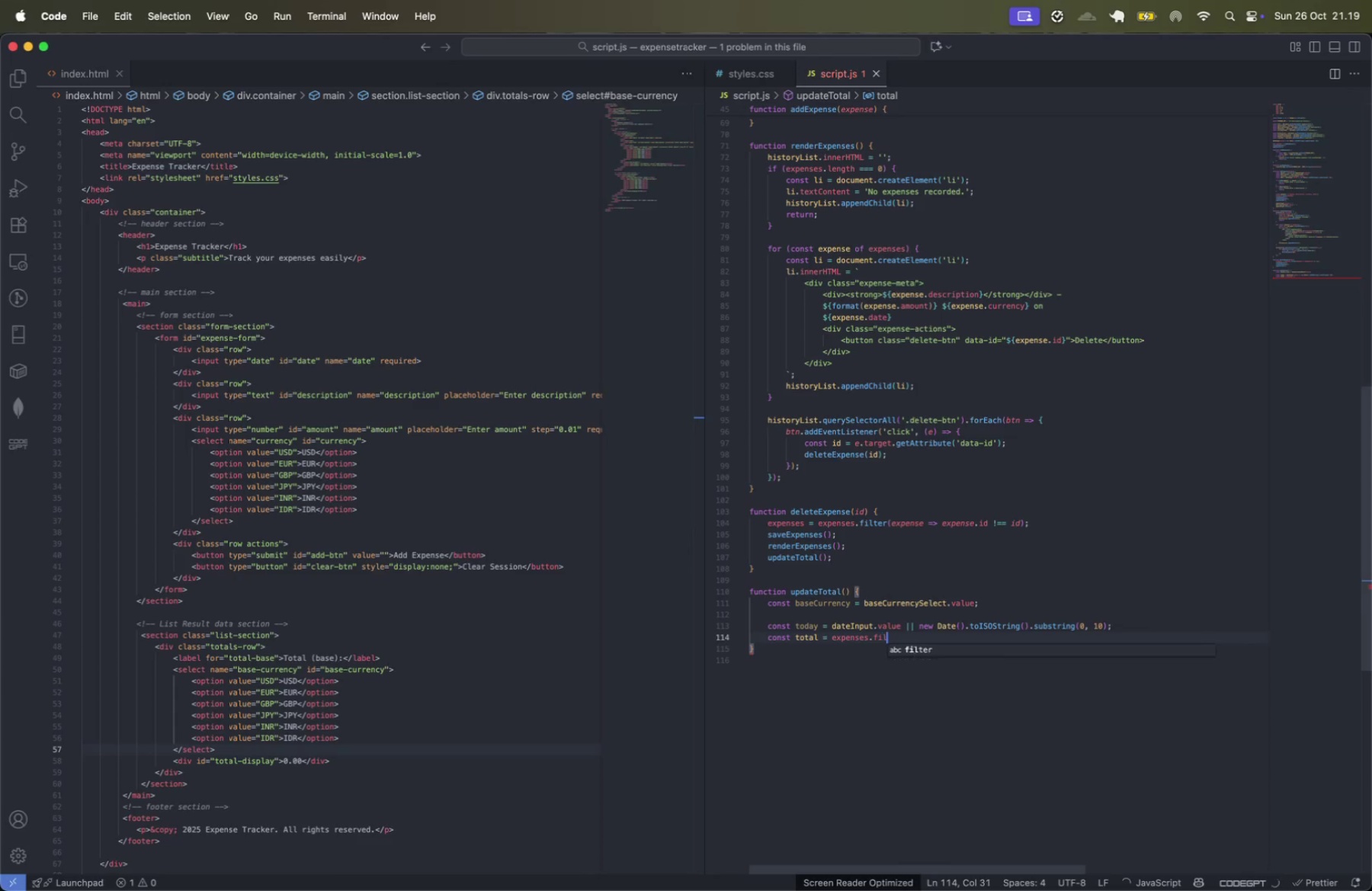 
key(Enter)
 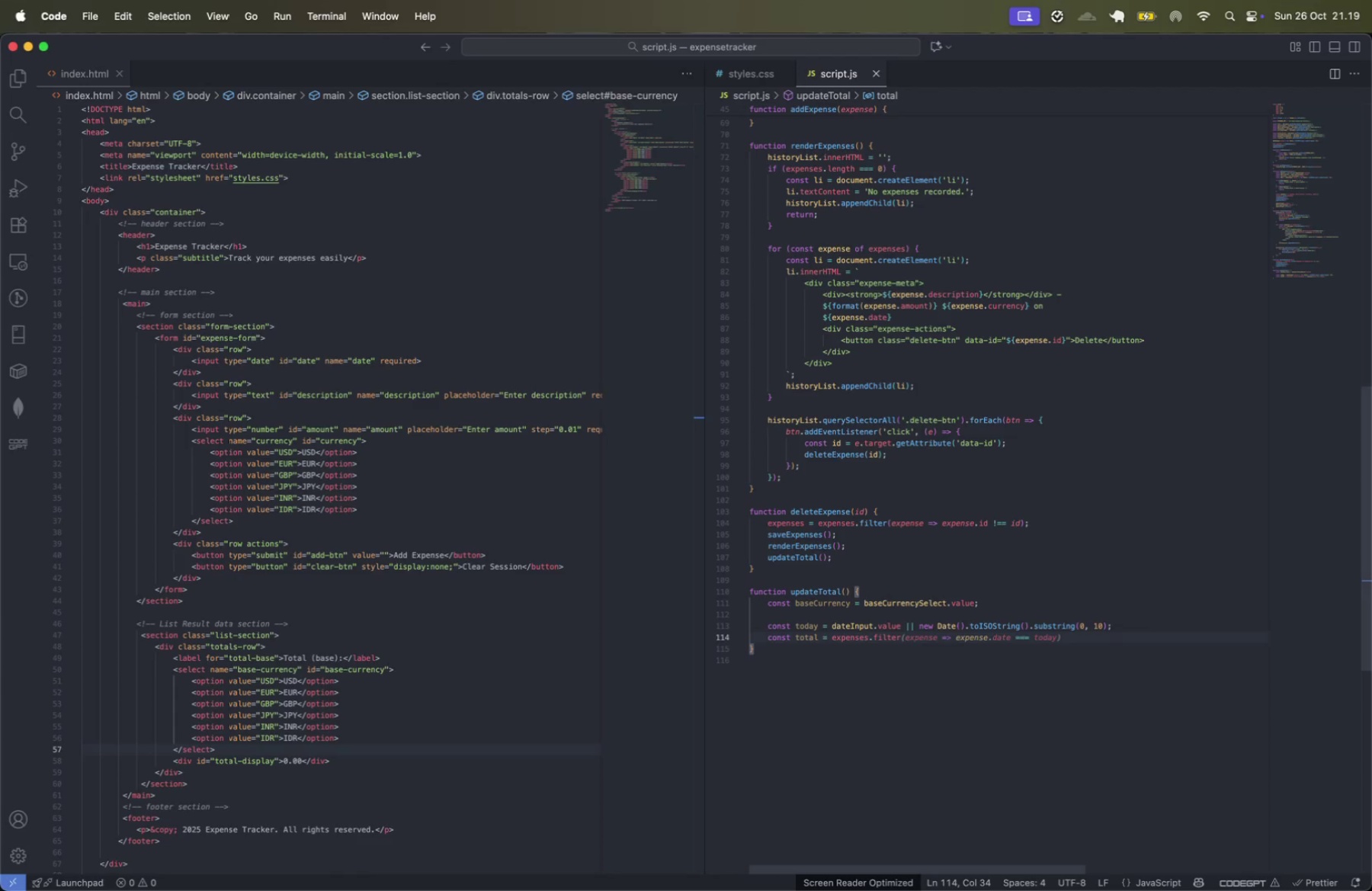 
key(Tab)
 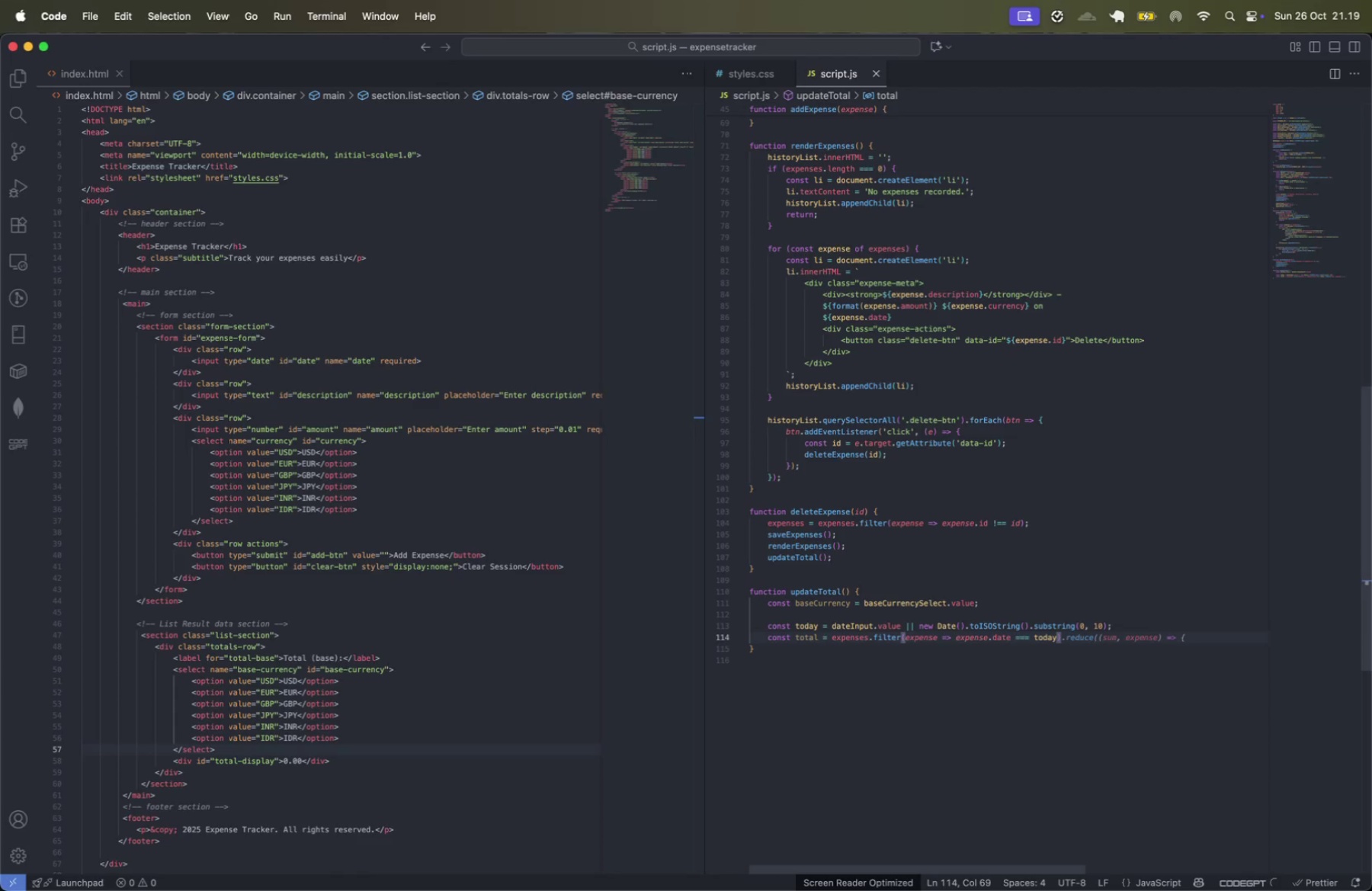 
key(Tab)
 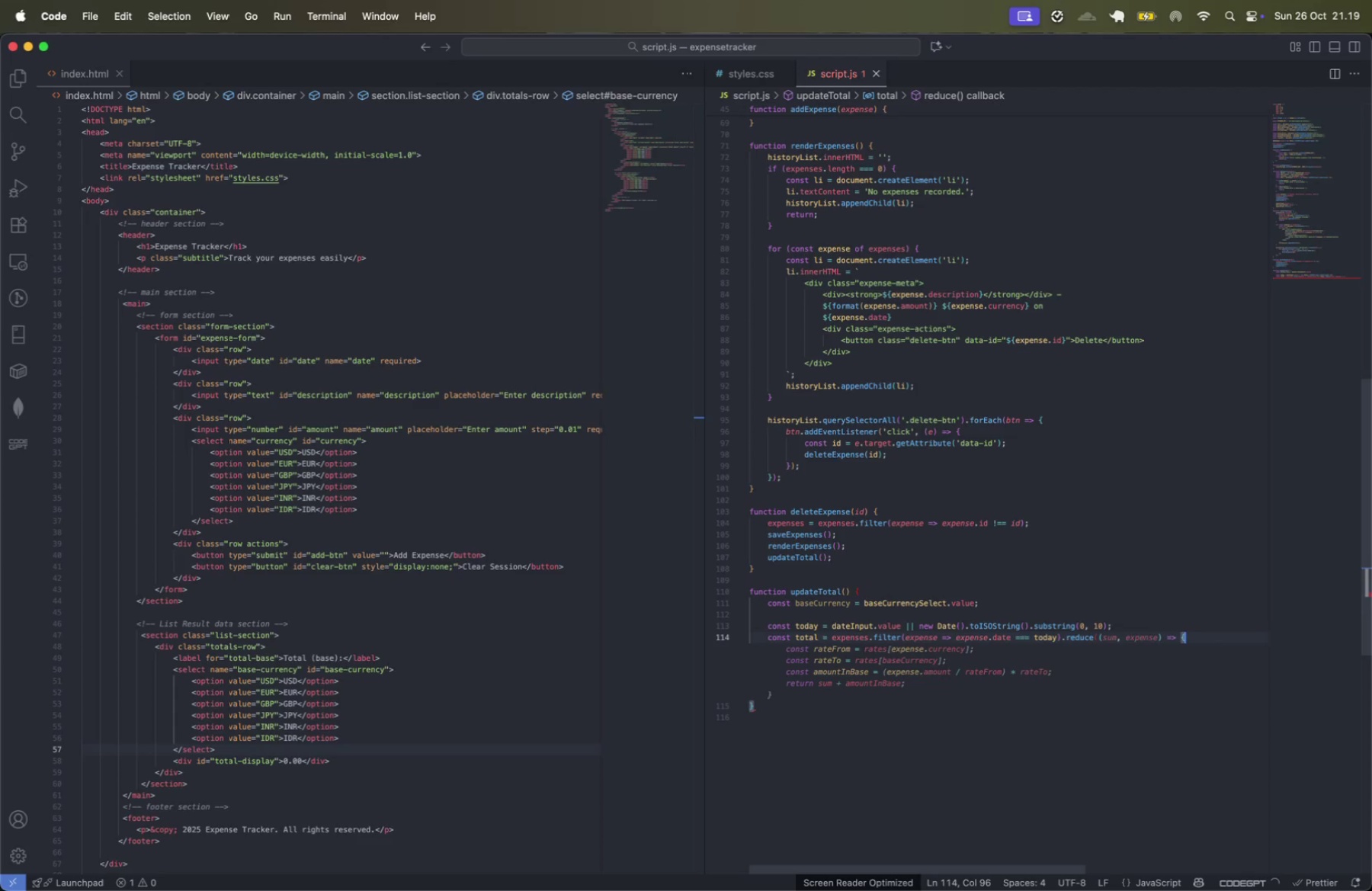 
key(Tab)
 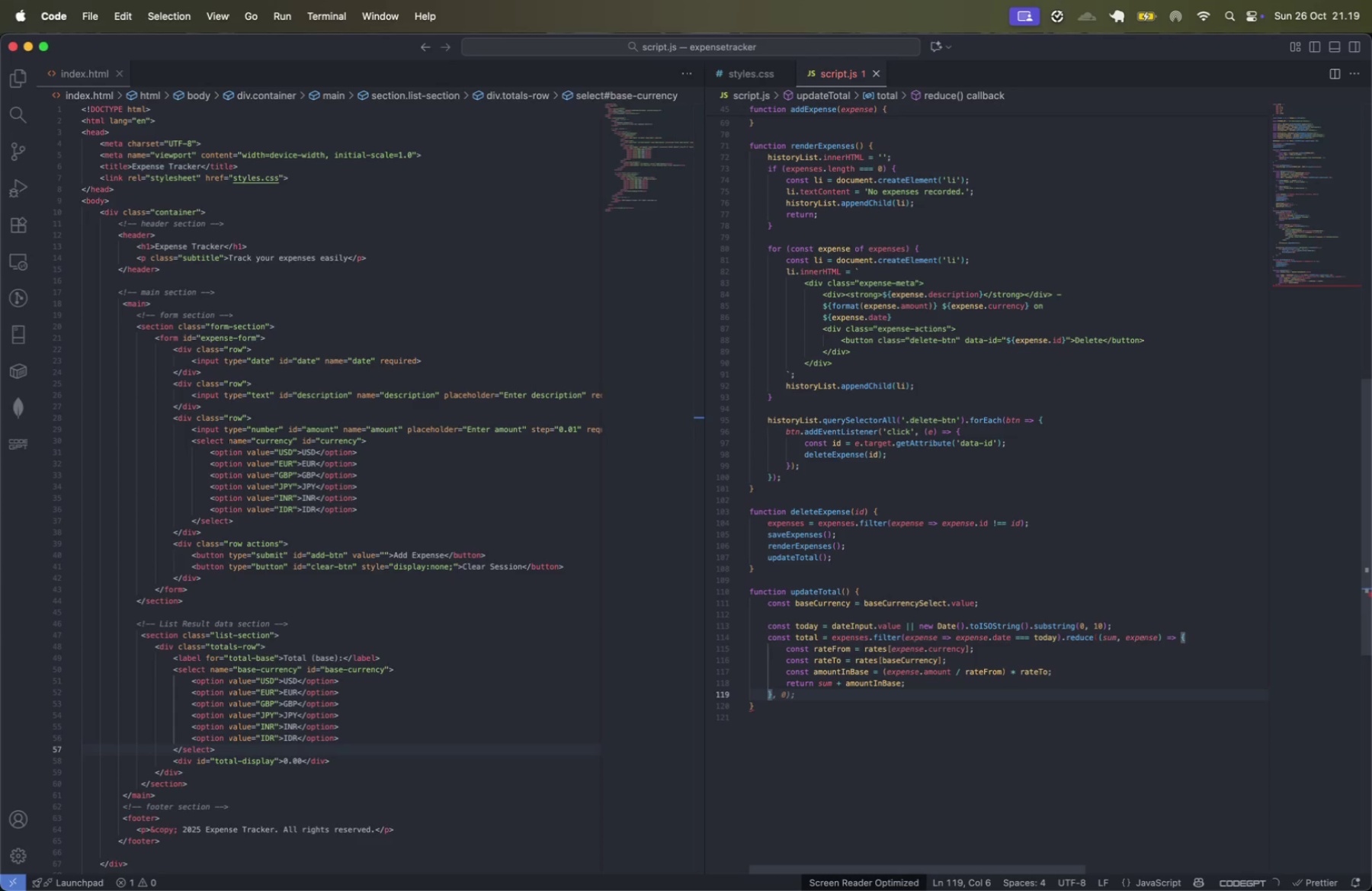 
key(Tab)
 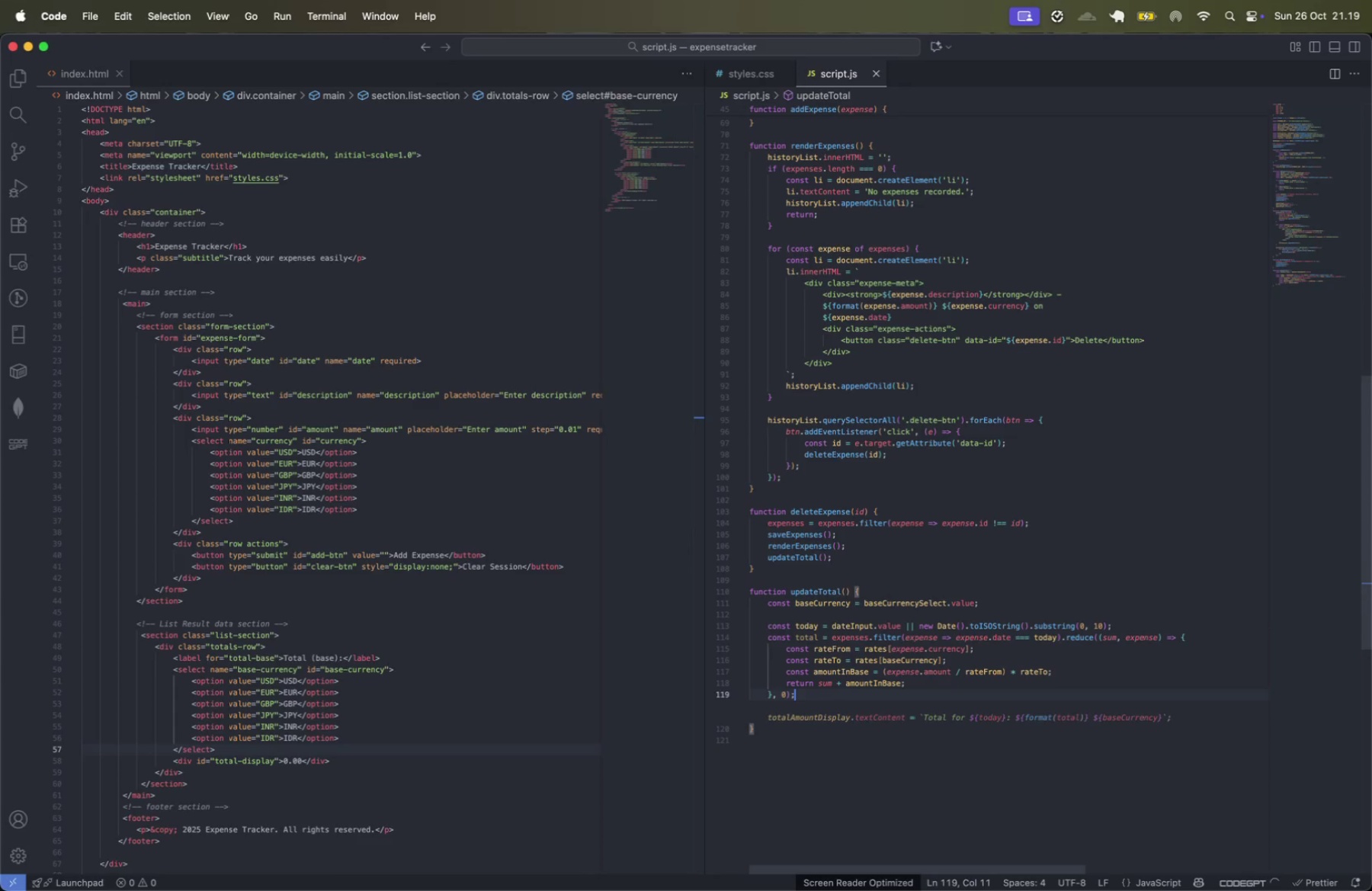 
key(Tab)
 